 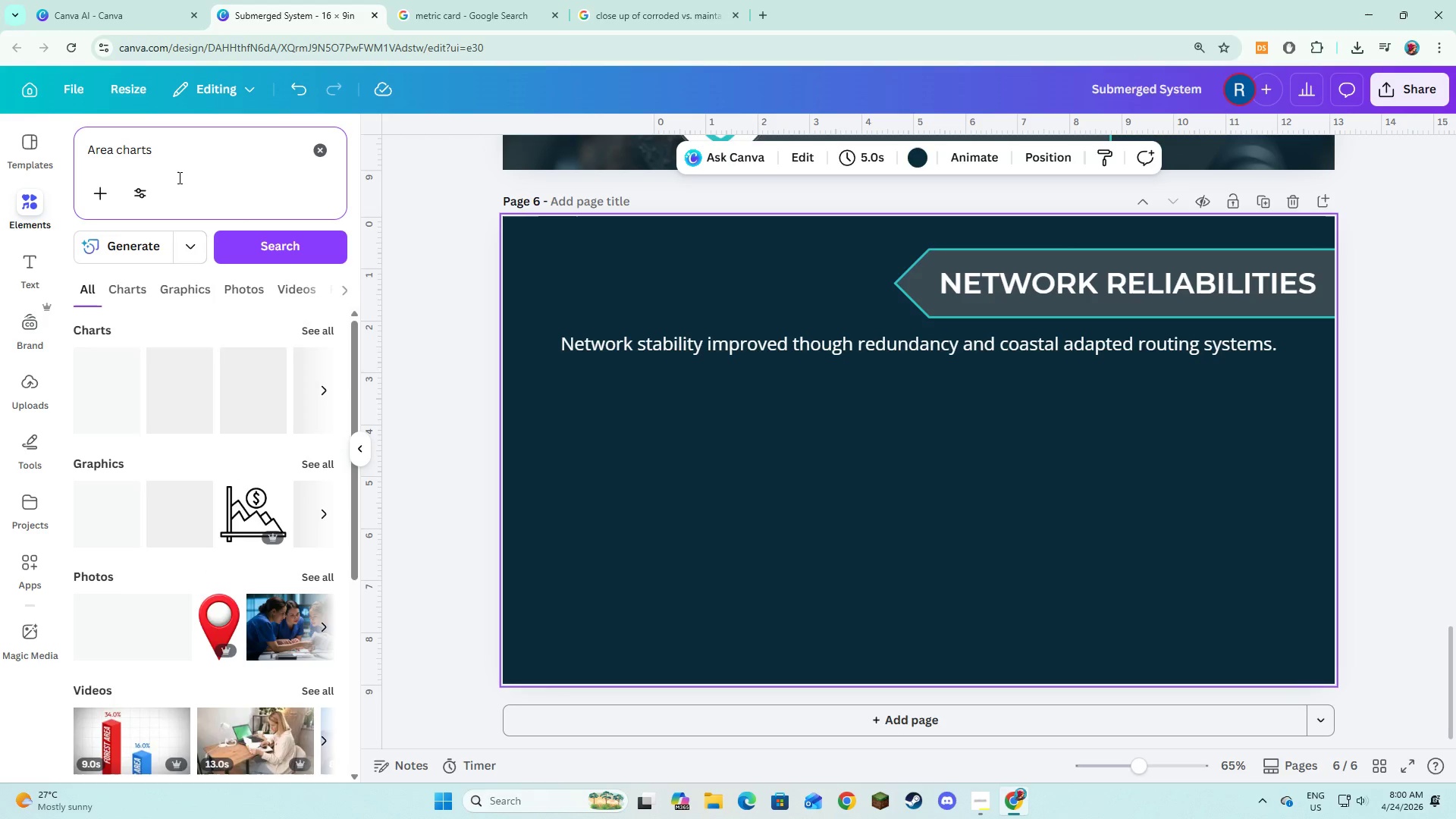 
key(Backspace)
 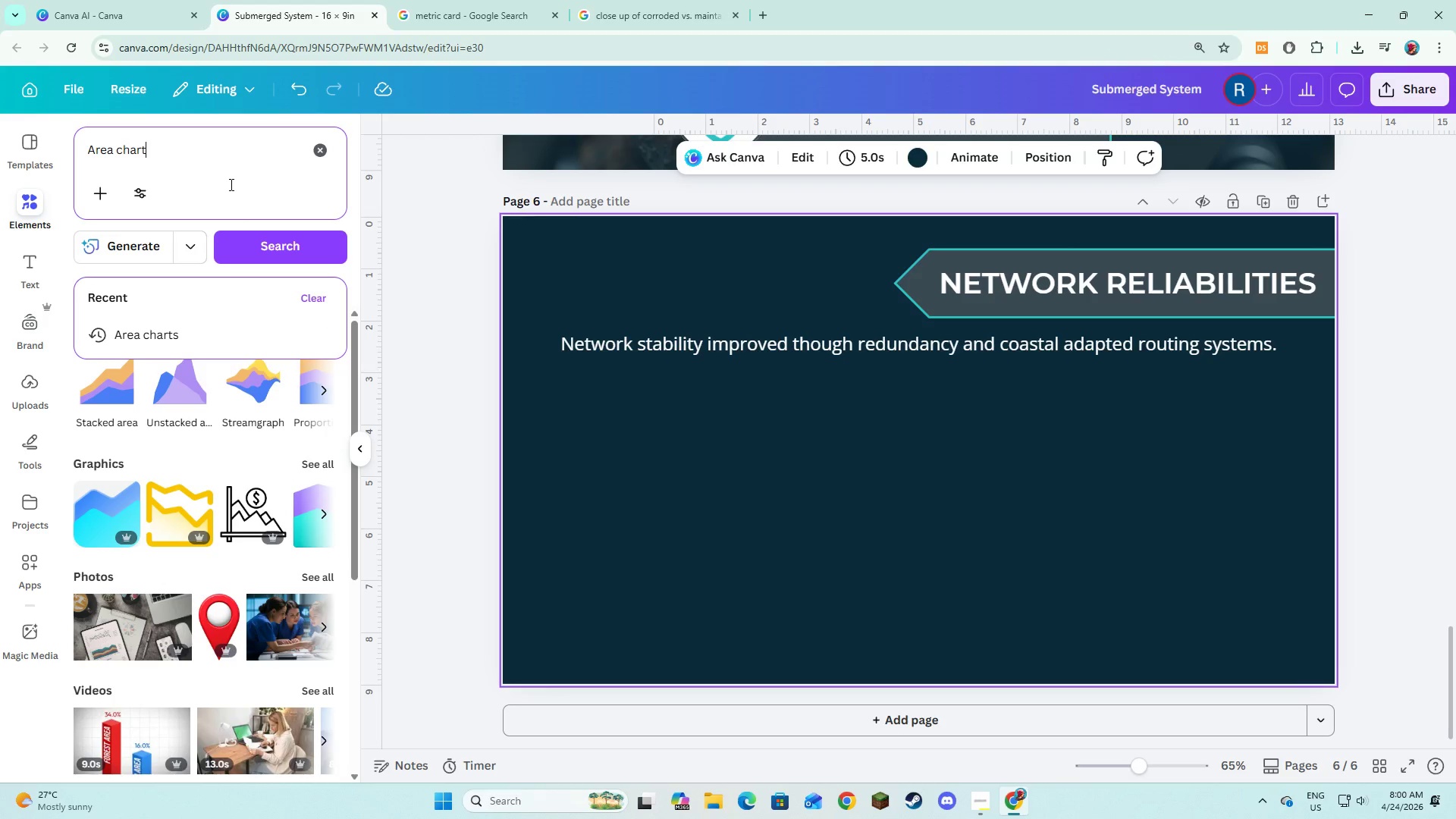 
key(Enter)
 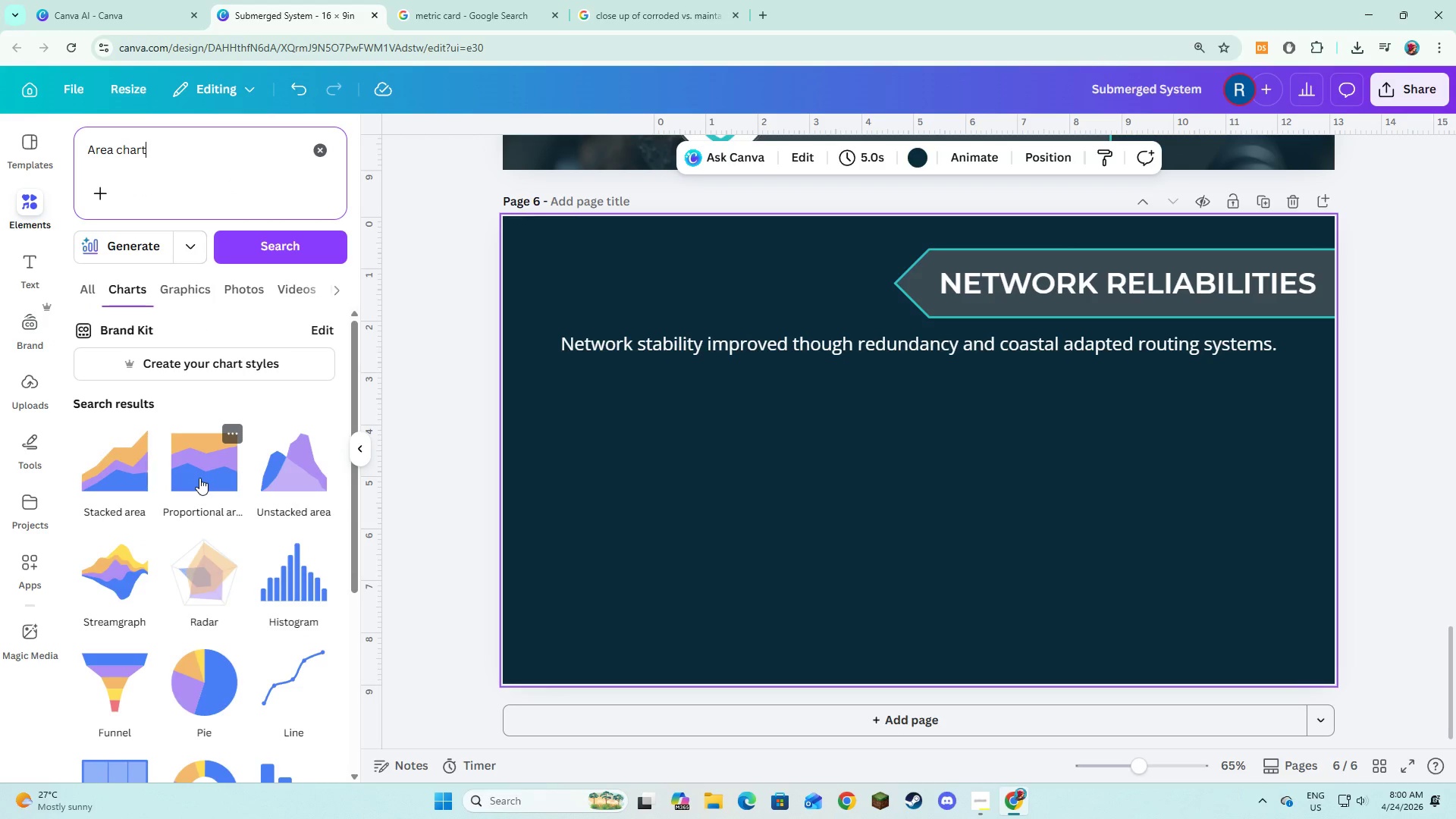 
scroll: coordinate [201, 478], scroll_direction: down, amount: 3.0
 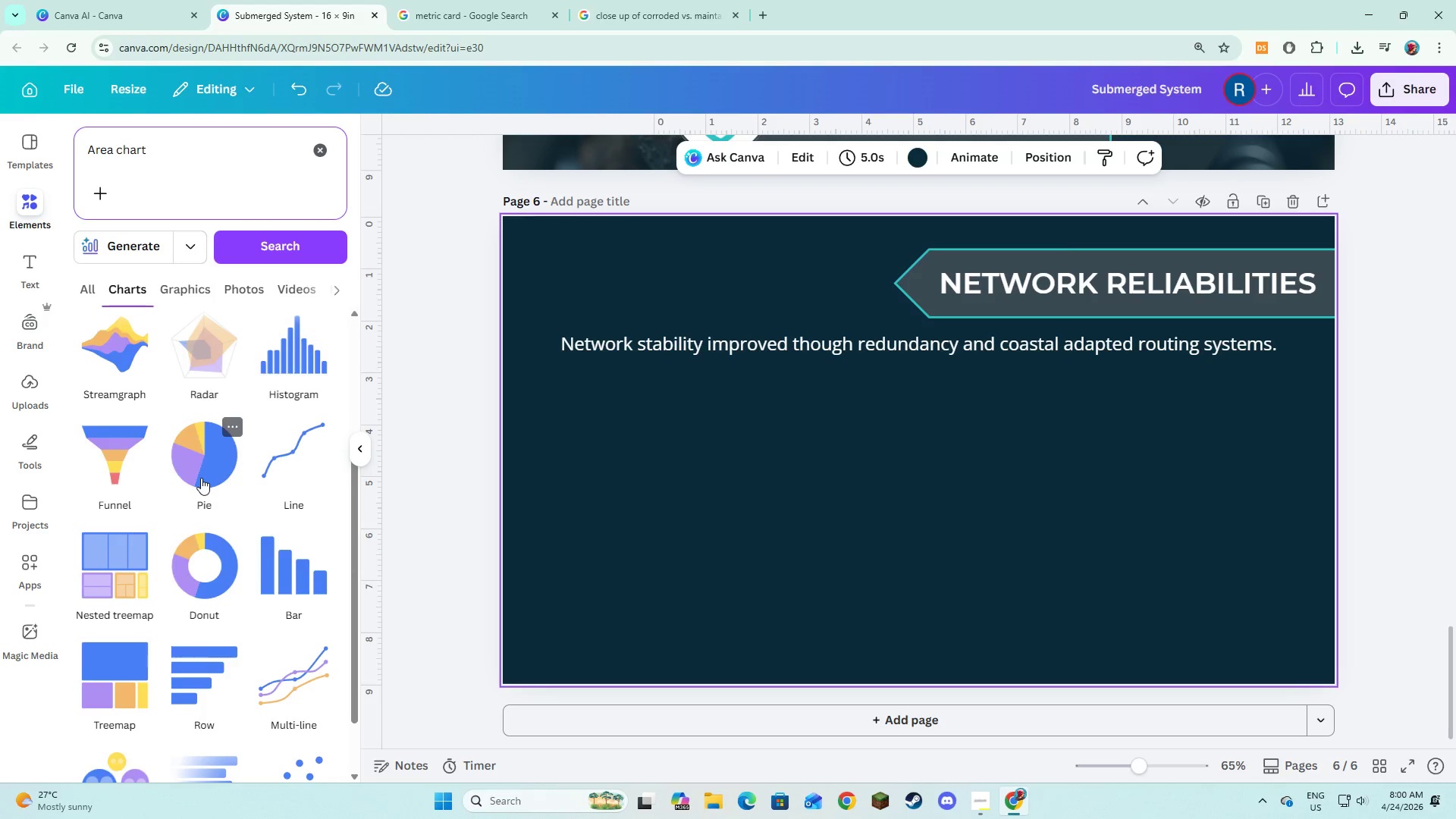 
scroll: coordinate [201, 478], scroll_direction: up, amount: 2.0
 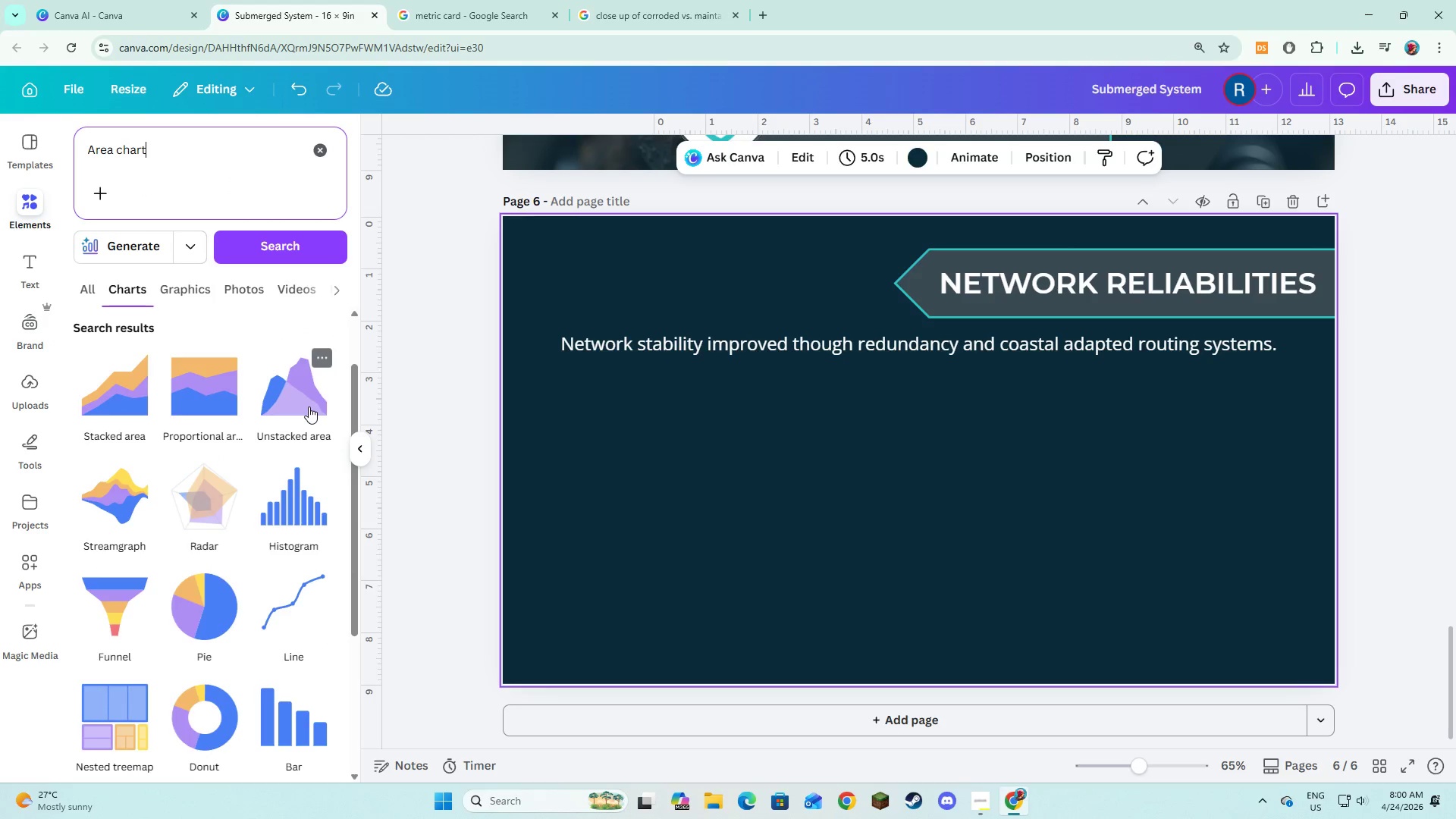 
left_click([309, 403])
 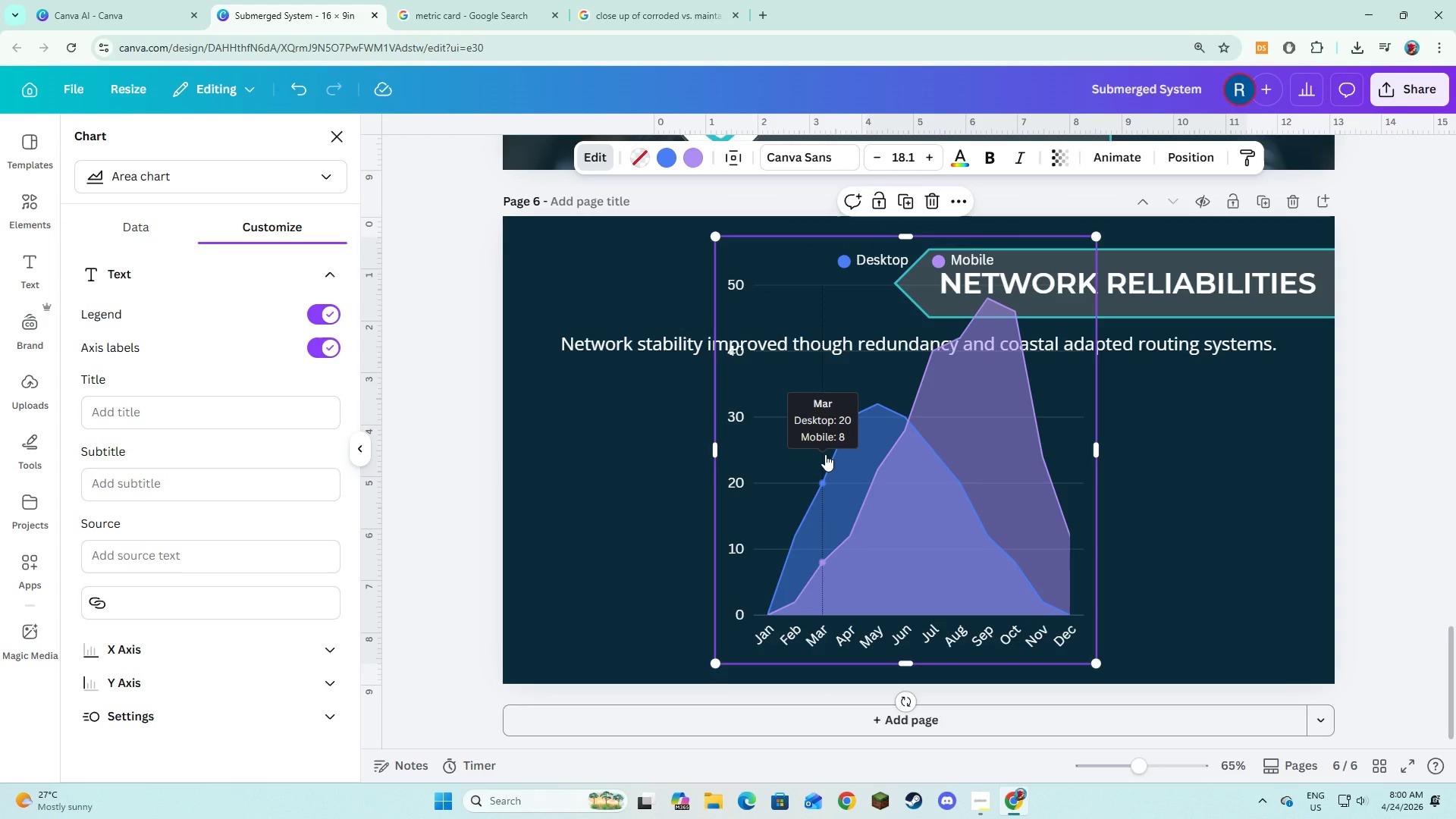 
left_click_drag(start_coordinate=[825, 454], to_coordinate=[821, 477])
 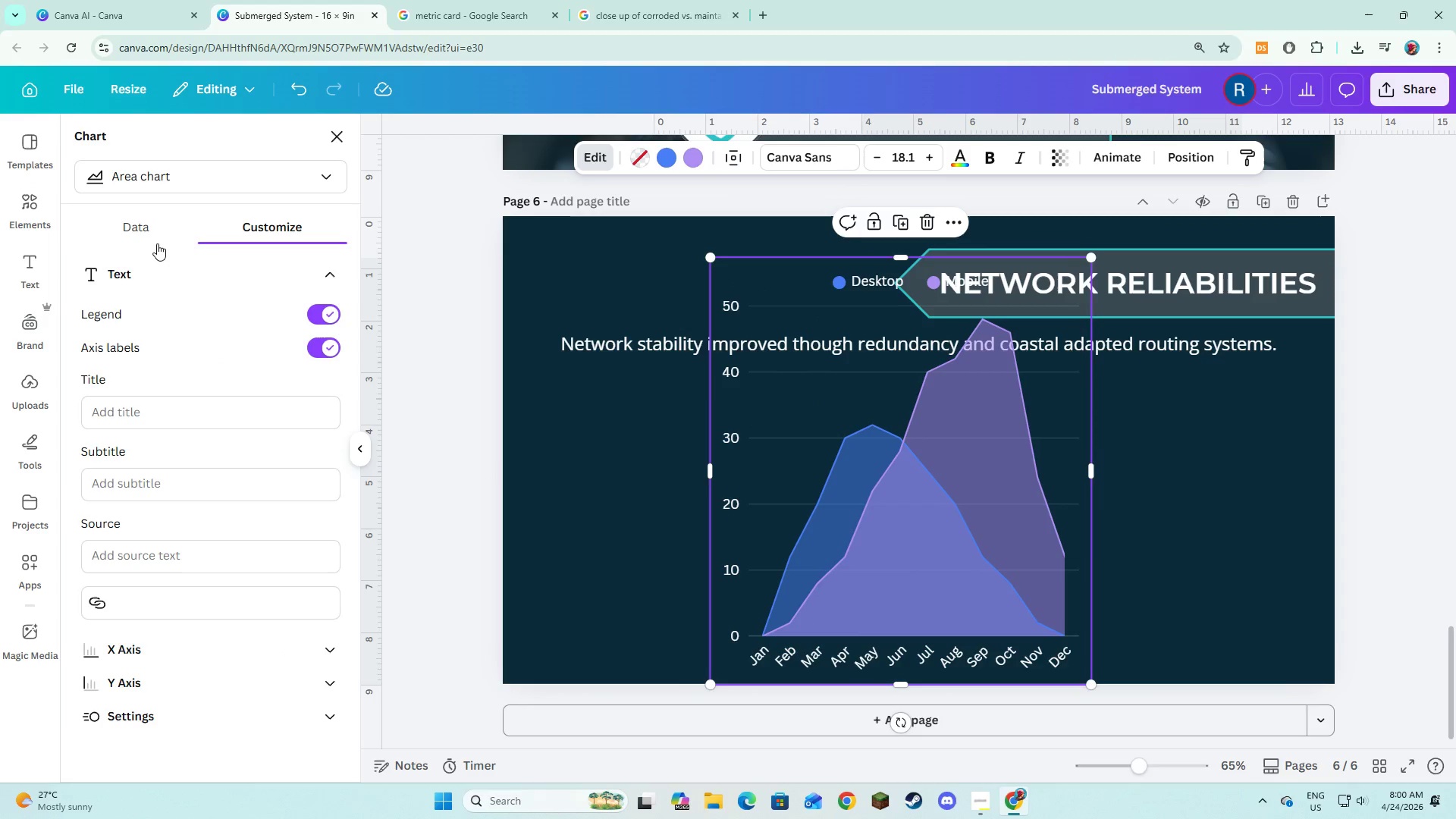 
left_click([158, 240])
 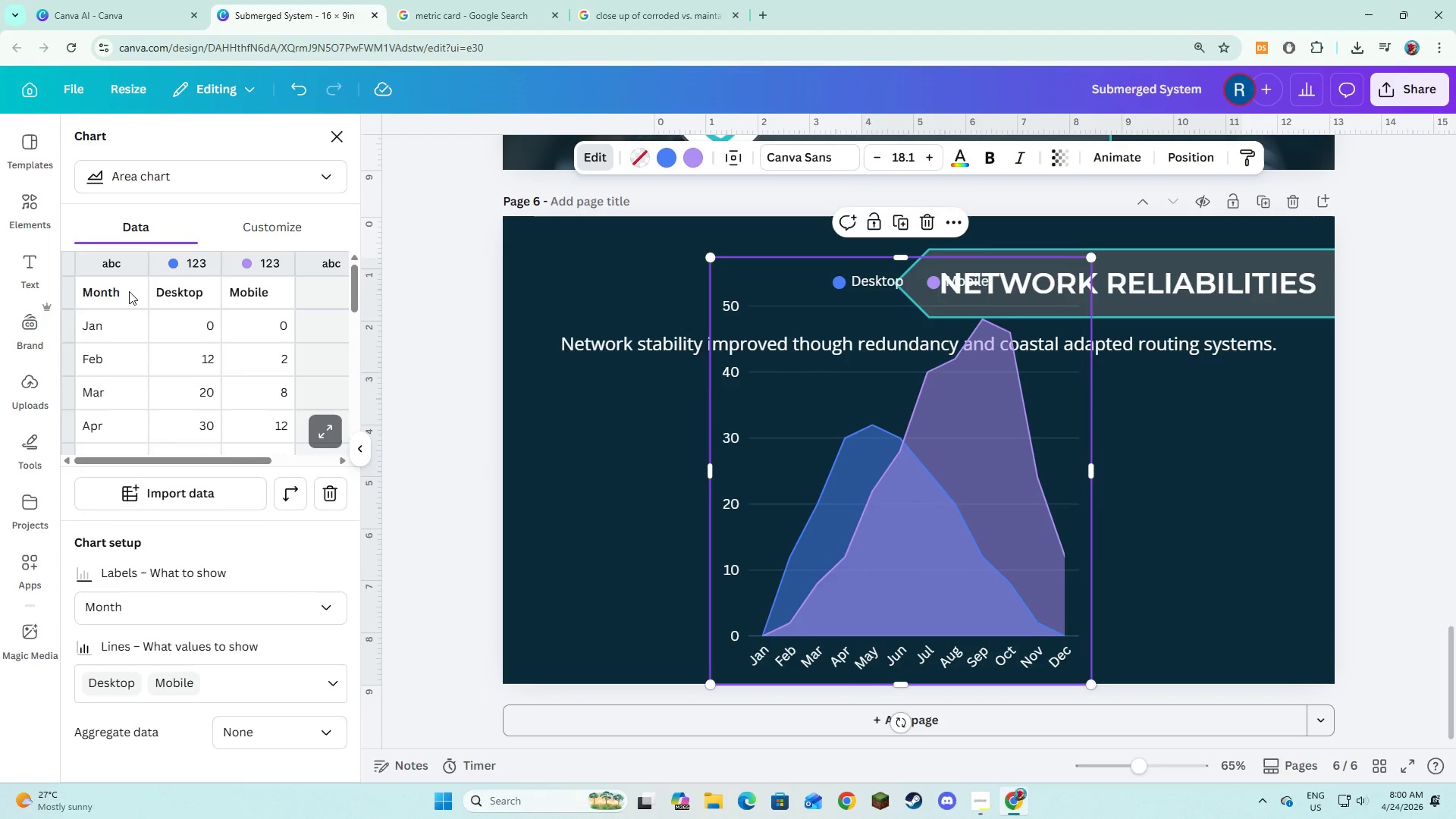 
left_click([129, 291])
 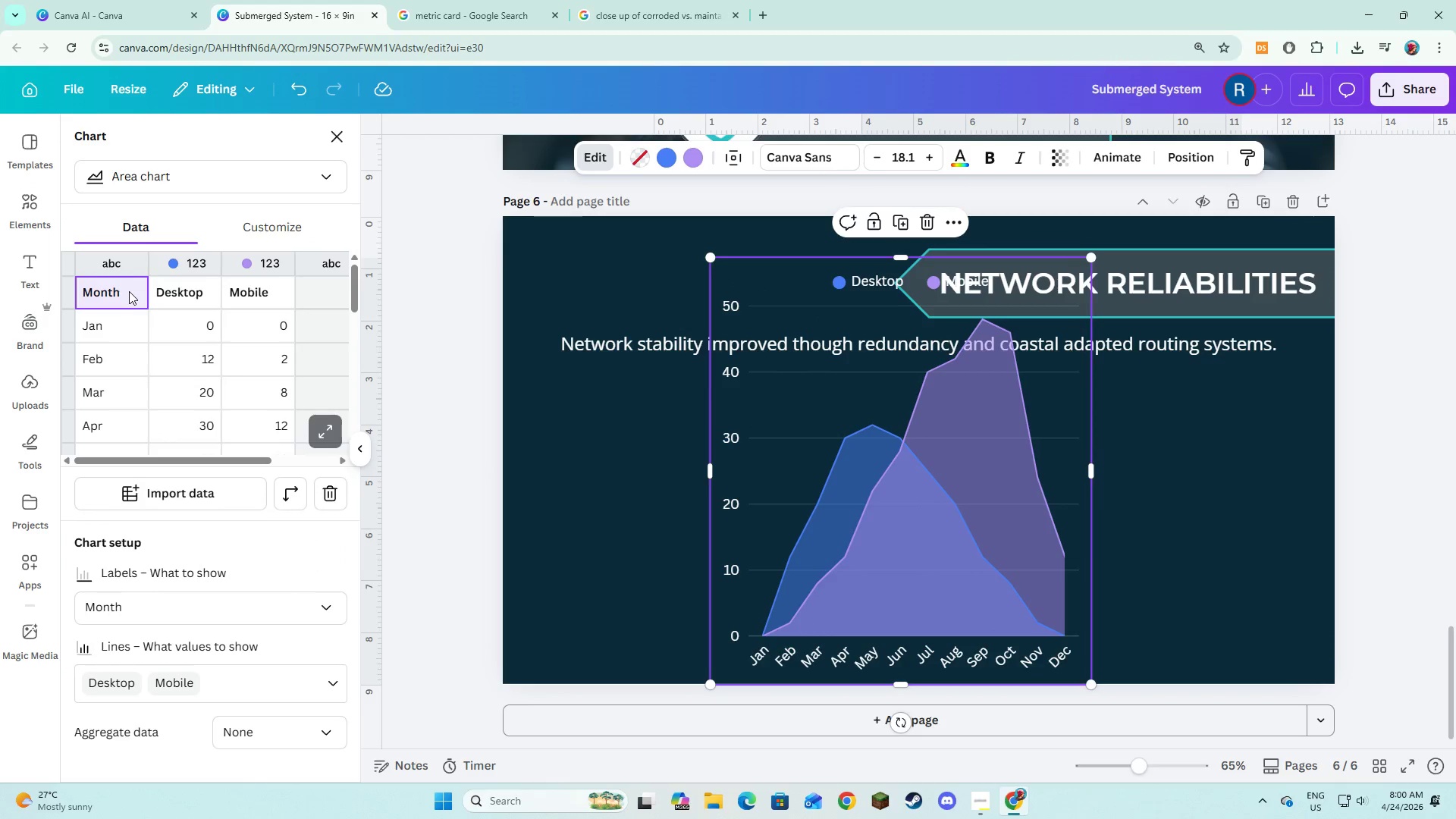 
type(Network uptime)
key(Tab)
 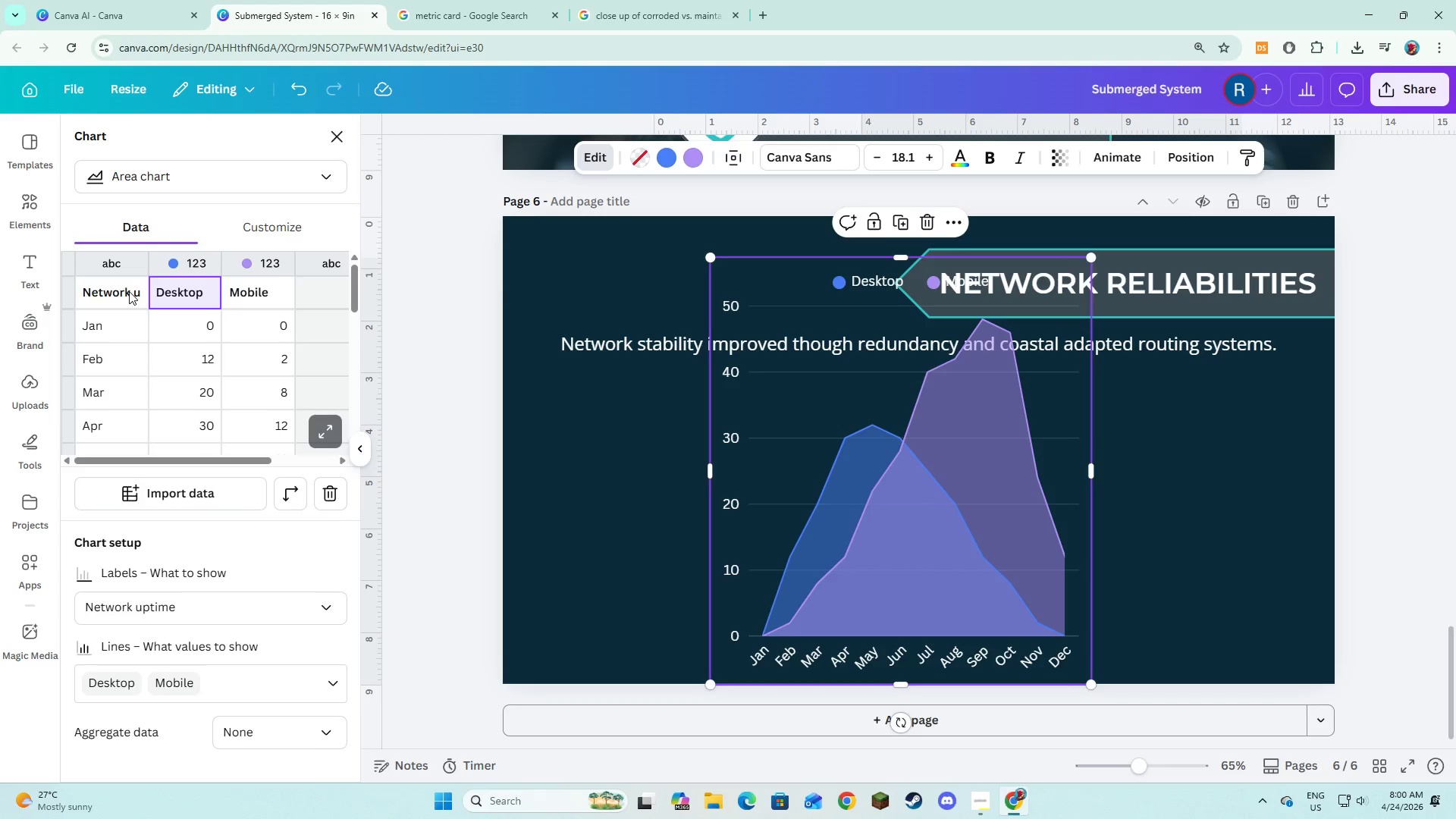 
type(inter)
key(Backspace)
key(Backspace)
key(Backspace)
key(Backspace)
key(Backspace)
type(Interruptions)
 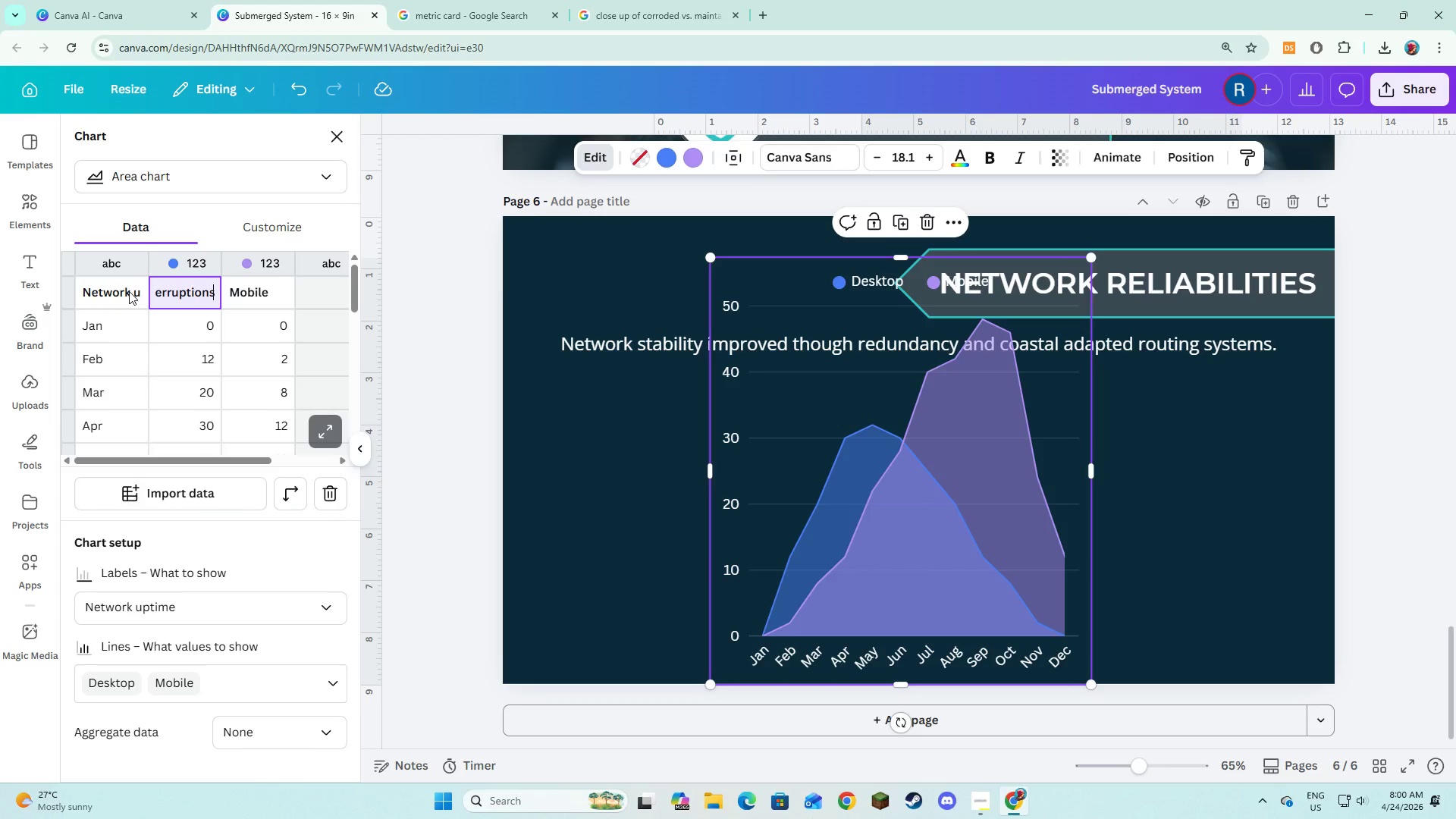 
key(Enter)
 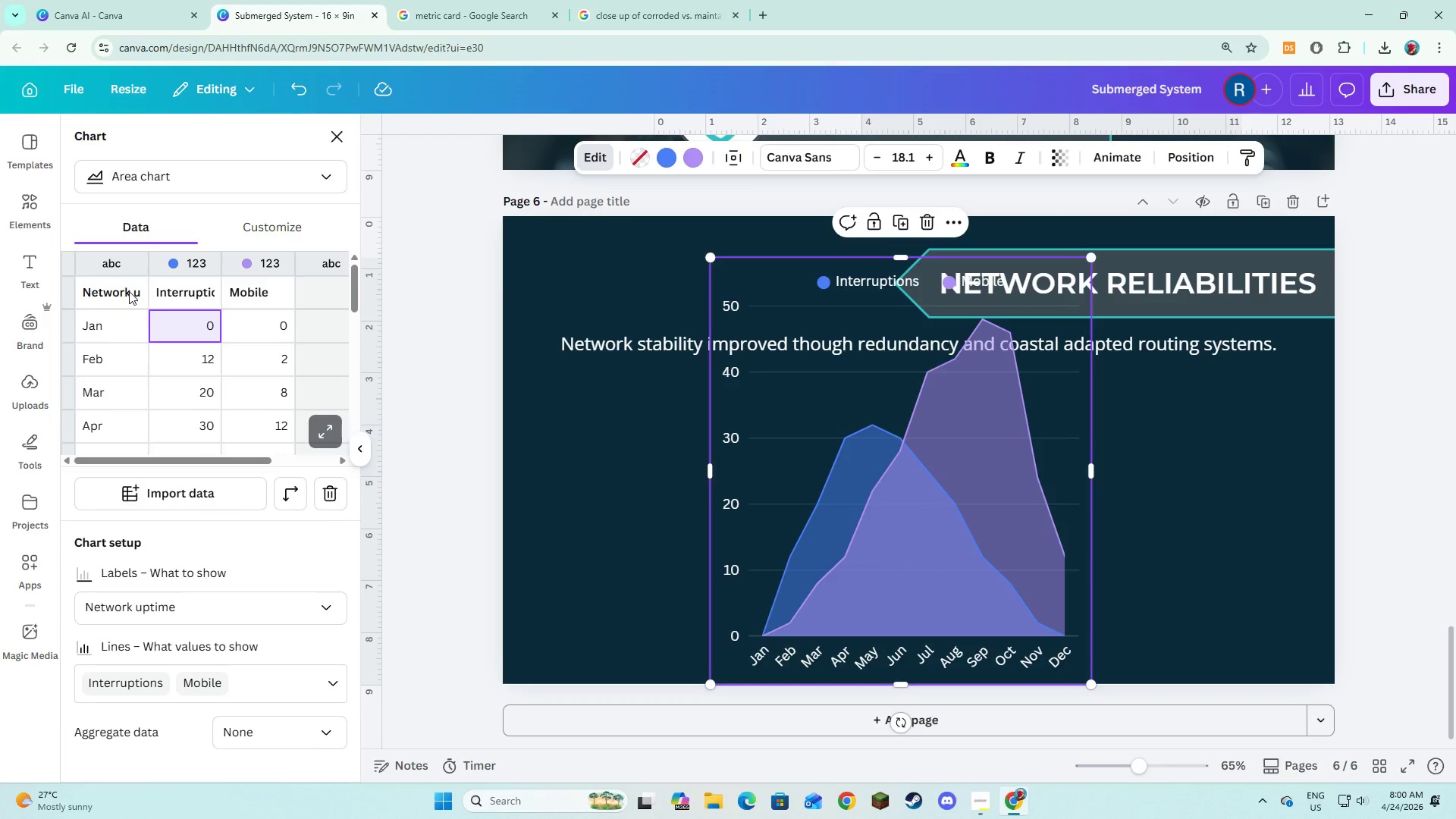 
left_click([253, 297])
 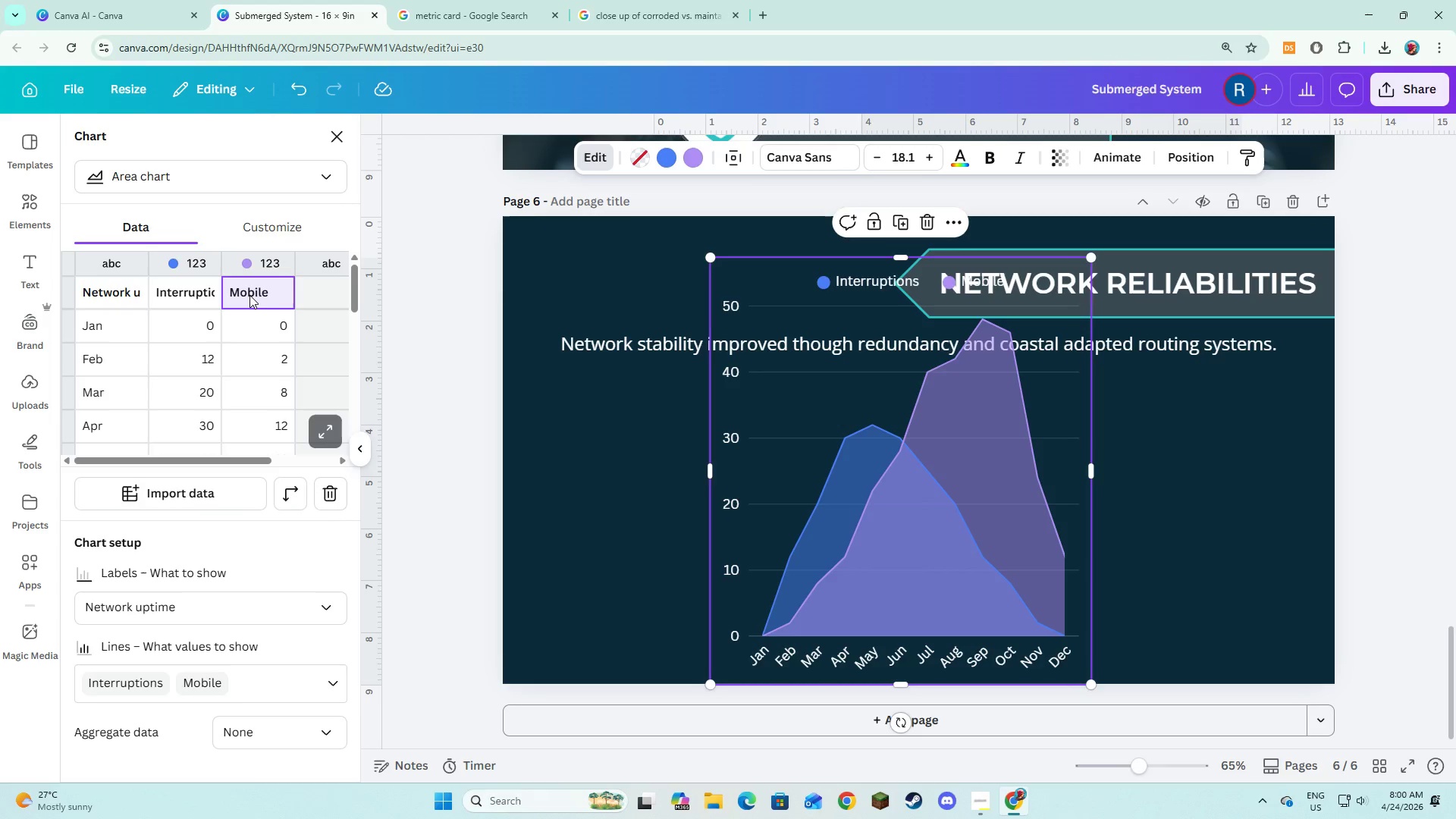 
key(Backspace)
 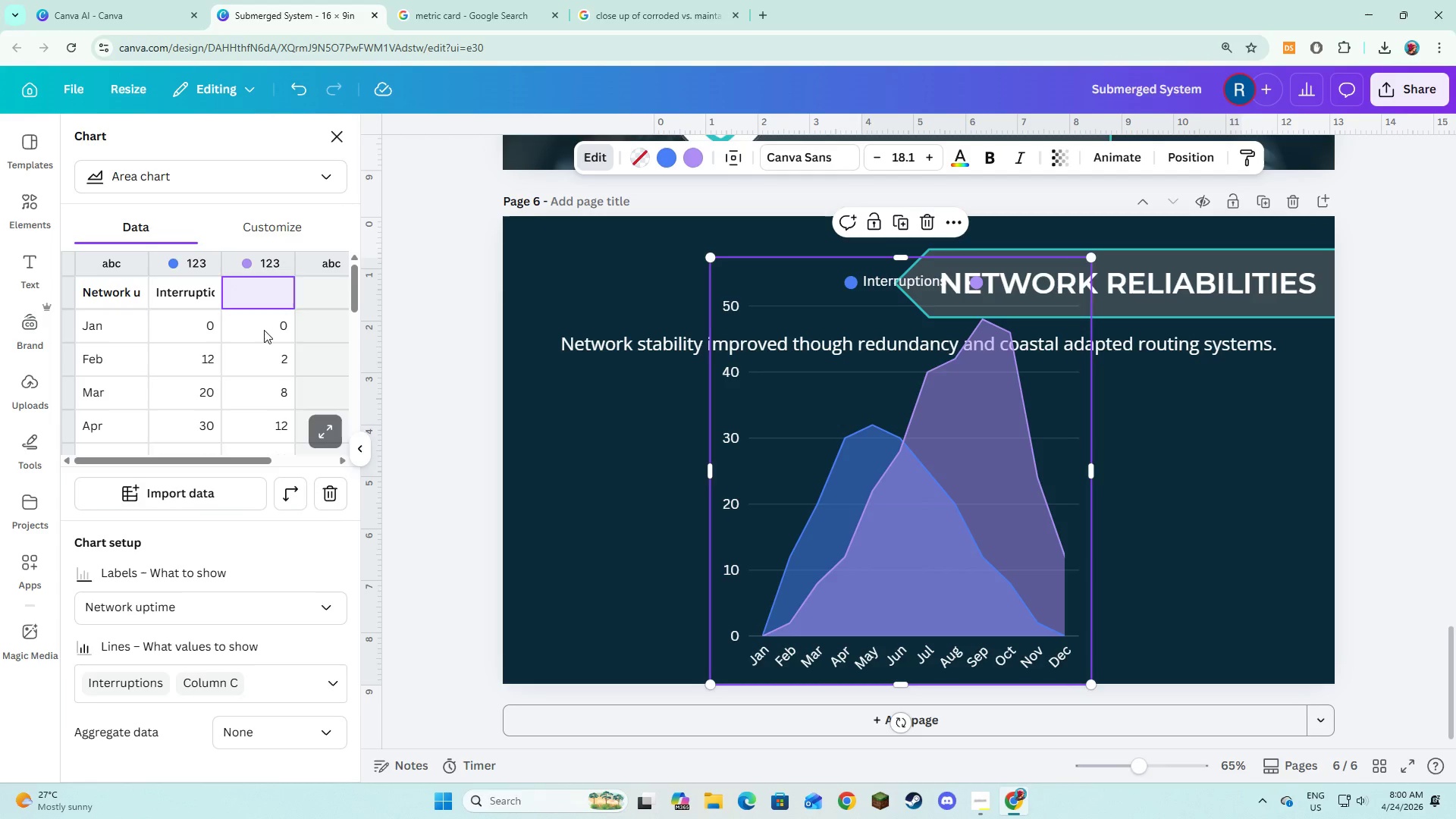 
left_click([264, 330])
 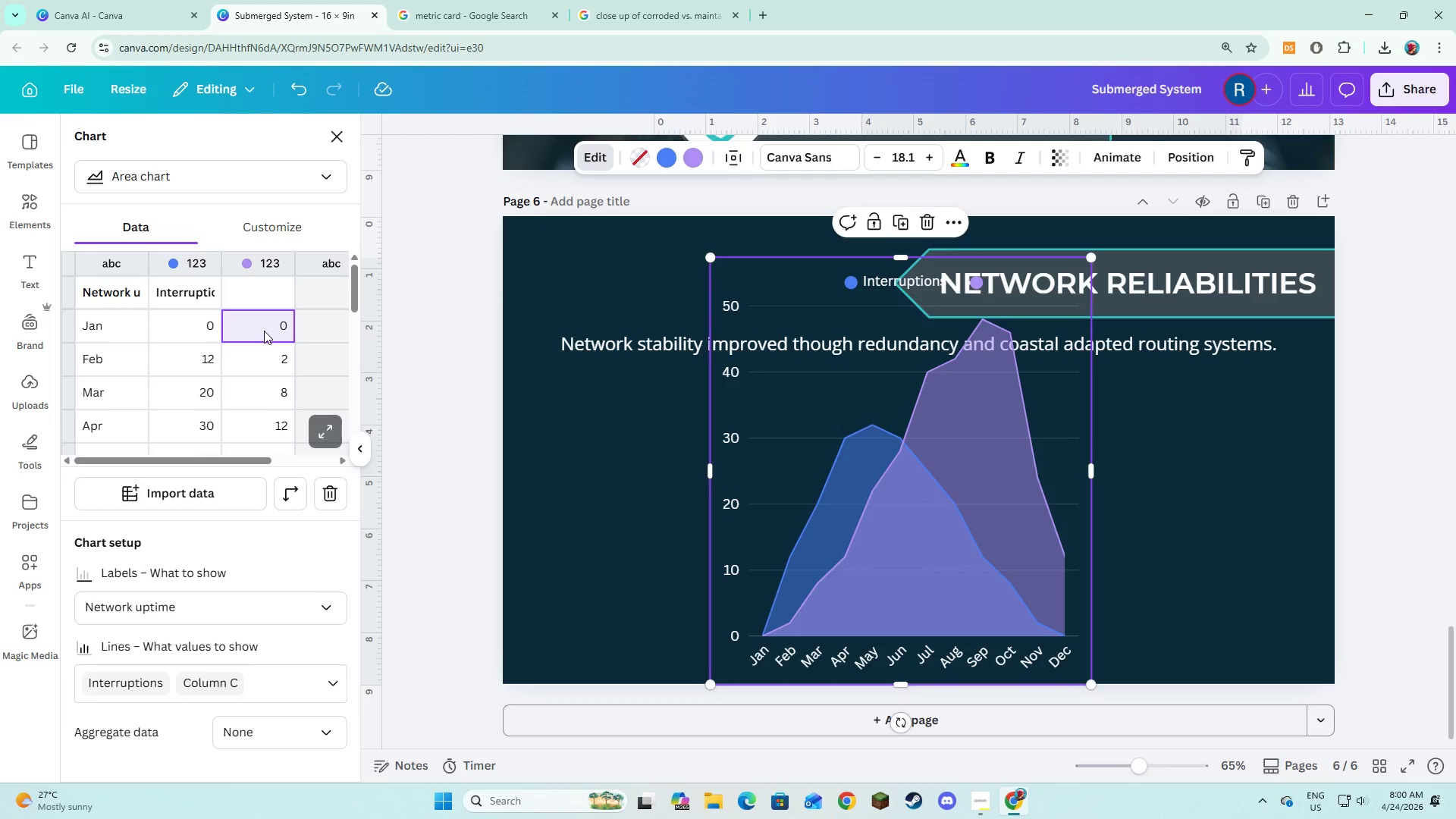 
key(Backspace)
 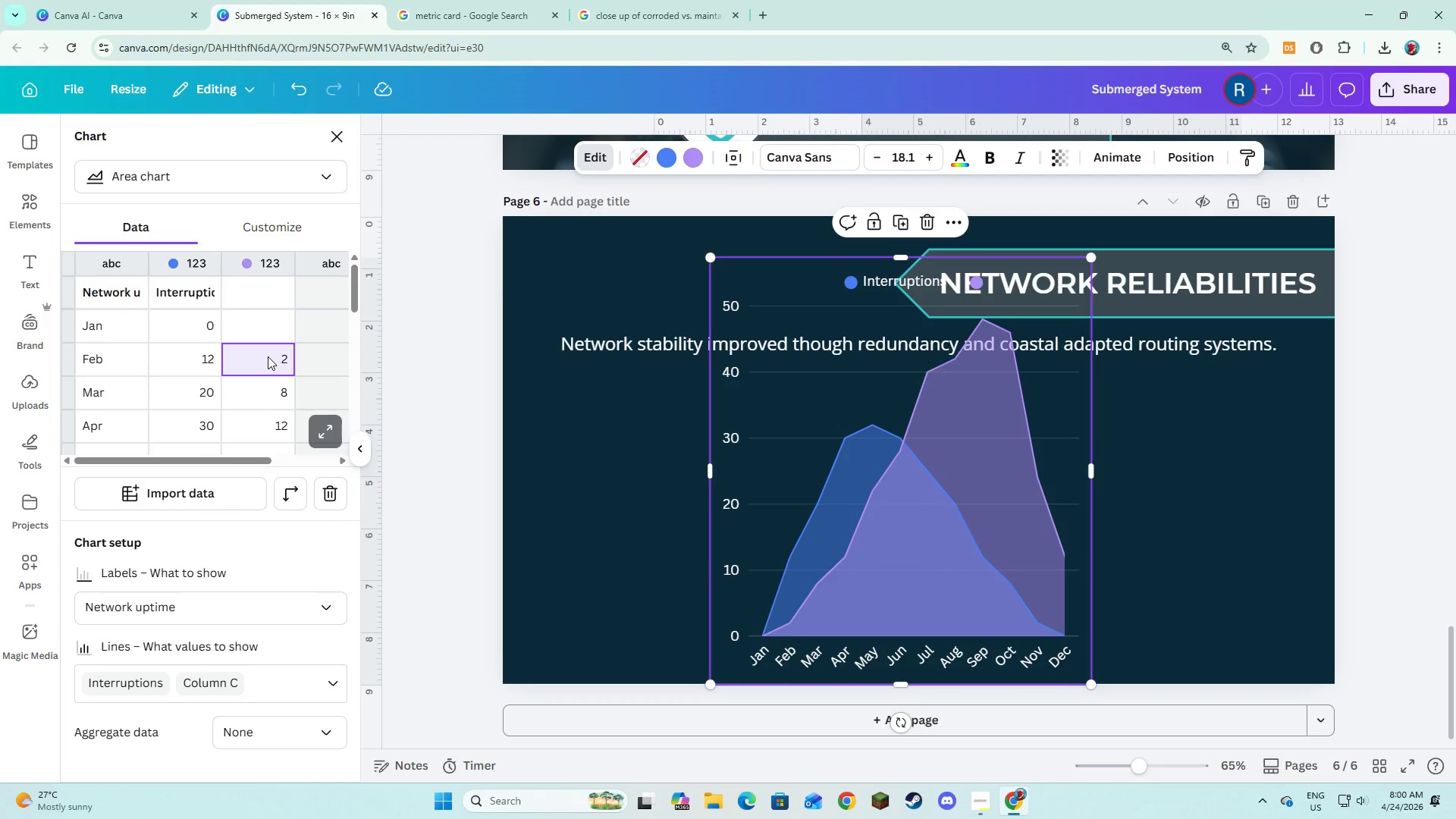 
double_click([268, 356])
 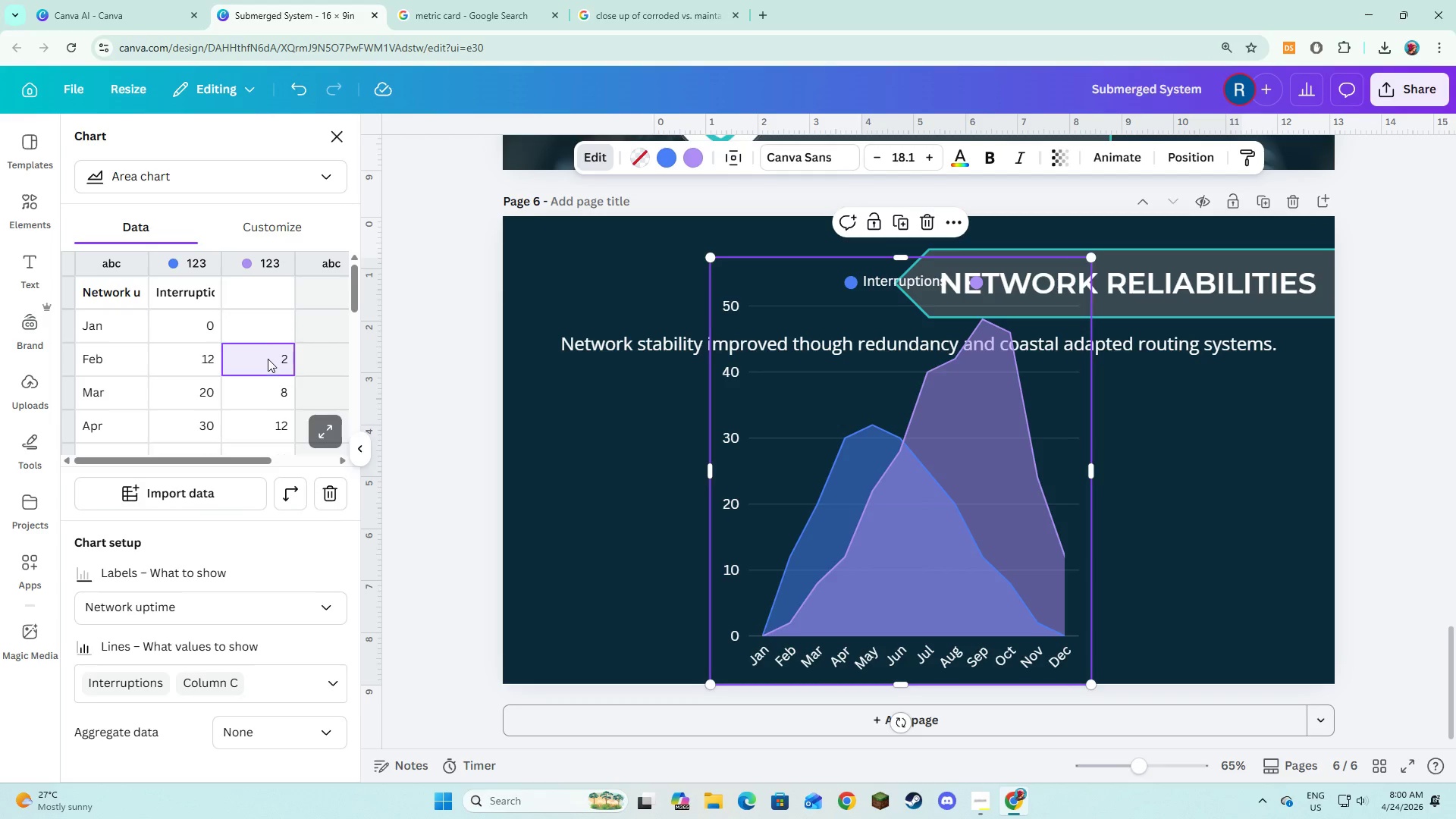 
key(Backspace)
 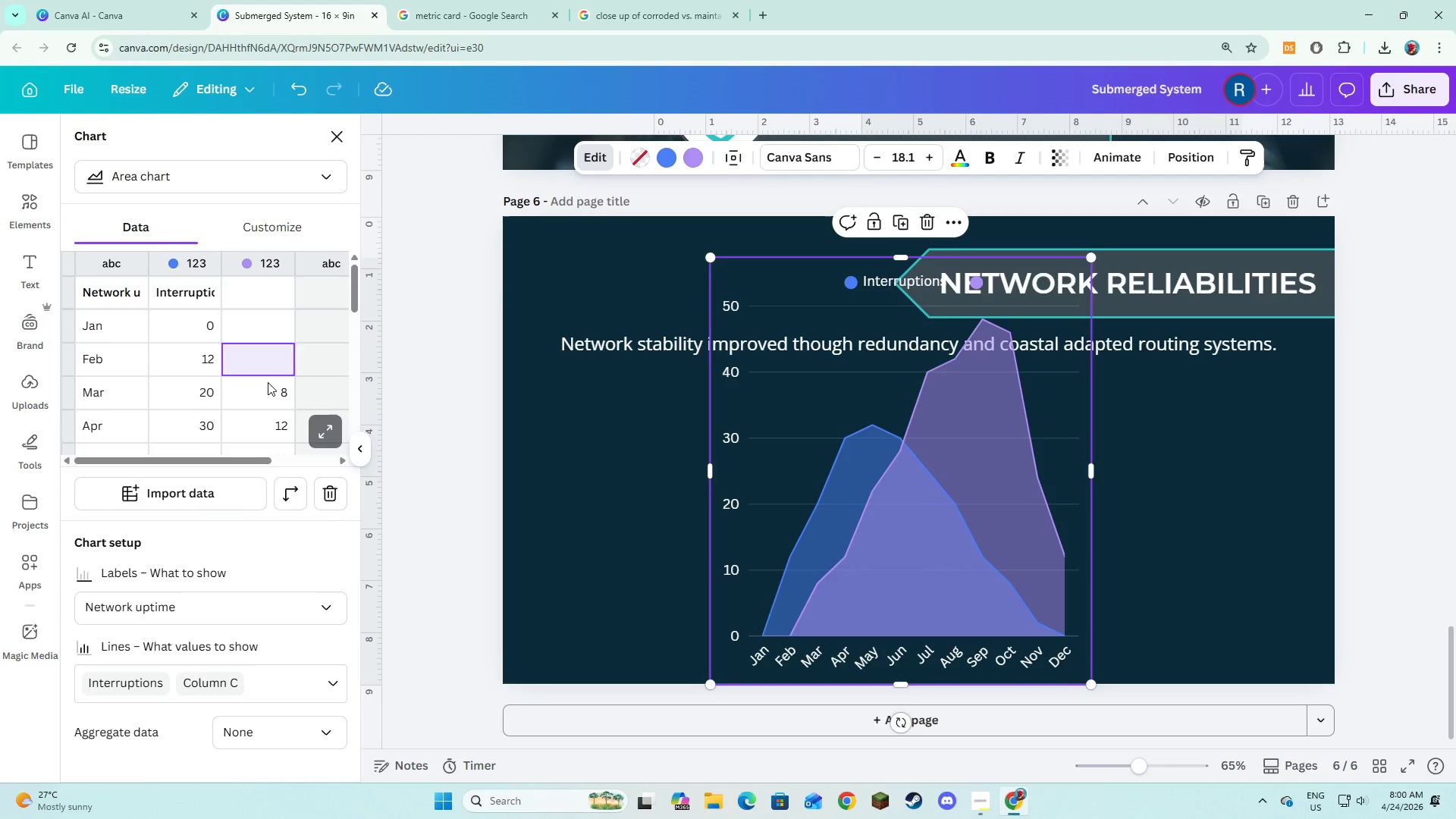 
left_click([268, 382])
 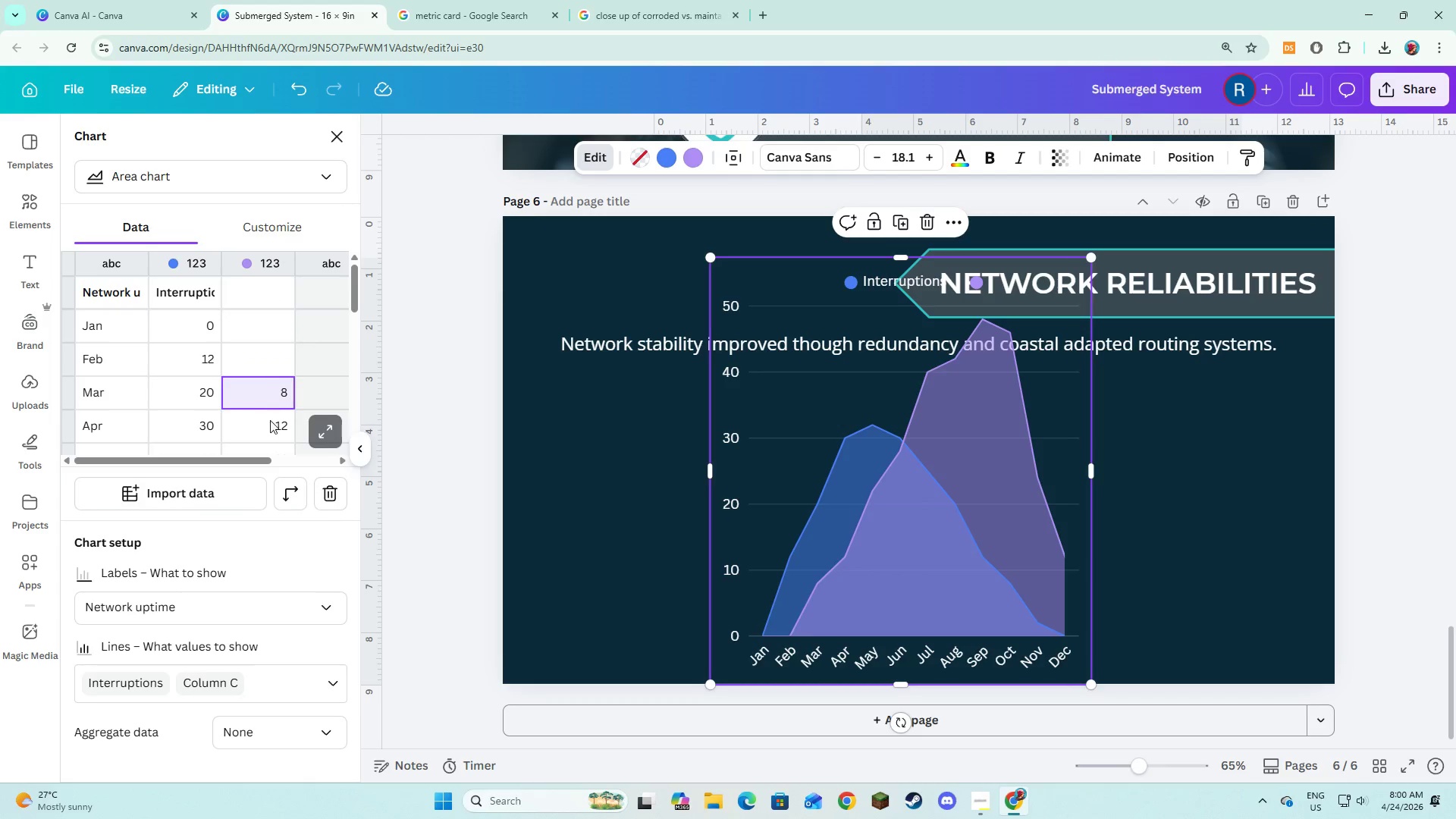 
key(Backspace)
 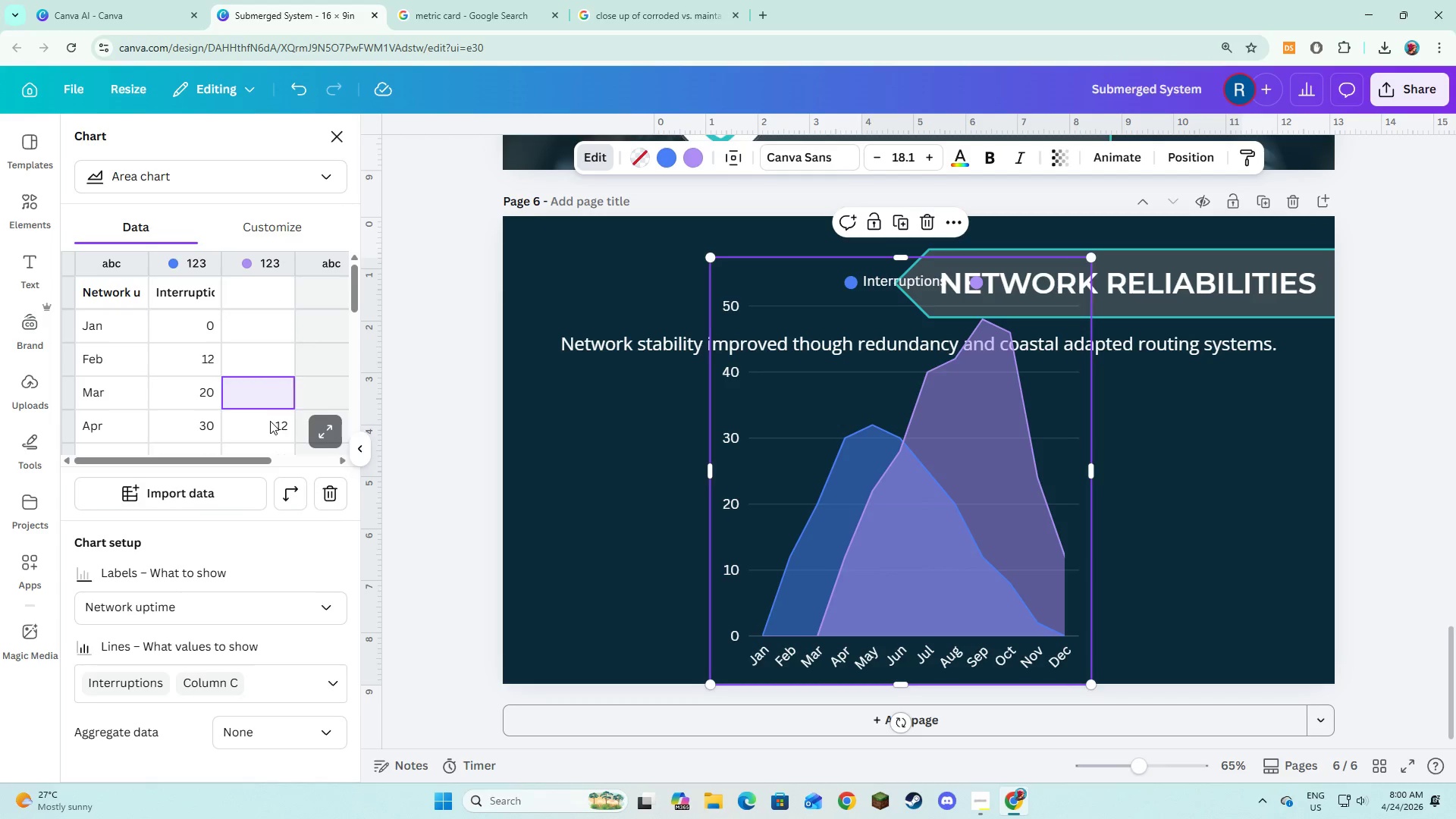 
double_click([270, 421])
 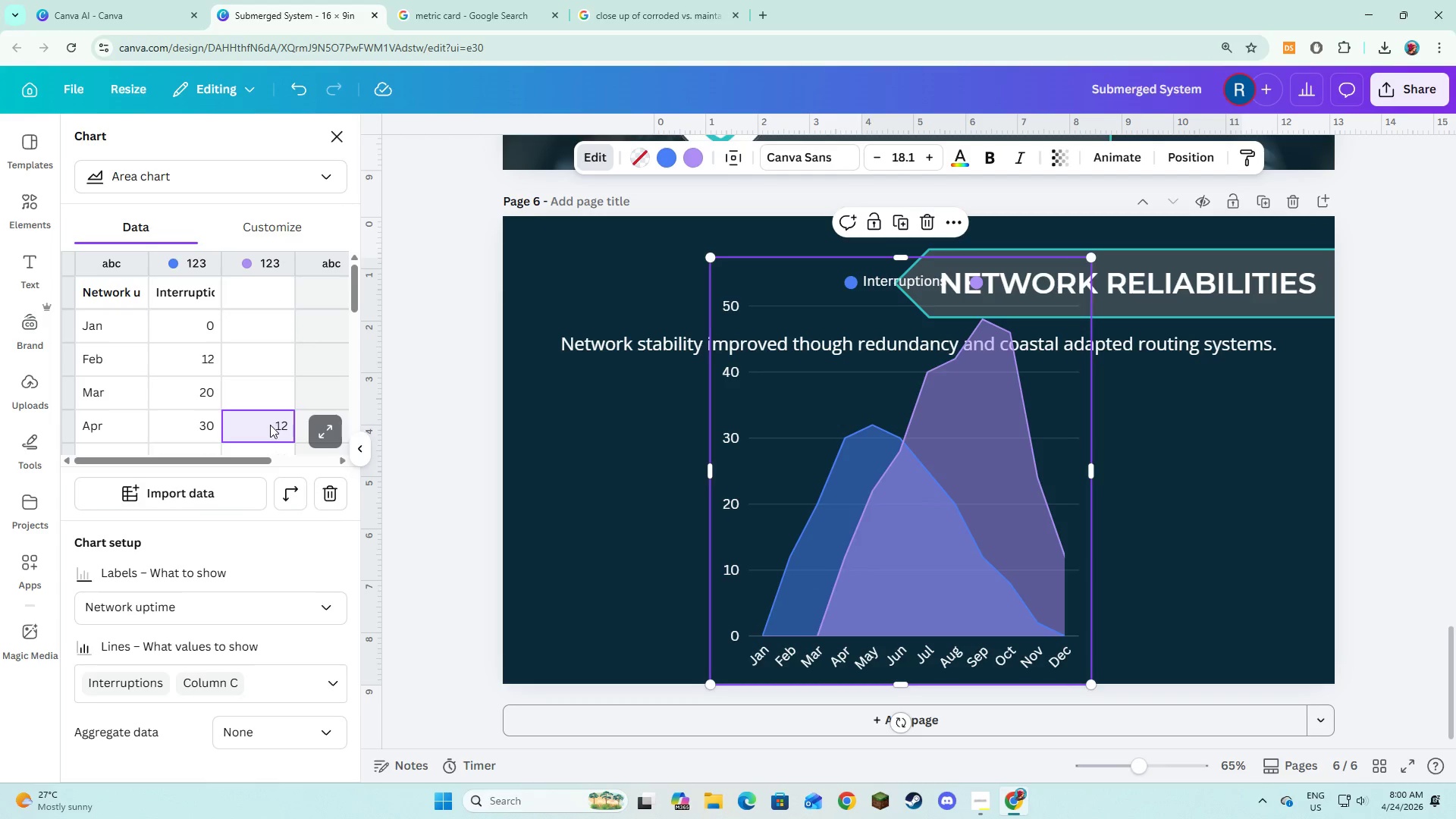 
key(Backspace)
 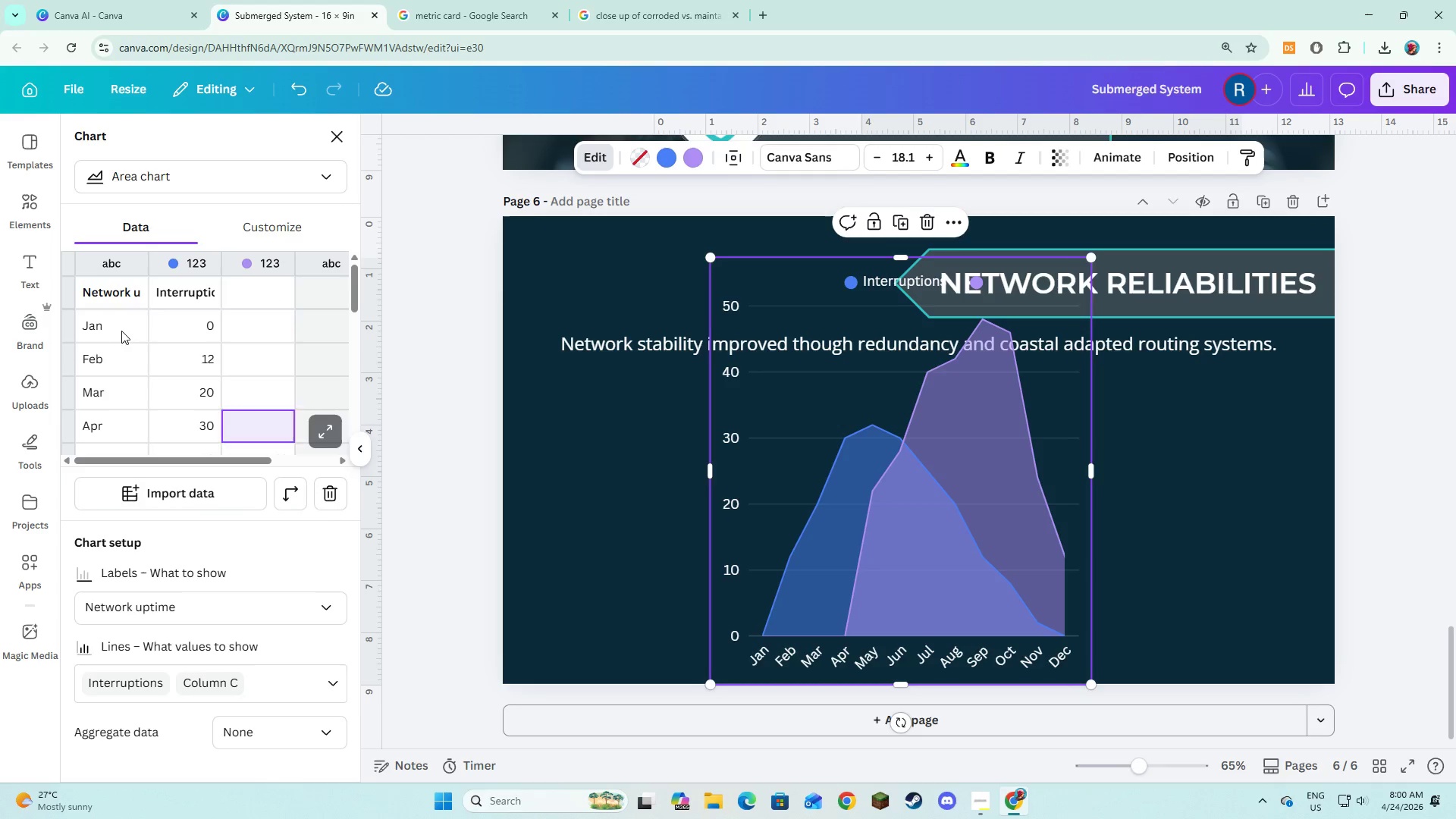 
double_click([121, 331])
 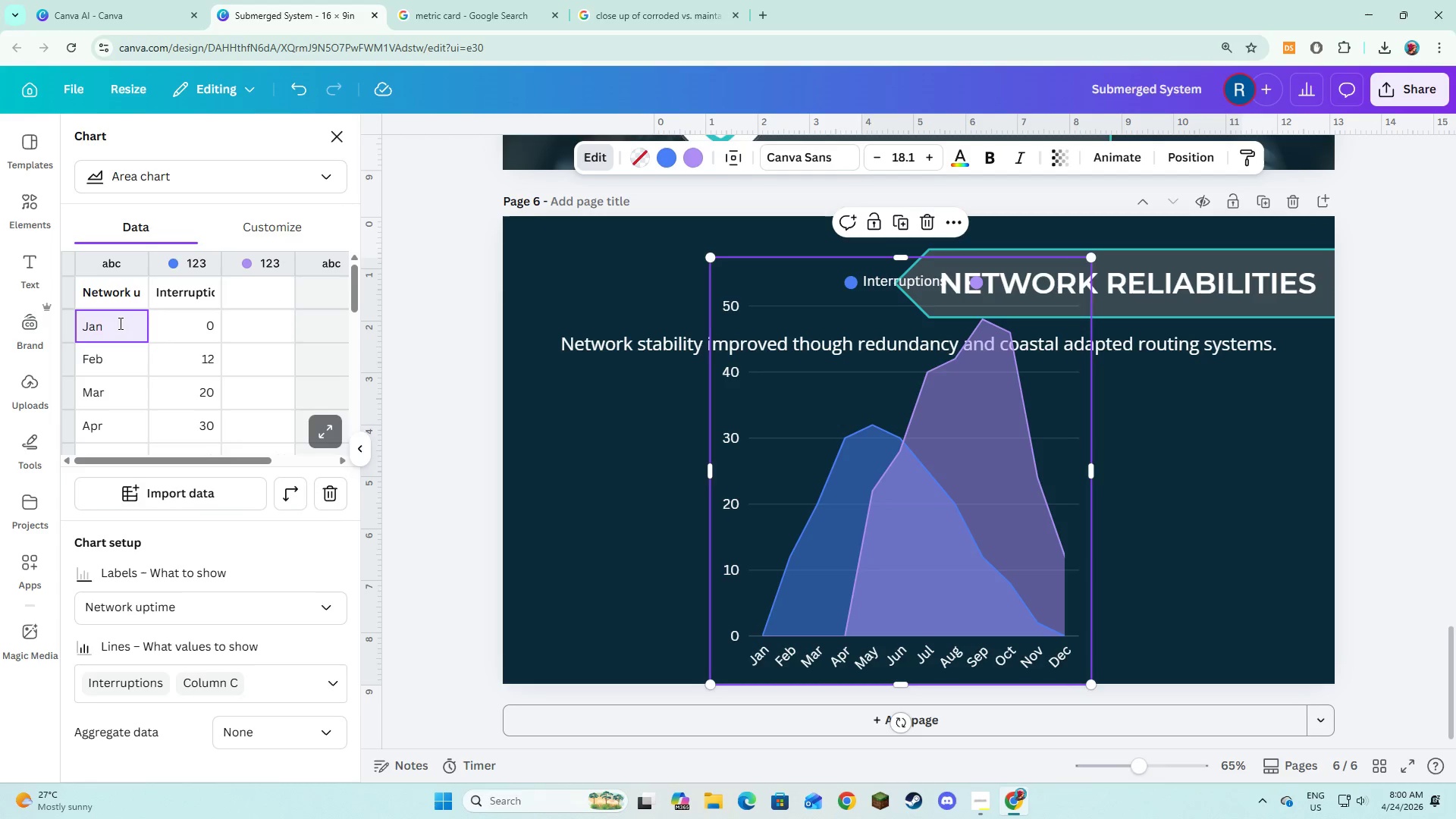 
left_click_drag(start_coordinate=[119, 323], to_coordinate=[65, 323])
 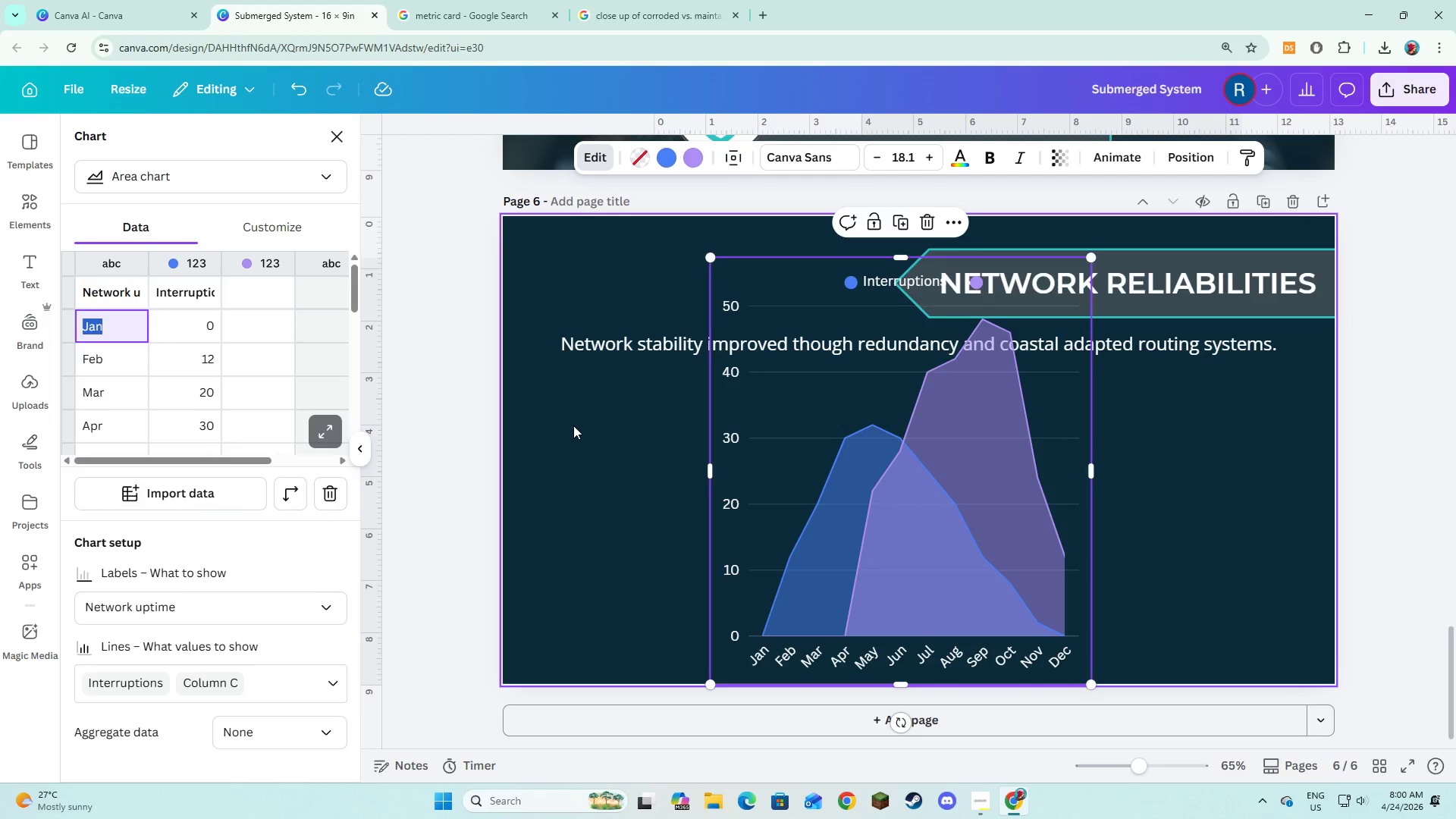 
scroll: coordinate [573, 425], scroll_direction: up, amount: 31.0
 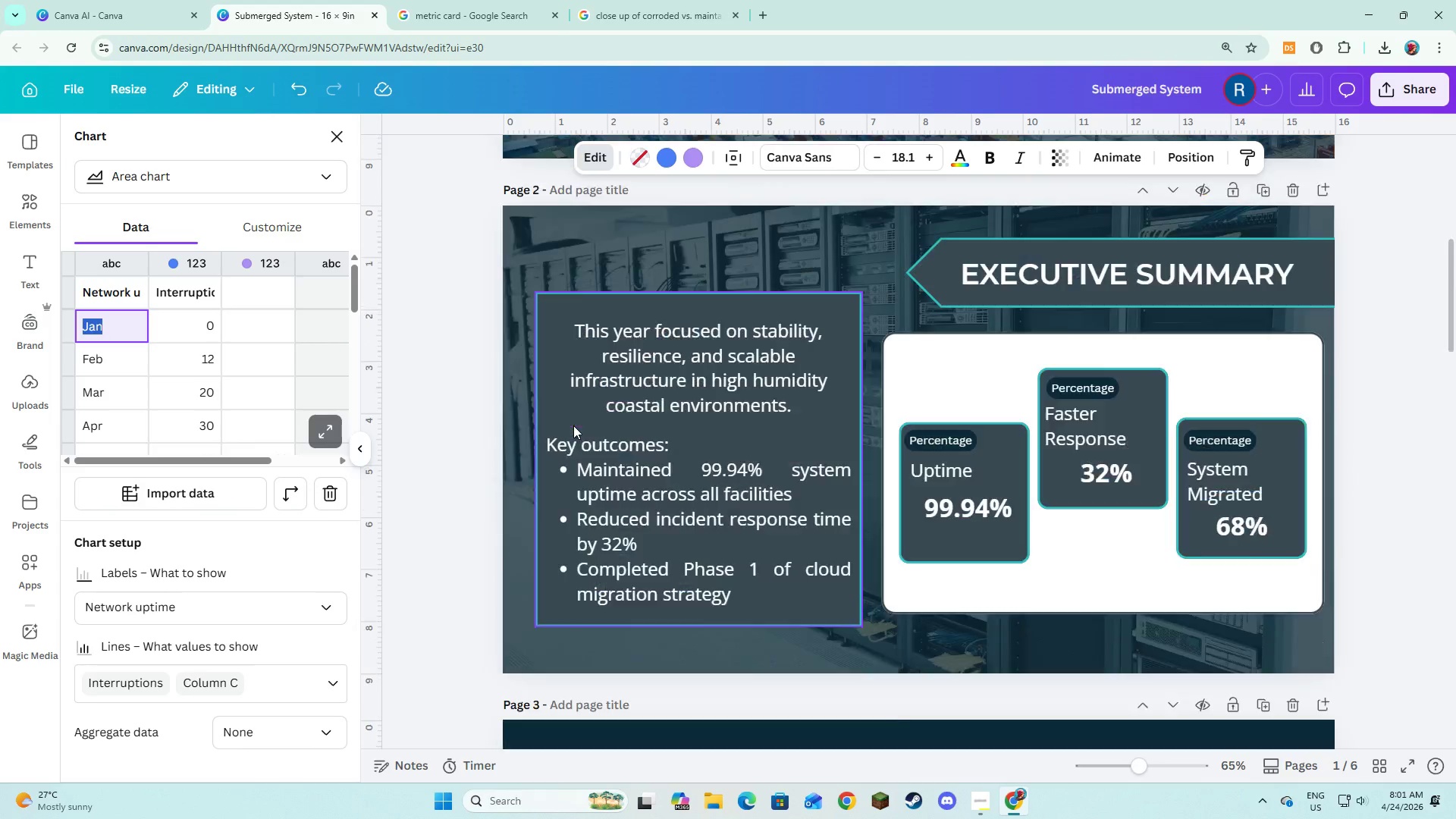 
scroll: coordinate [573, 425], scroll_direction: down, amount: 3.0
 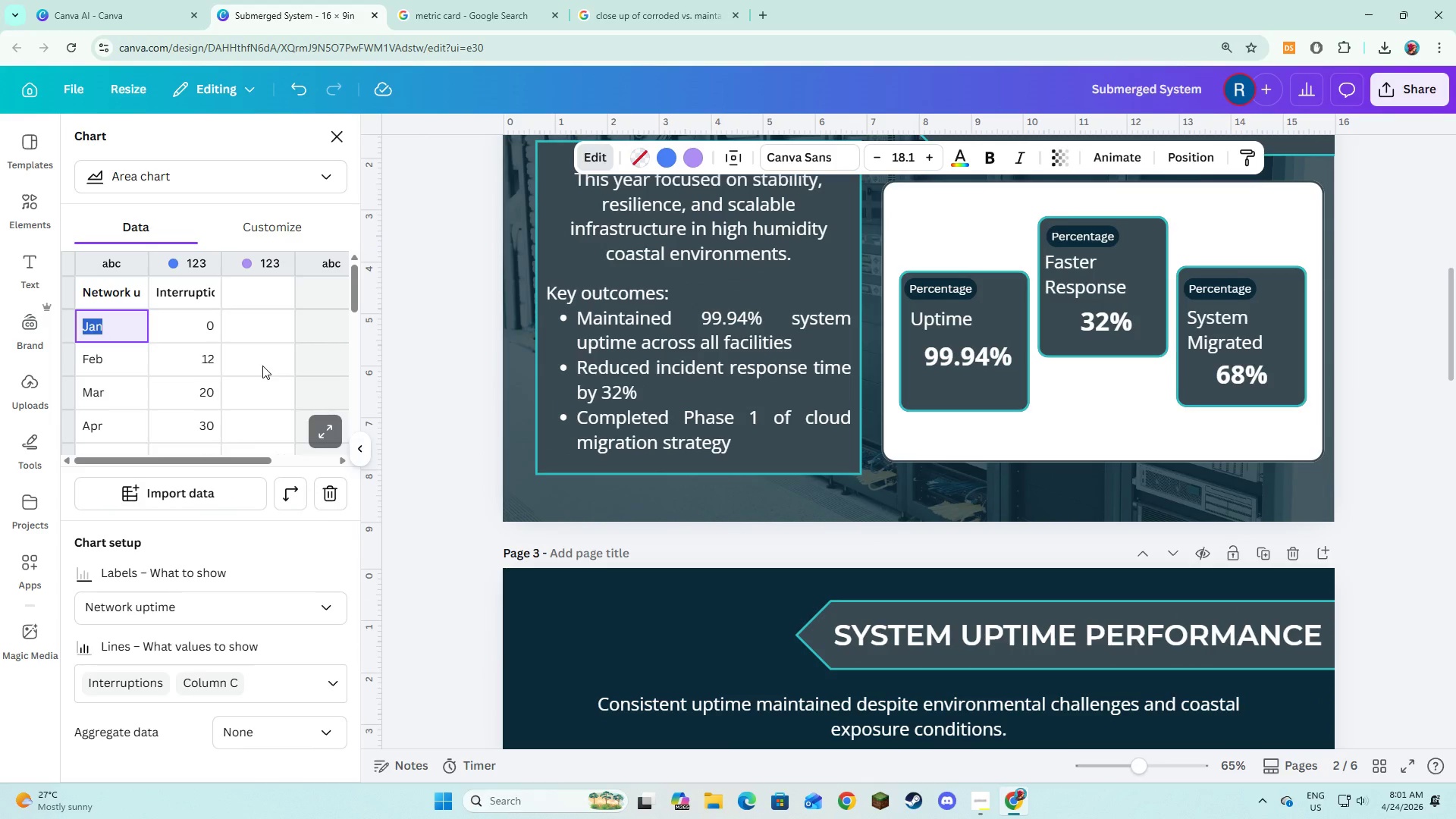 
type(99.)
 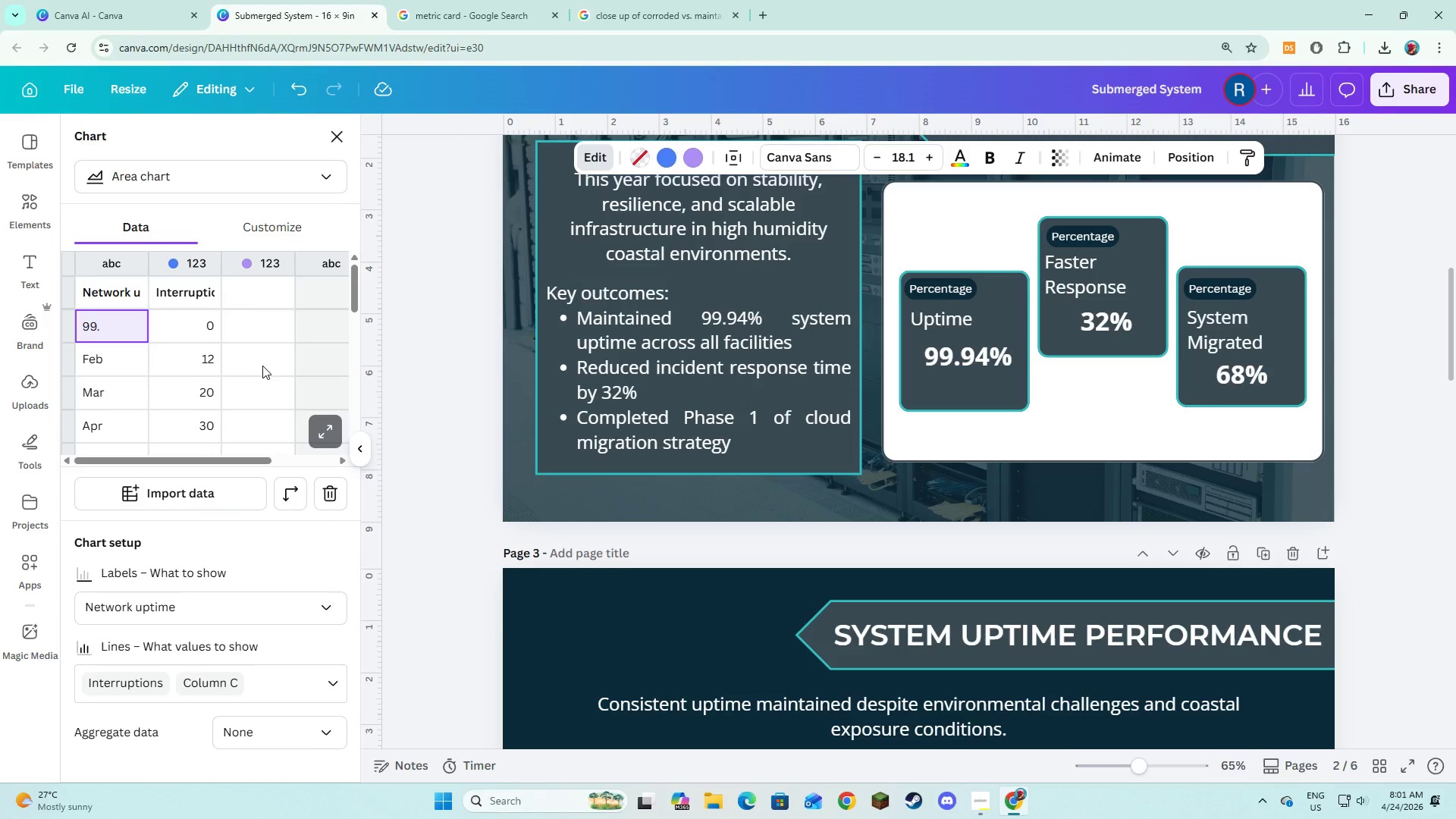 
scroll: coordinate [336, 379], scroll_direction: down, amount: 4.0
 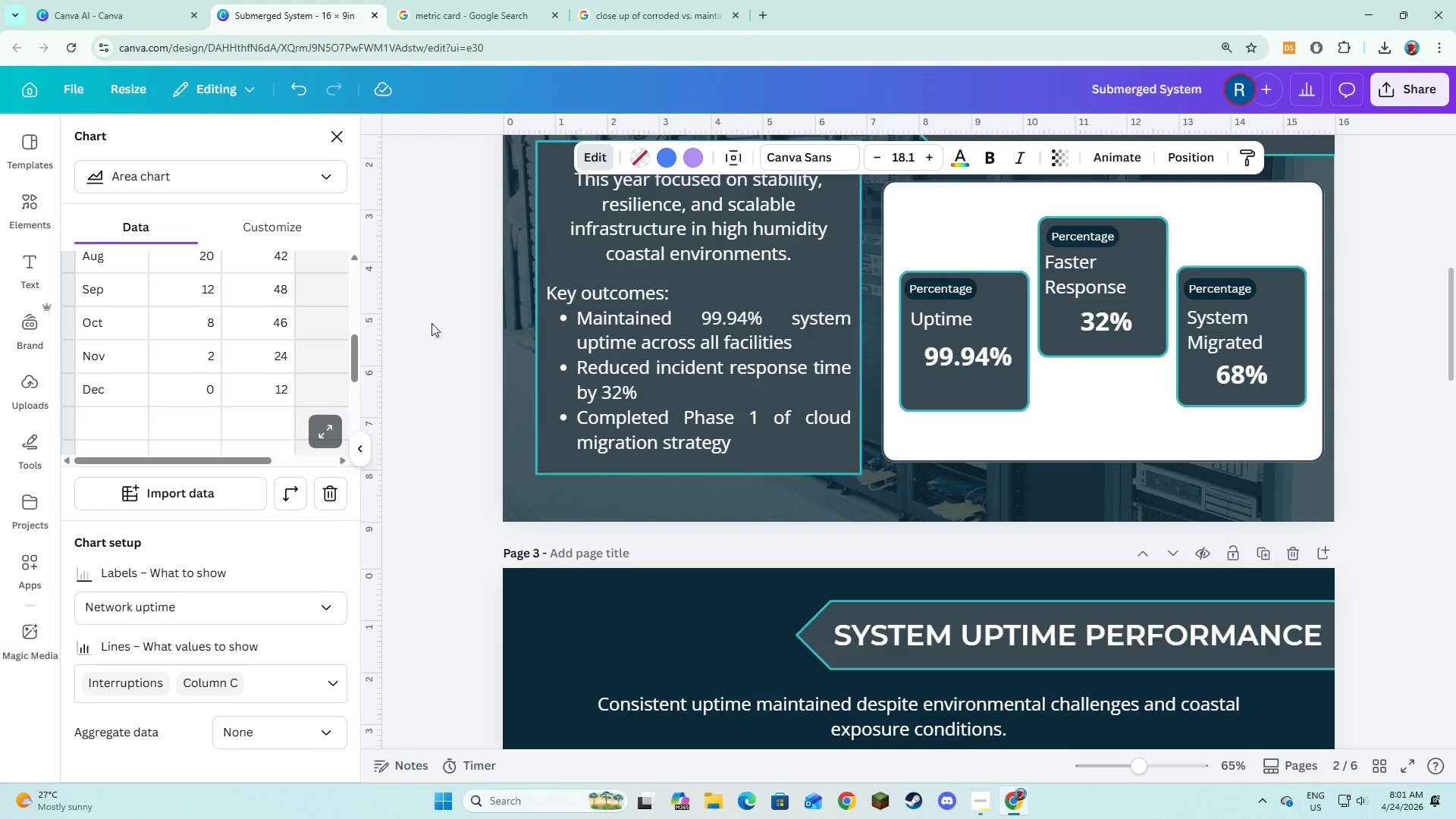 
scroll: coordinate [315, 317], scroll_direction: up, amount: 3.0
 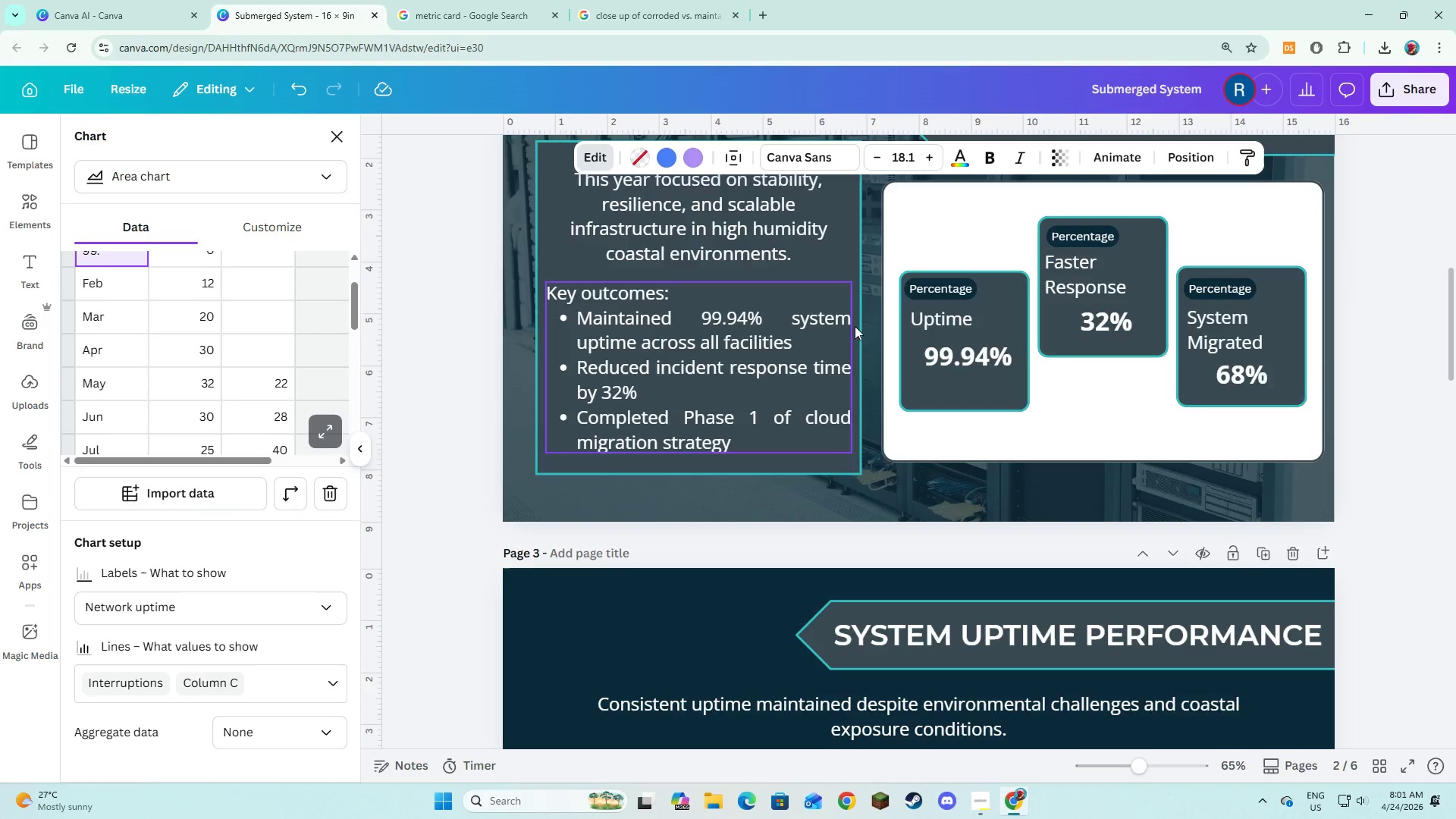 
scroll: coordinate [980, 364], scroll_direction: down, amount: 4.0
 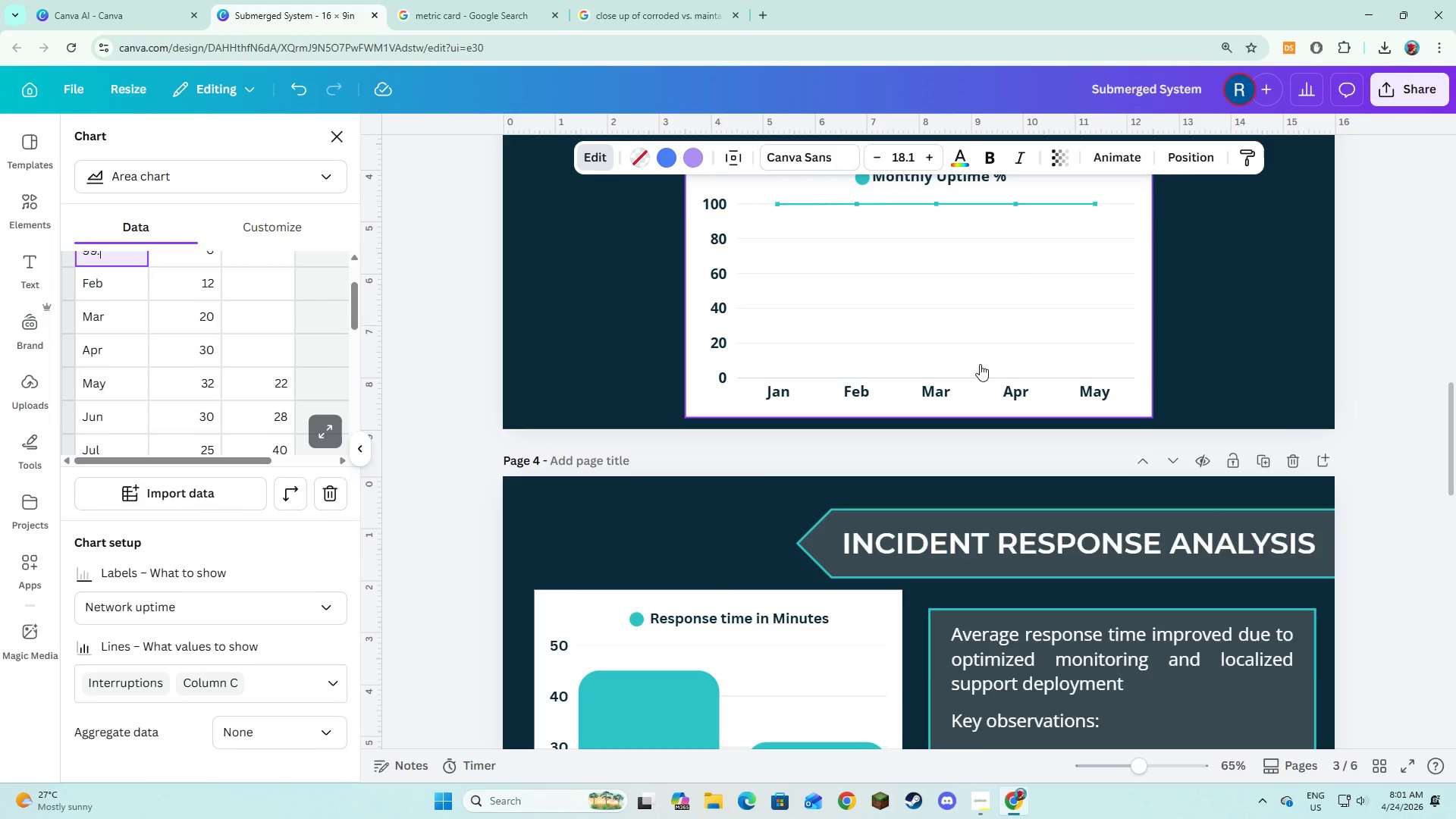 
scroll: coordinate [282, 339], scroll_direction: up, amount: 4.0
 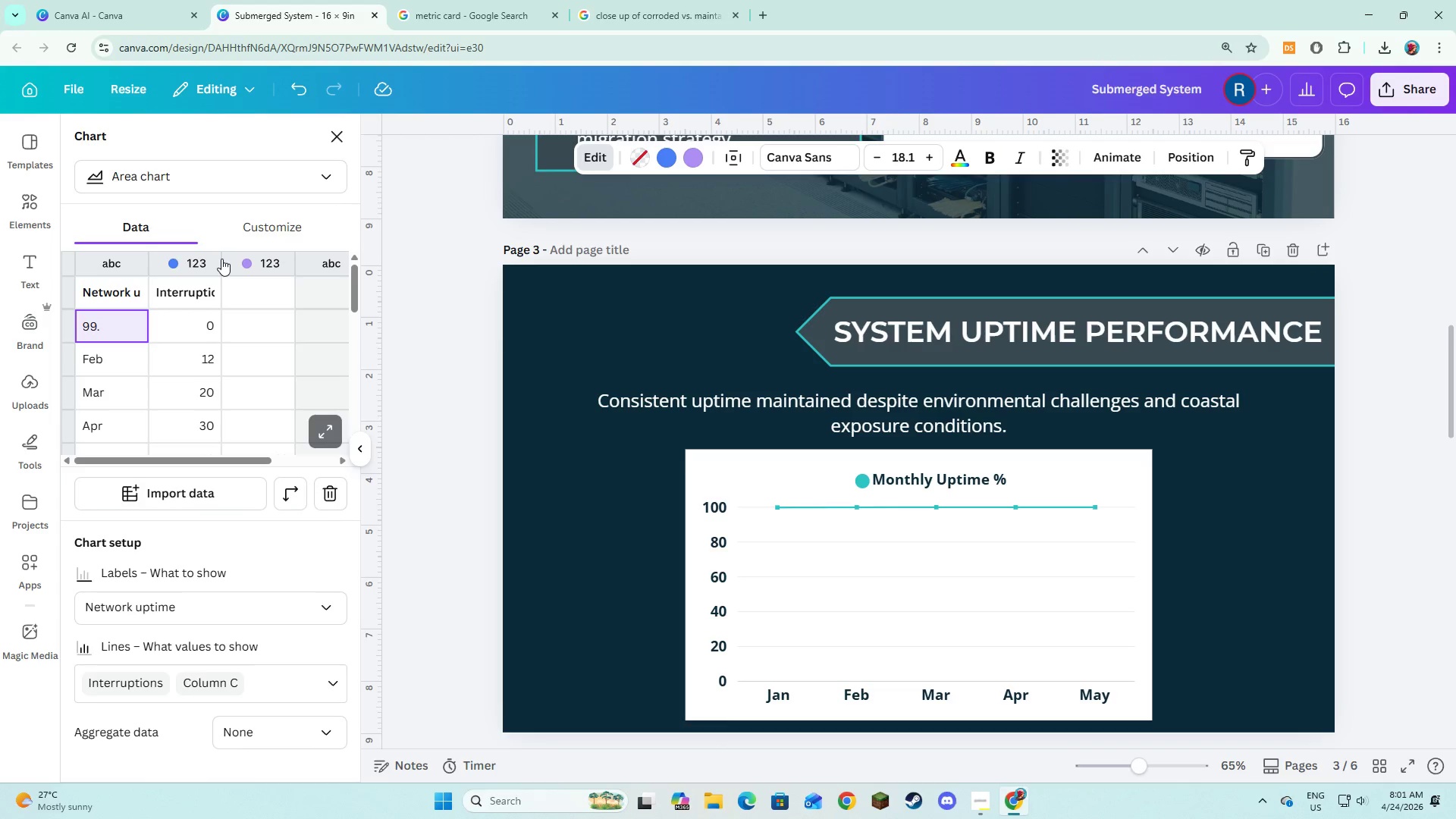 
wait(15.92)
 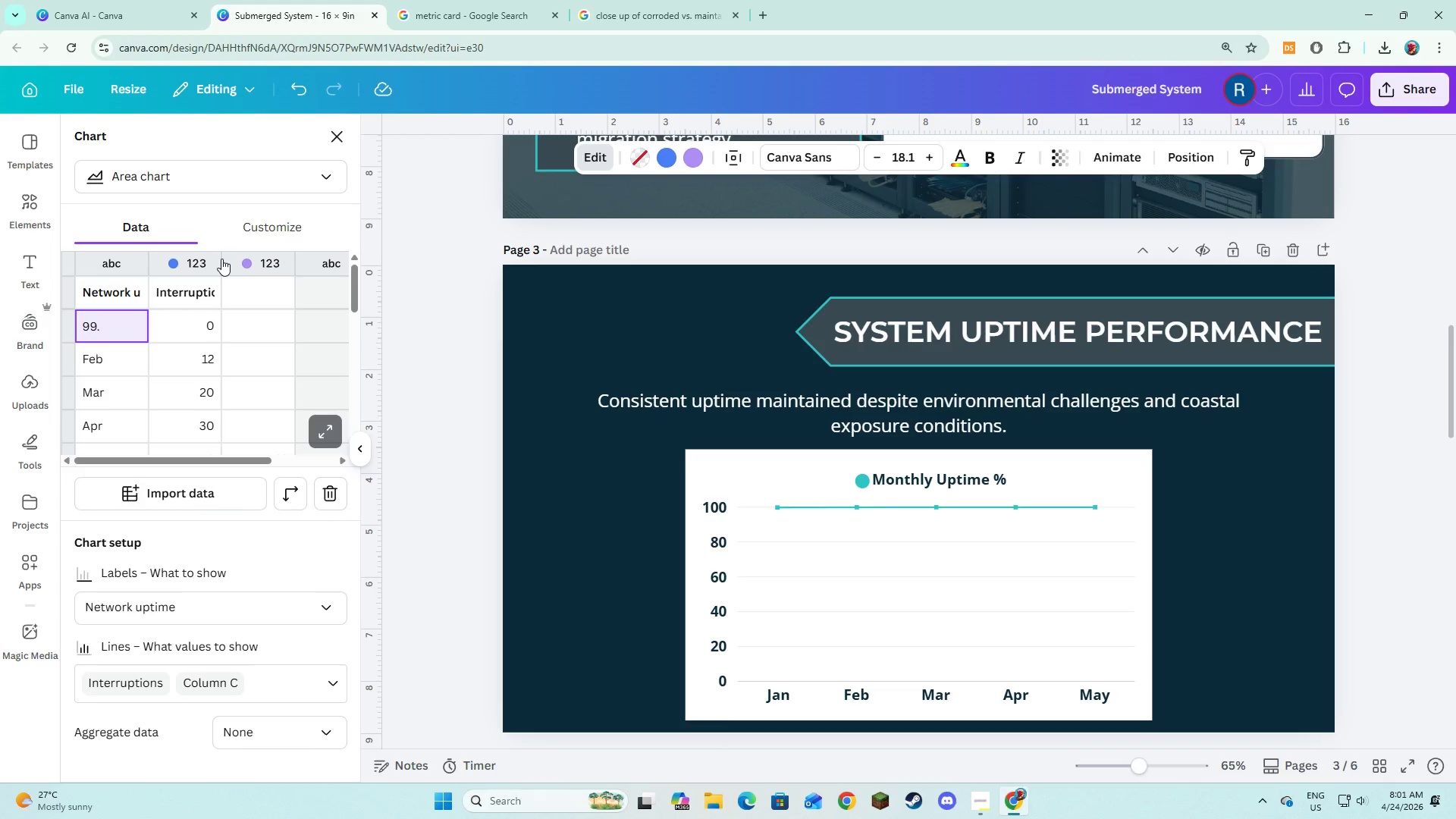 
hold_key(key=Backspace, duration=0.8)
 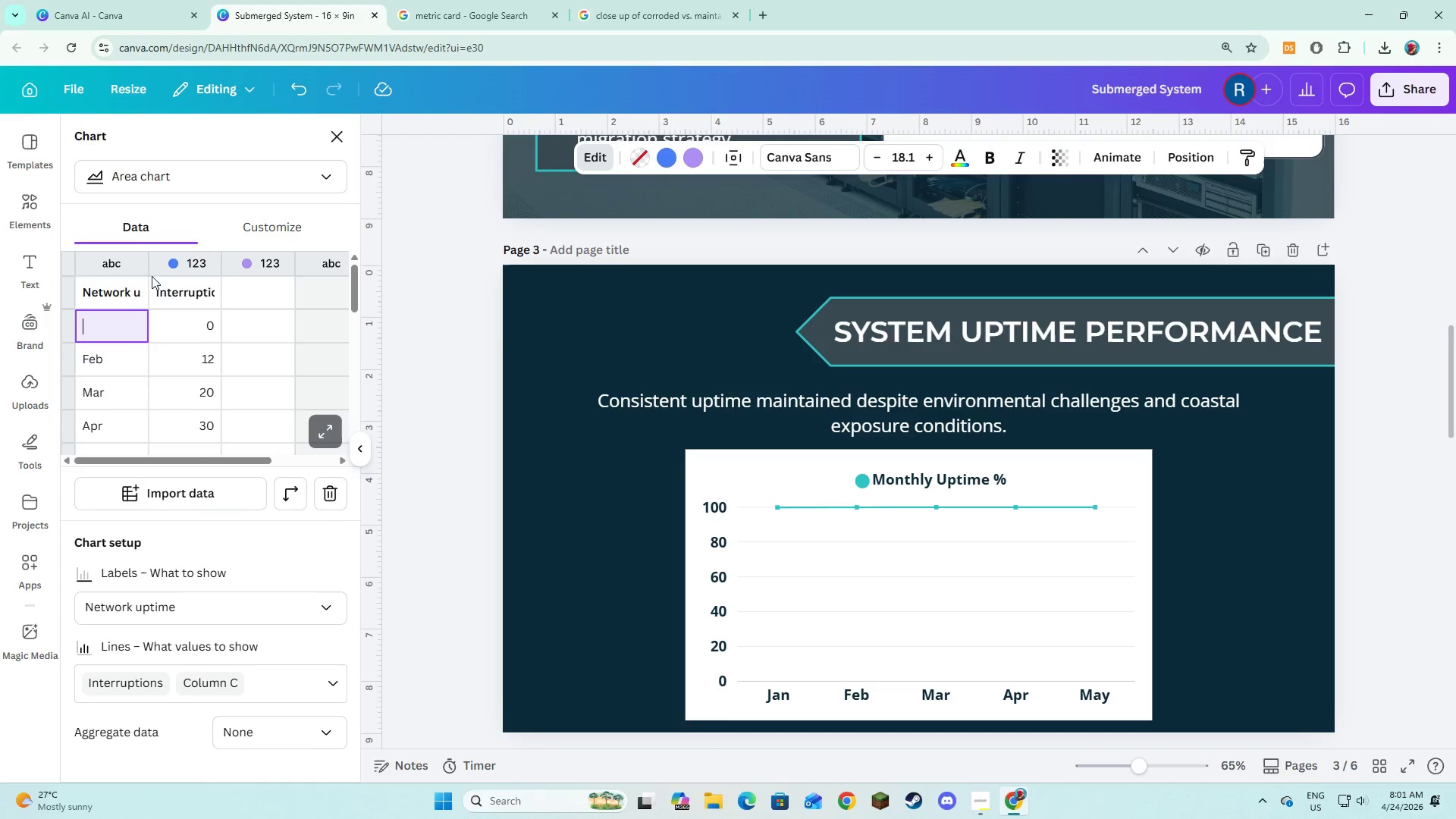 
left_click([136, 293])
 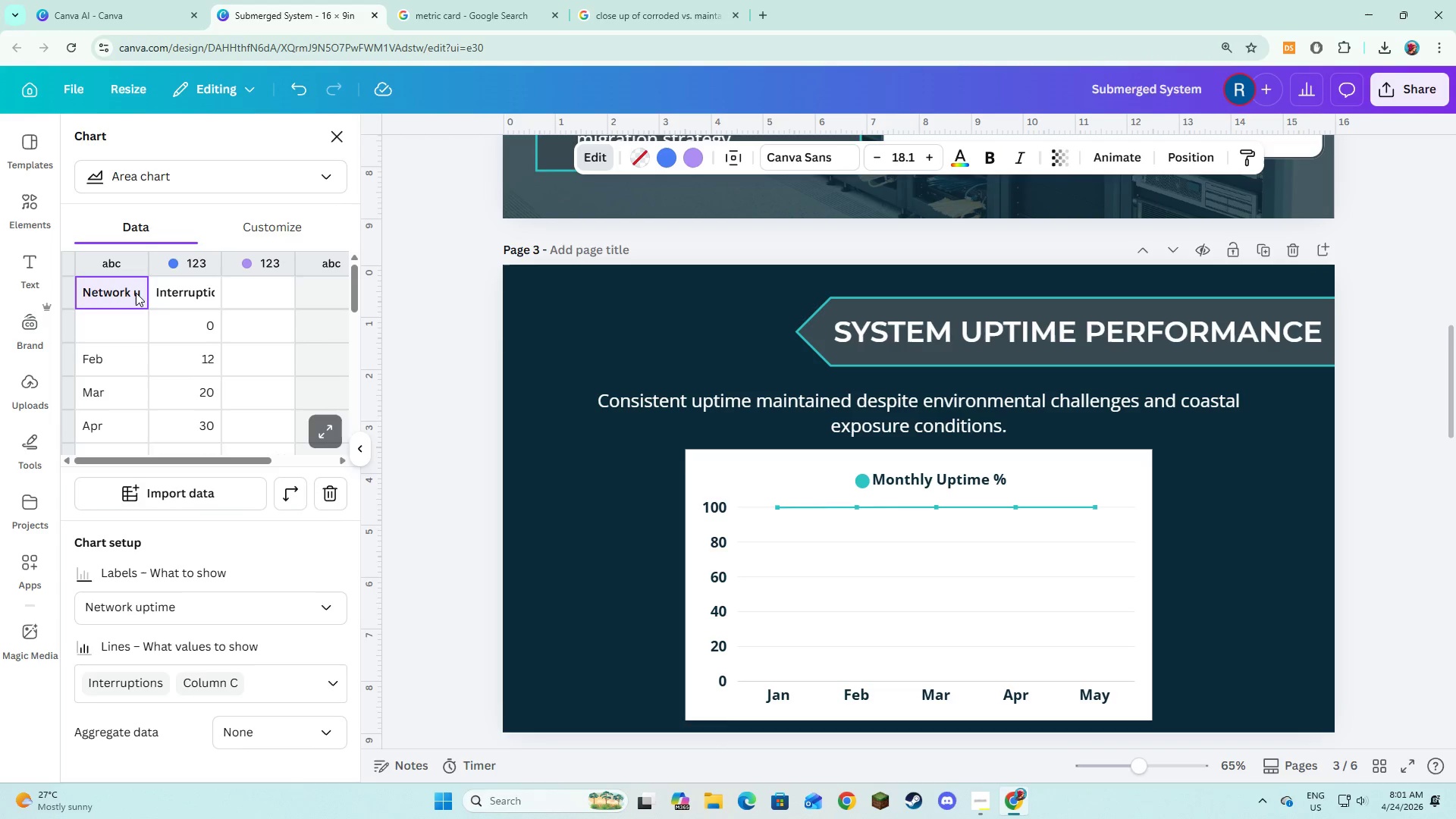 
type(Month)
key(Tab)
type(Mo)
key(Backspace)
key(Backspace)
type(Uo)
key(Backspace)
type(ptime)
key(Tab)
type(Interruptions)
 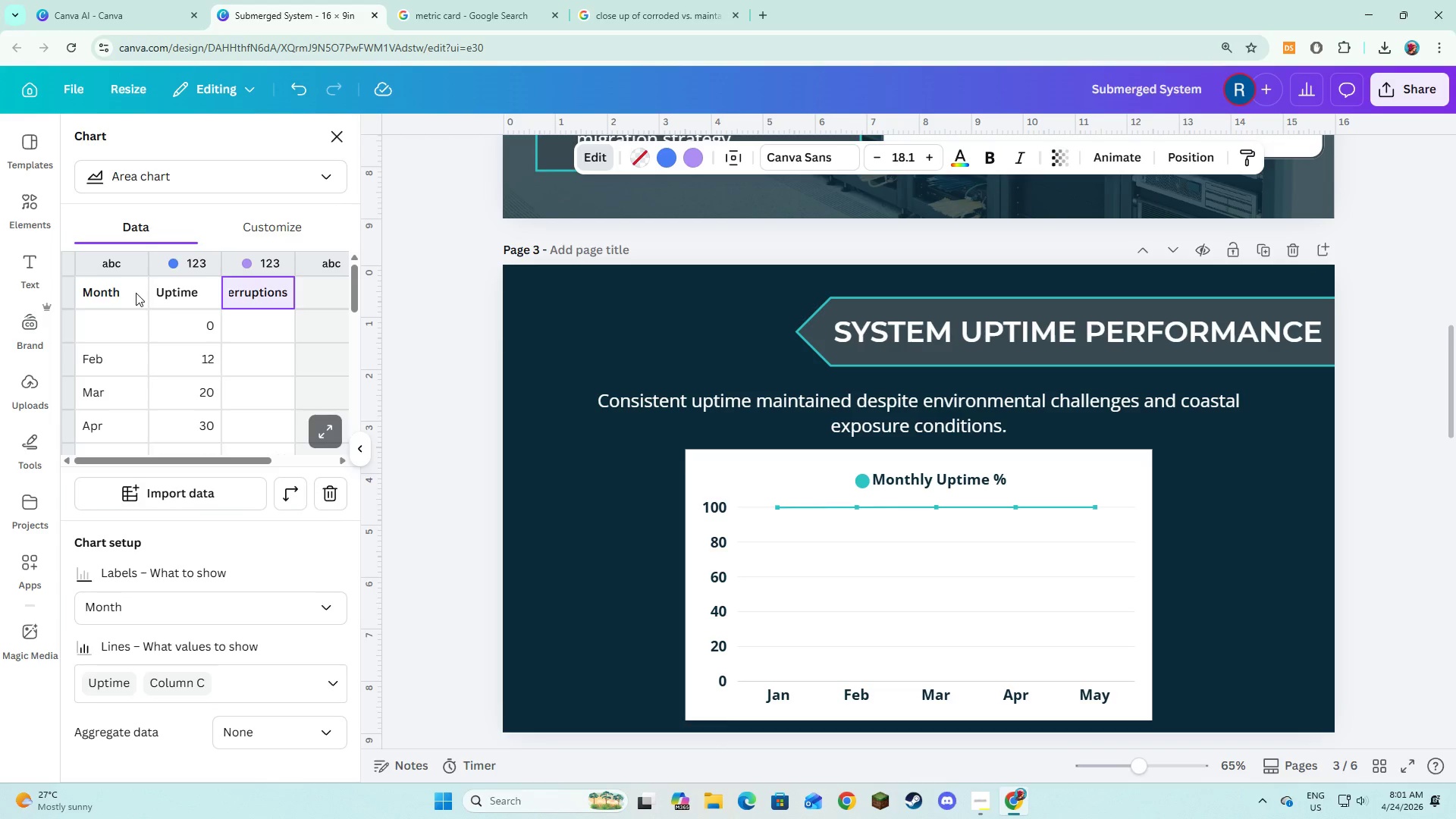 
left_click([167, 316])
 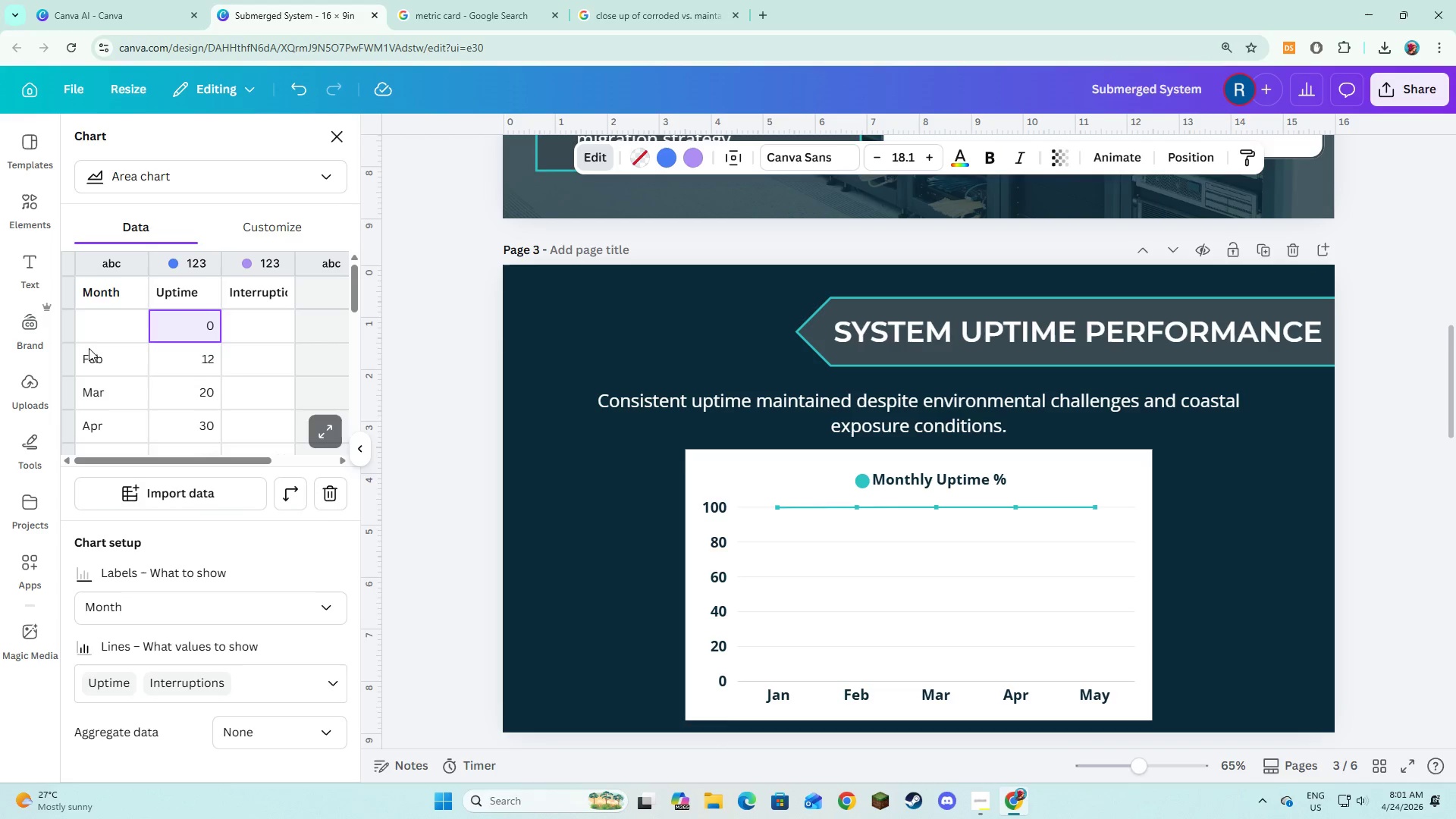 
left_click([88, 335])
 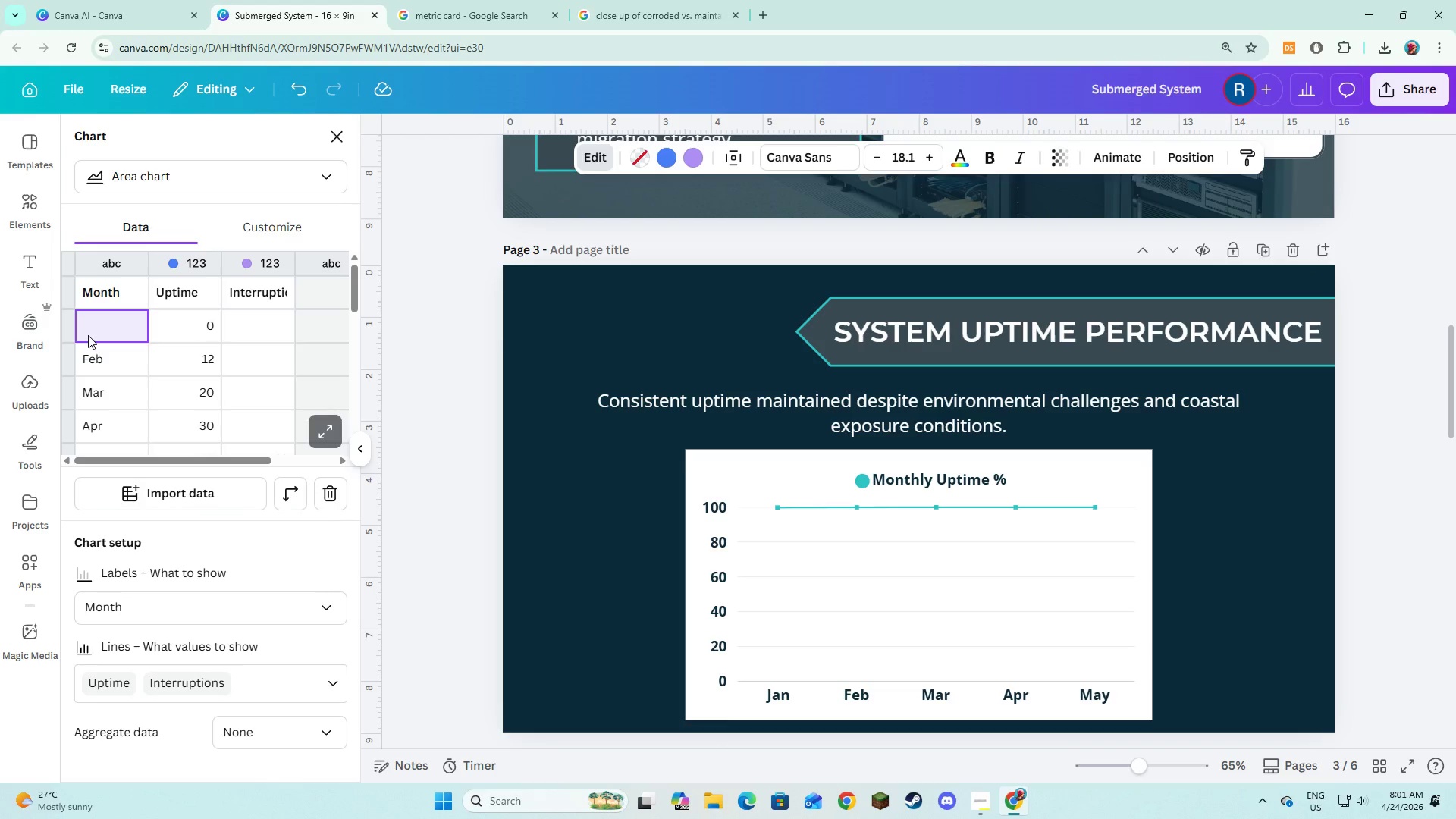 
type(Jan)
 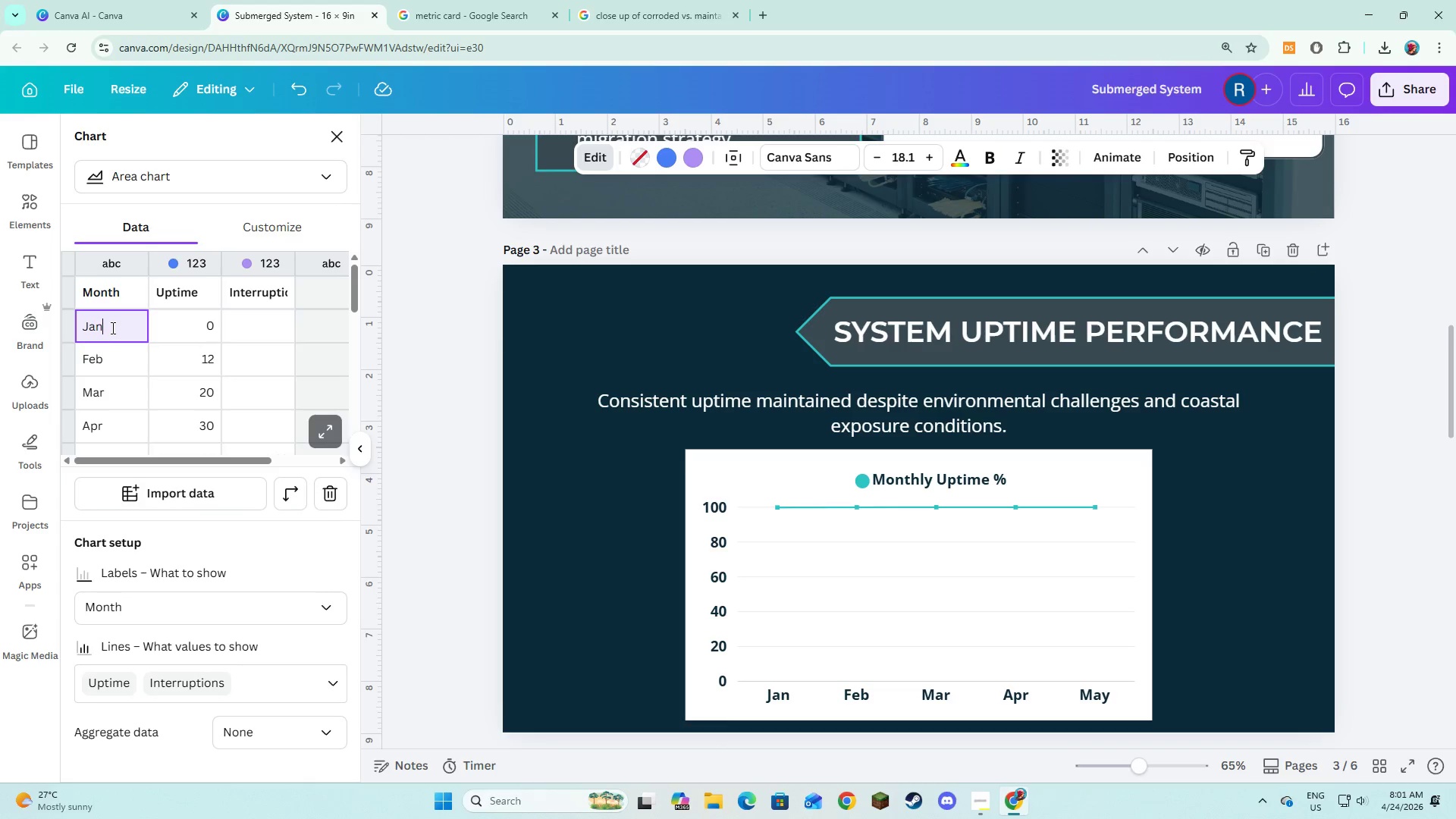 
scroll: coordinate [193, 390], scroll_direction: down, amount: 3.0
 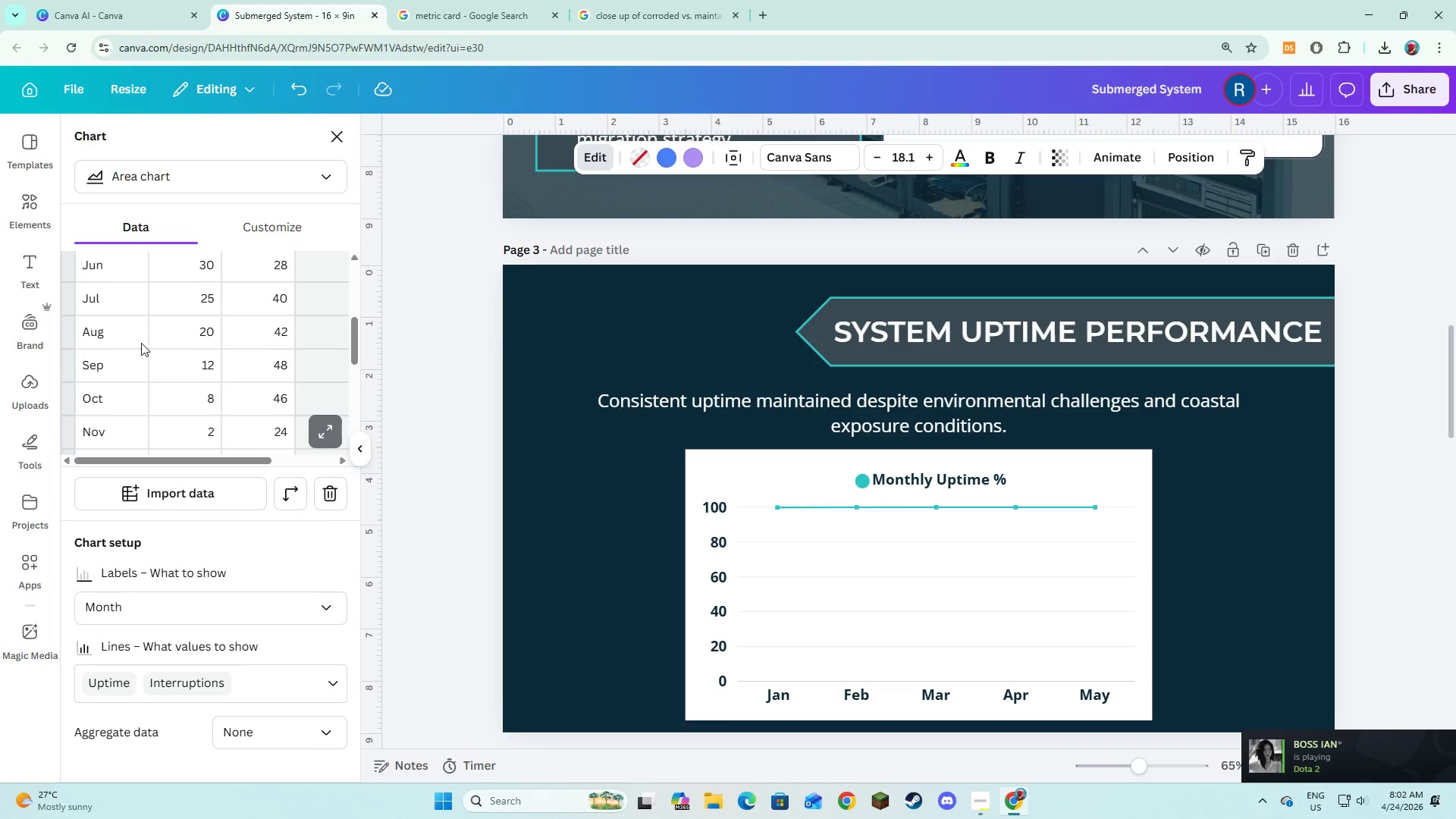 
scroll: coordinate [115, 271], scroll_direction: up, amount: 1.0
 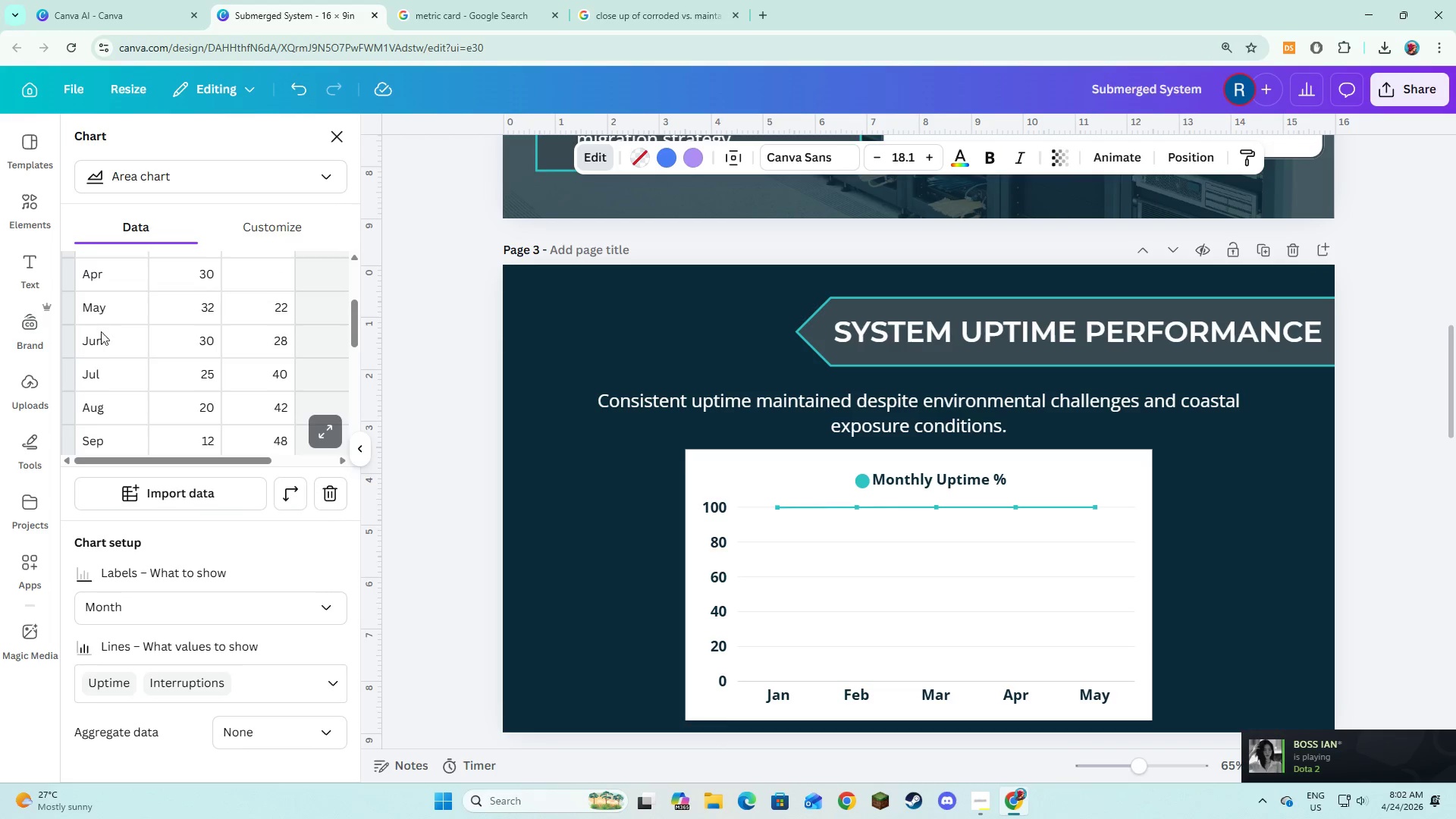 
left_click([102, 340])
 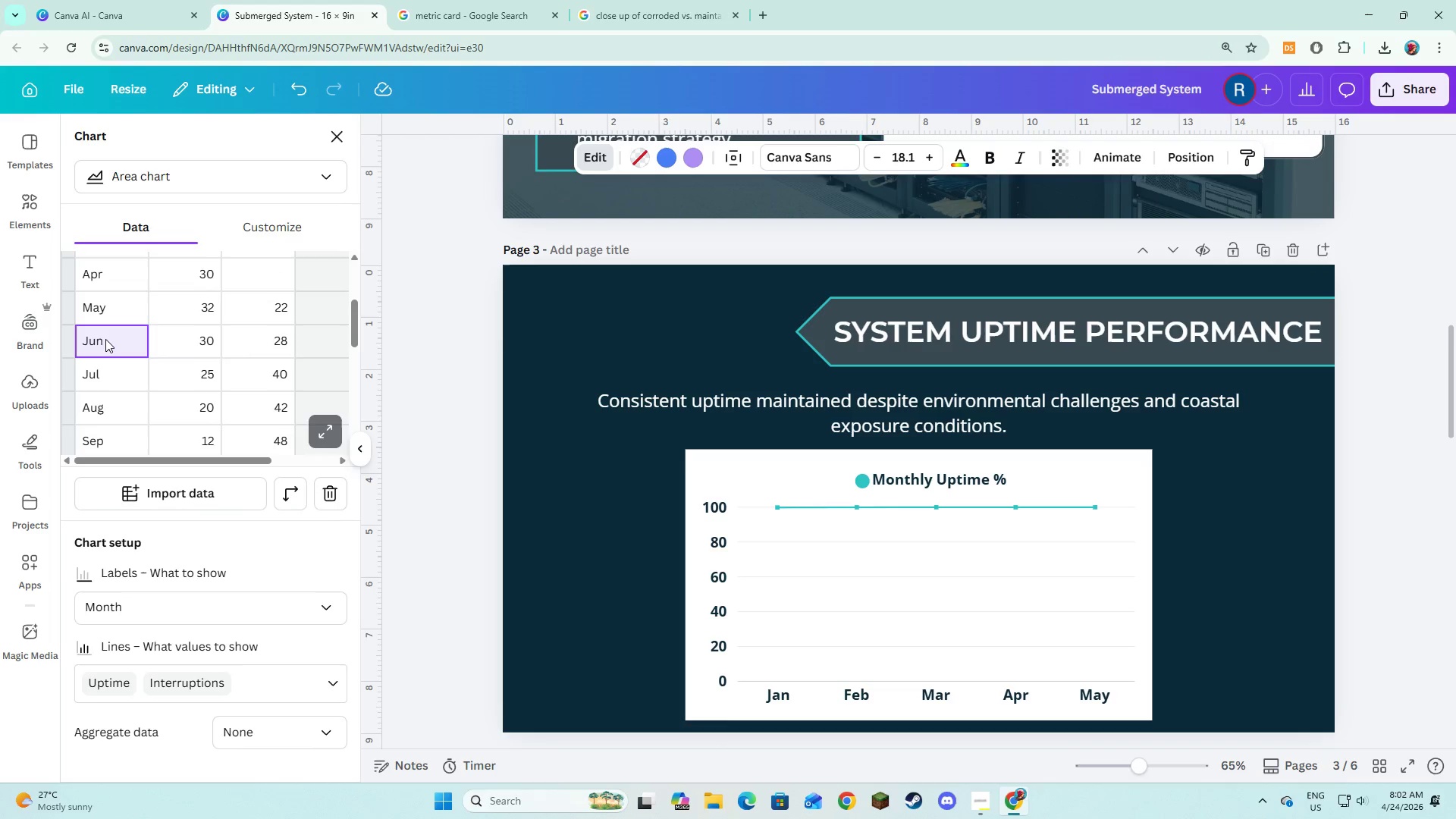 
key(Backspace)
 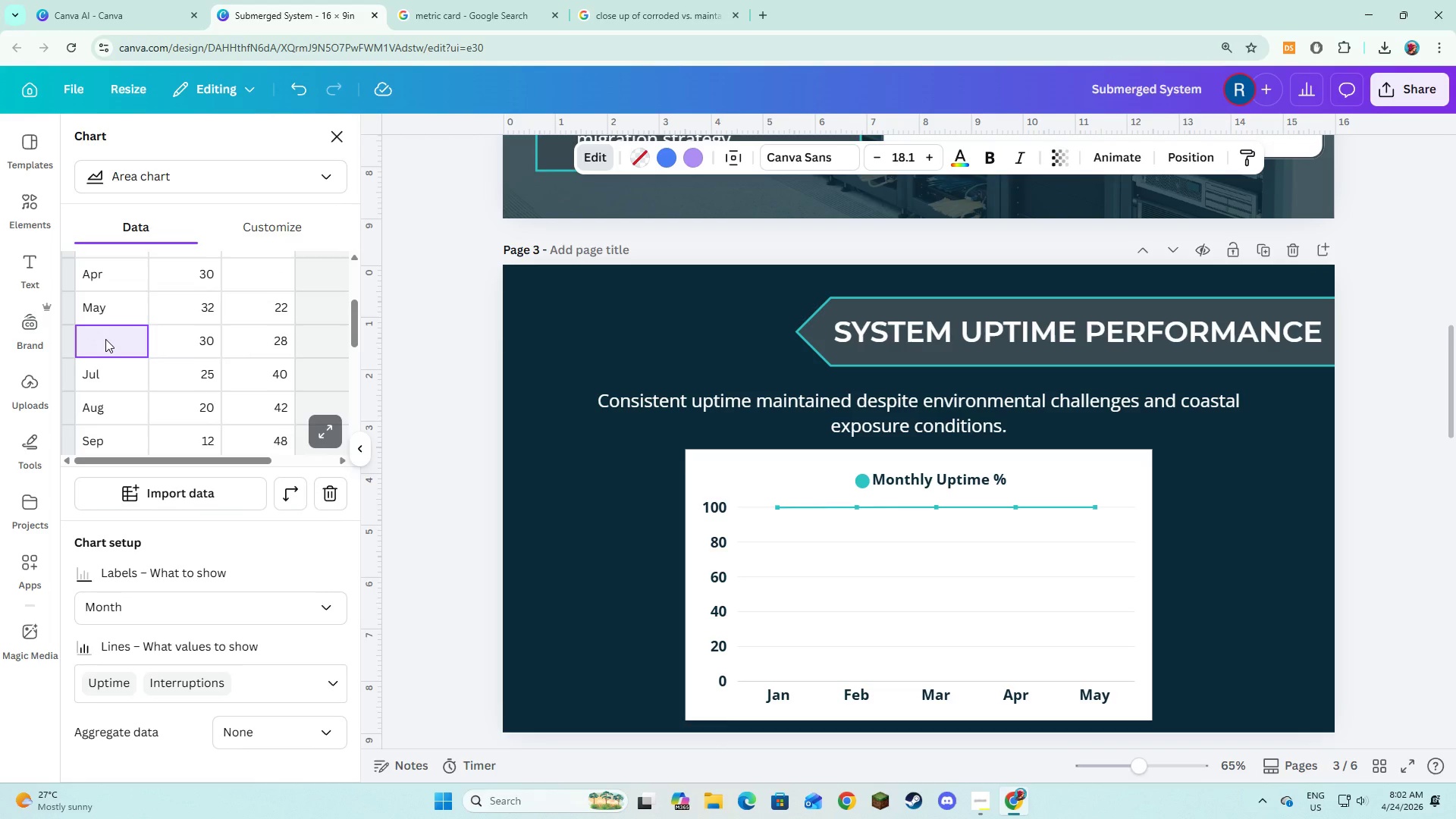 
key(NumpadEnter)
 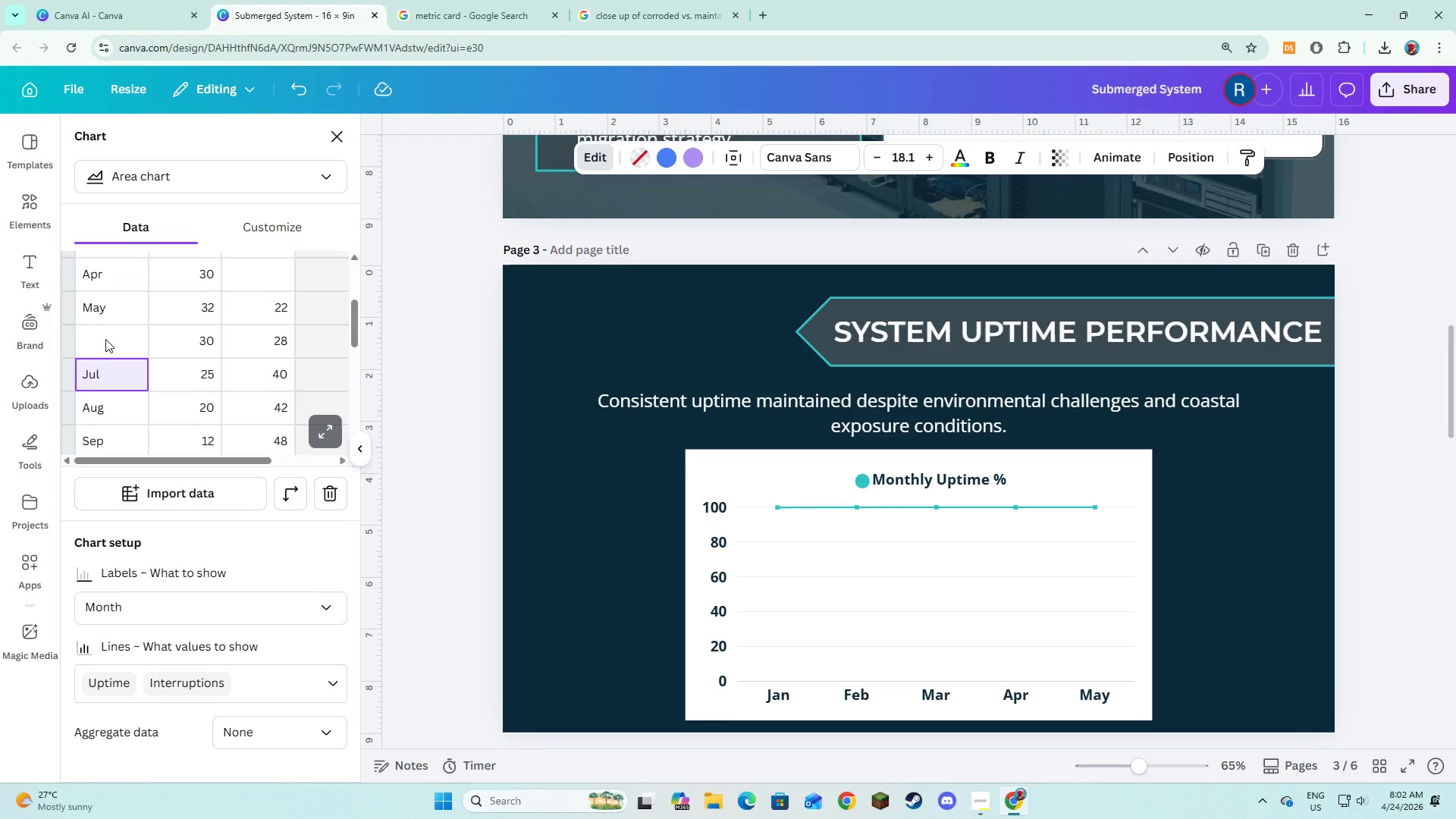 
key(Backspace)
 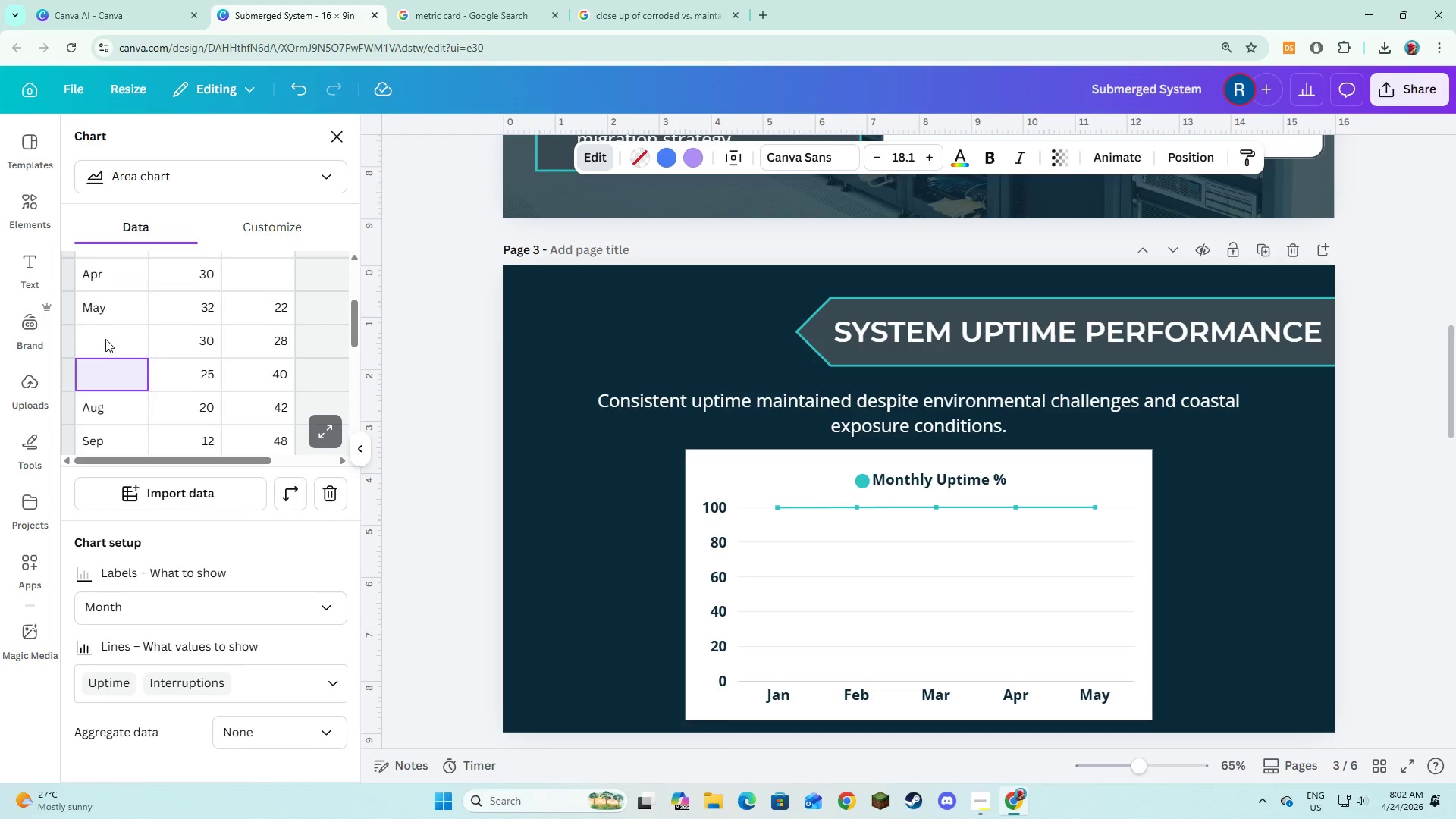 
key(NumpadEnter)
 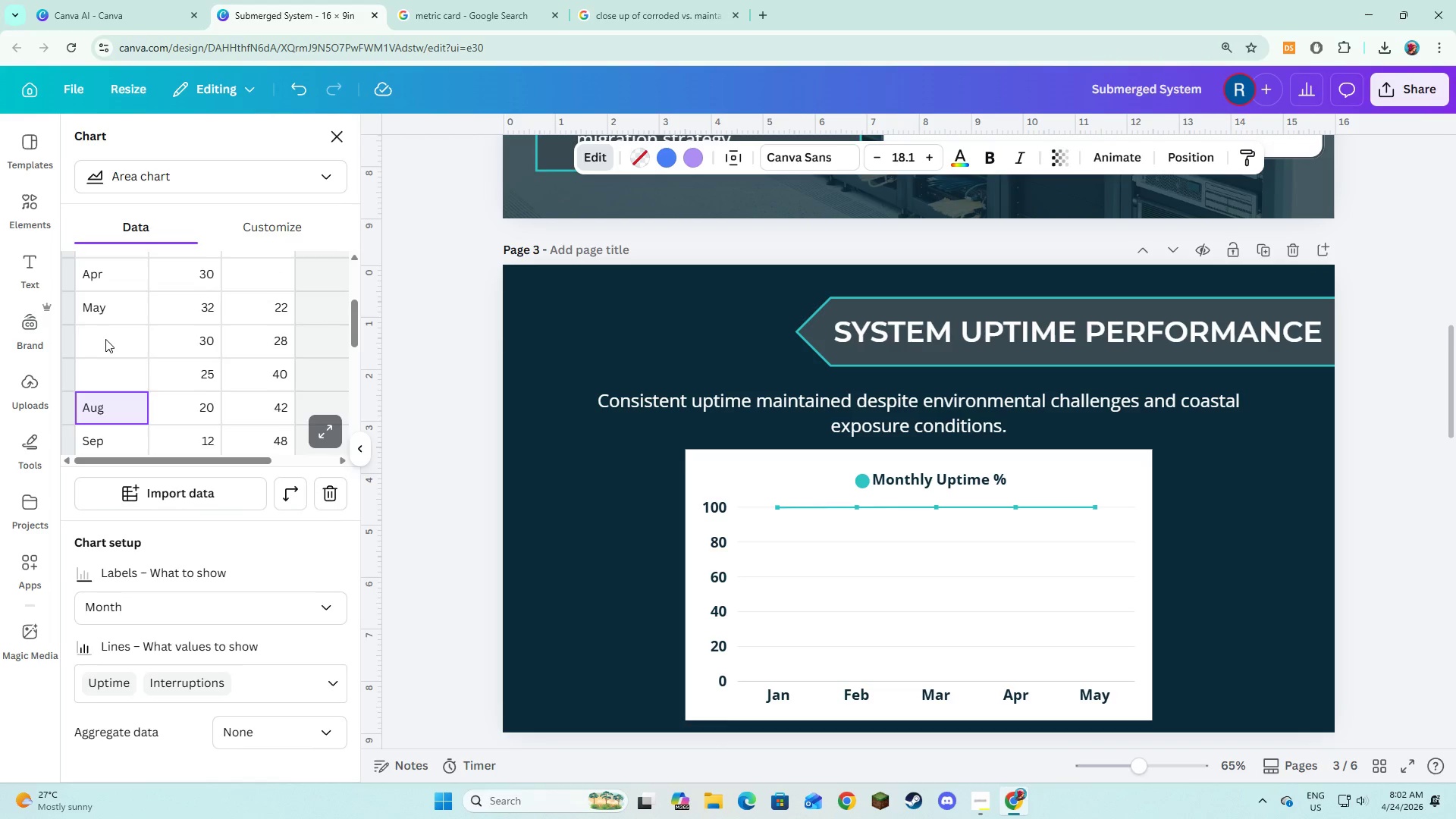 
key(Backspace)
 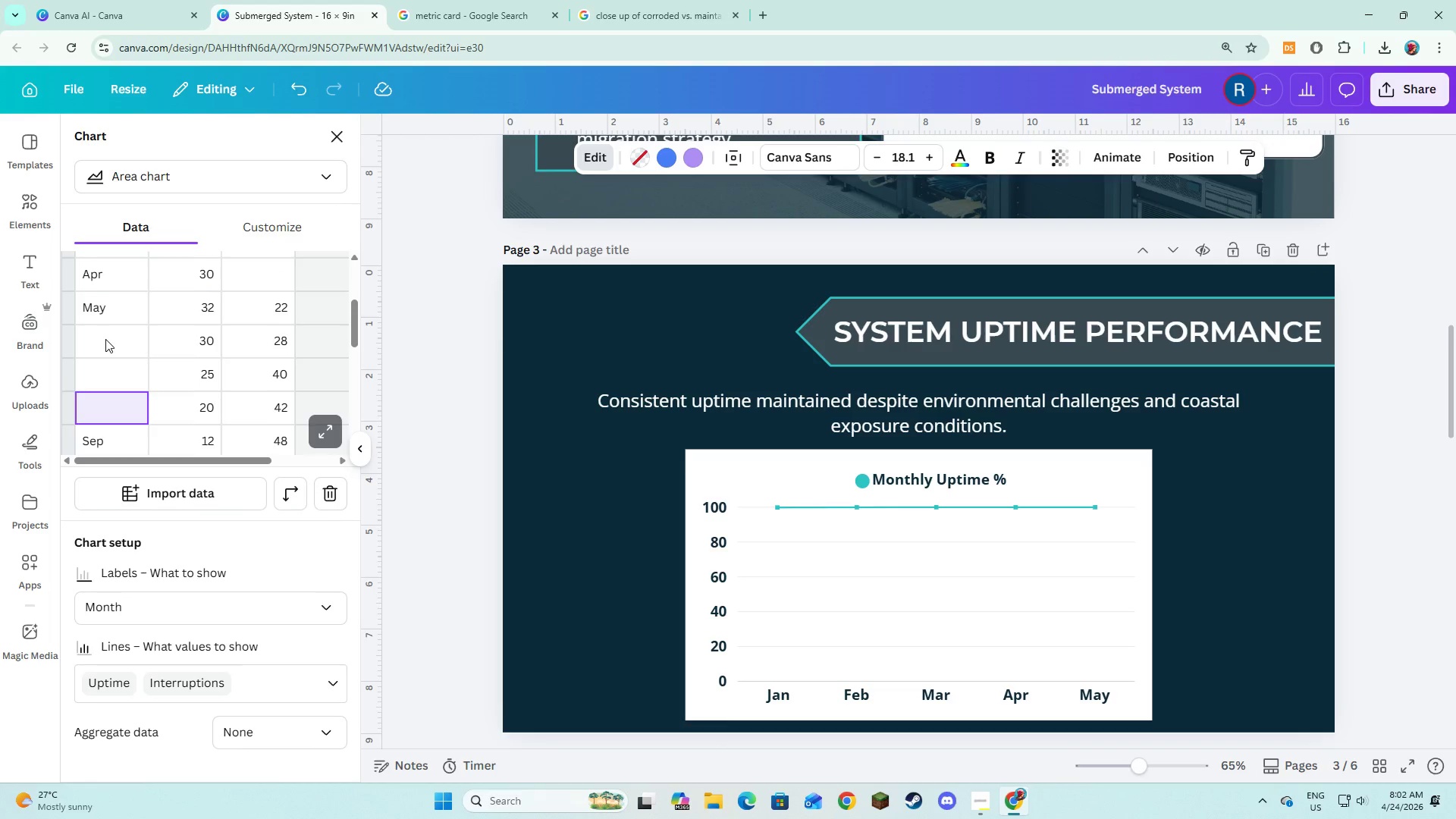 
key(NumpadEnter)
 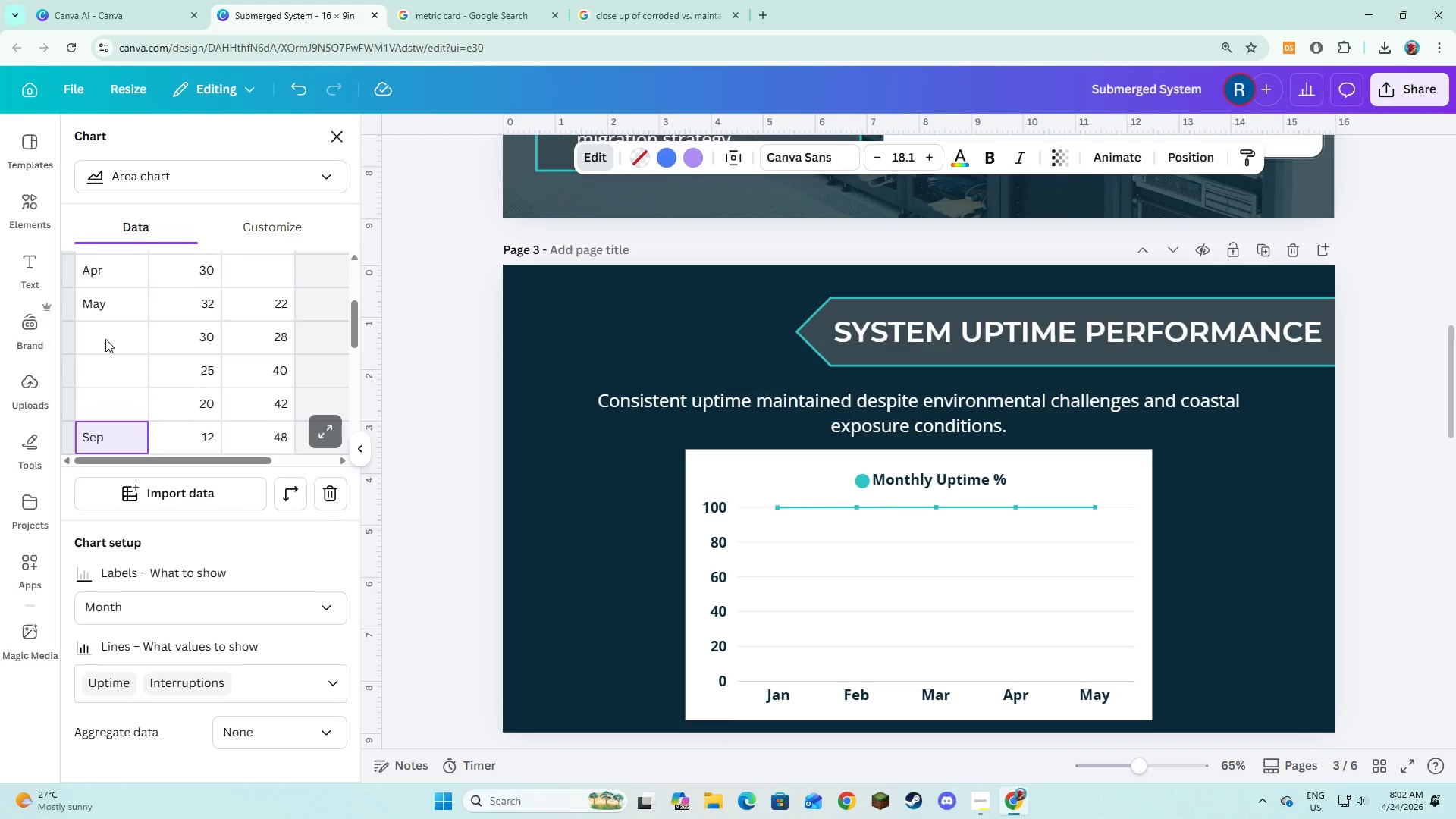 
key(Backspace)
 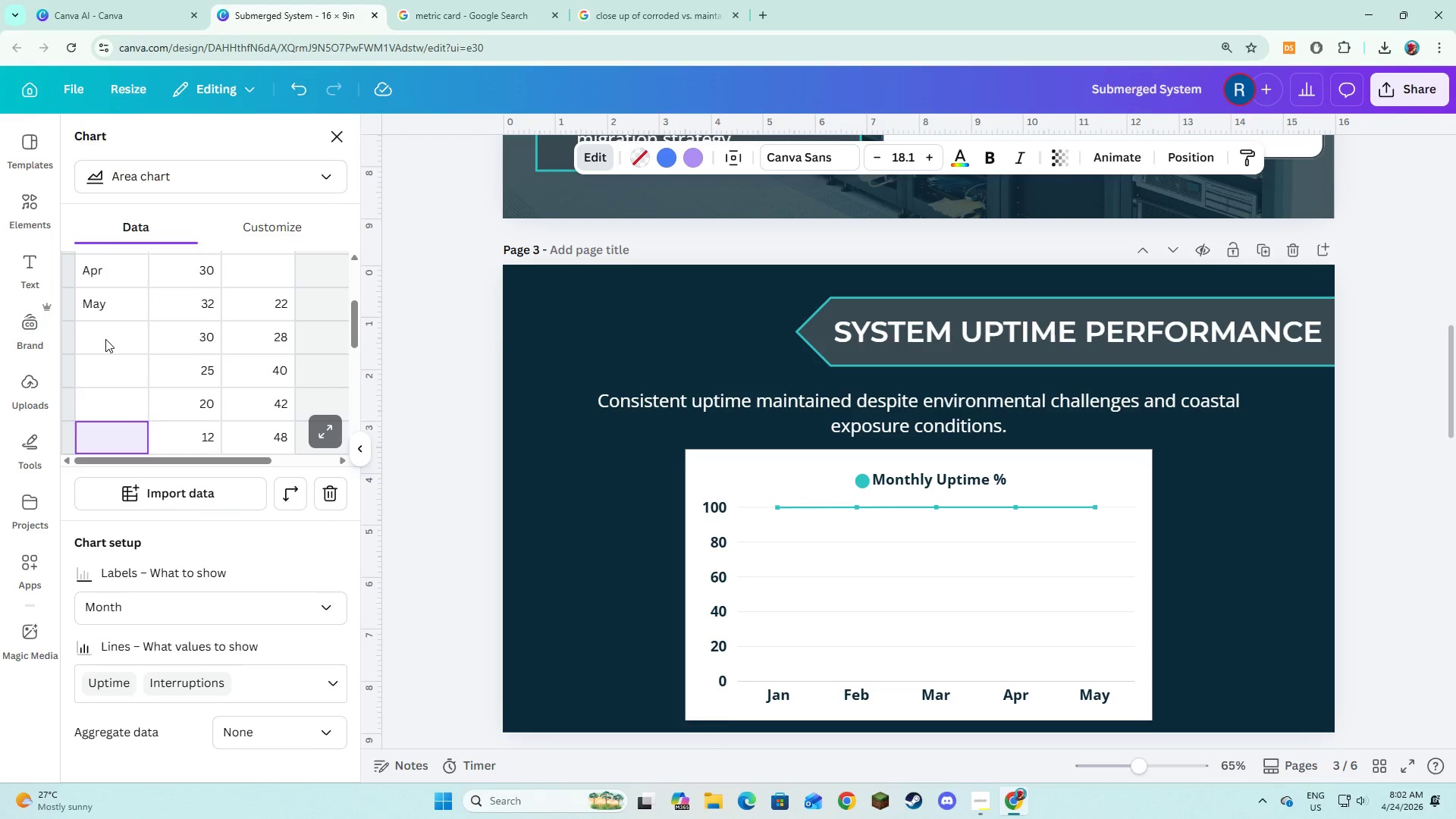 
key(NumpadEnter)
 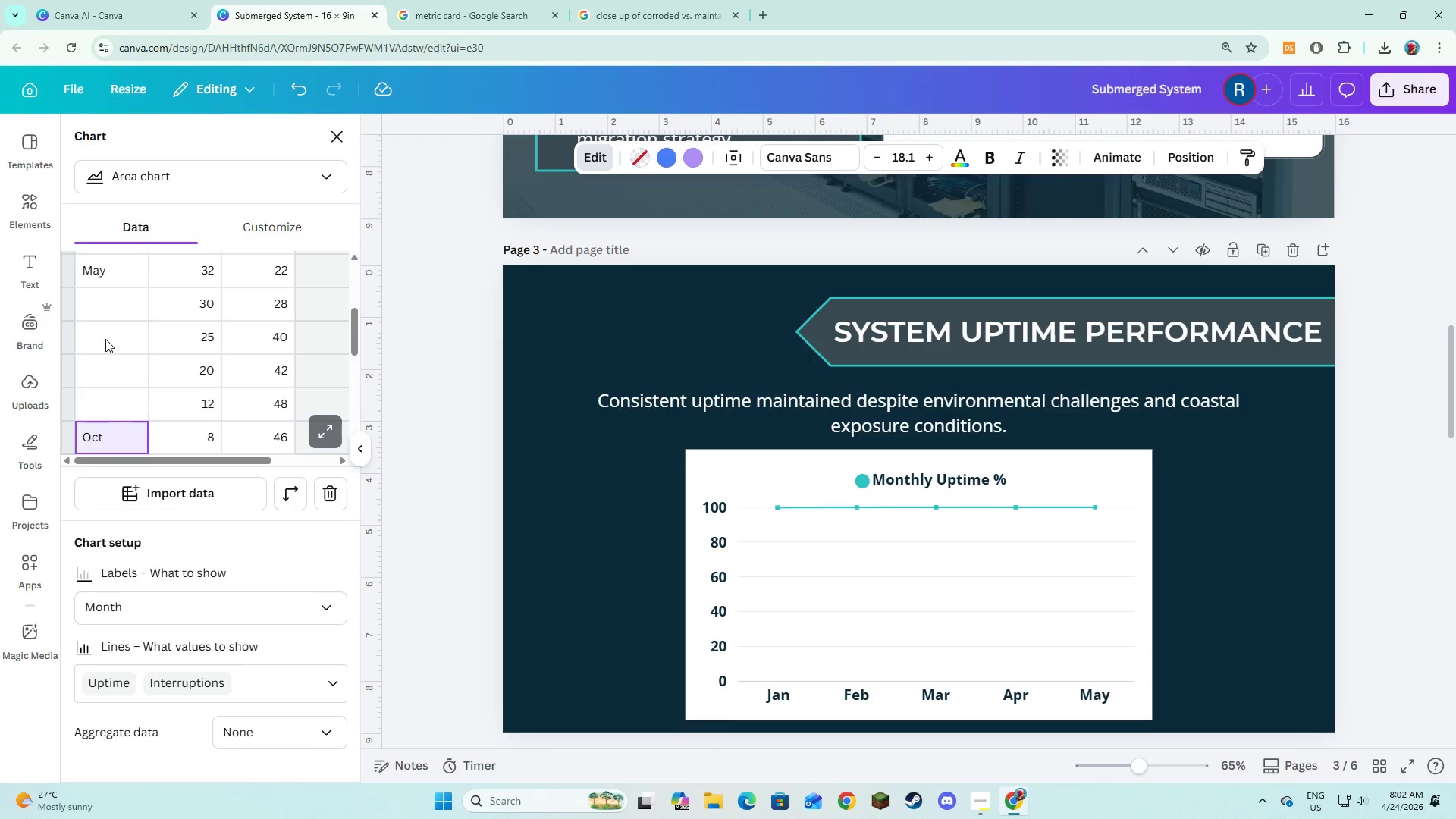 
key(Backspace)
 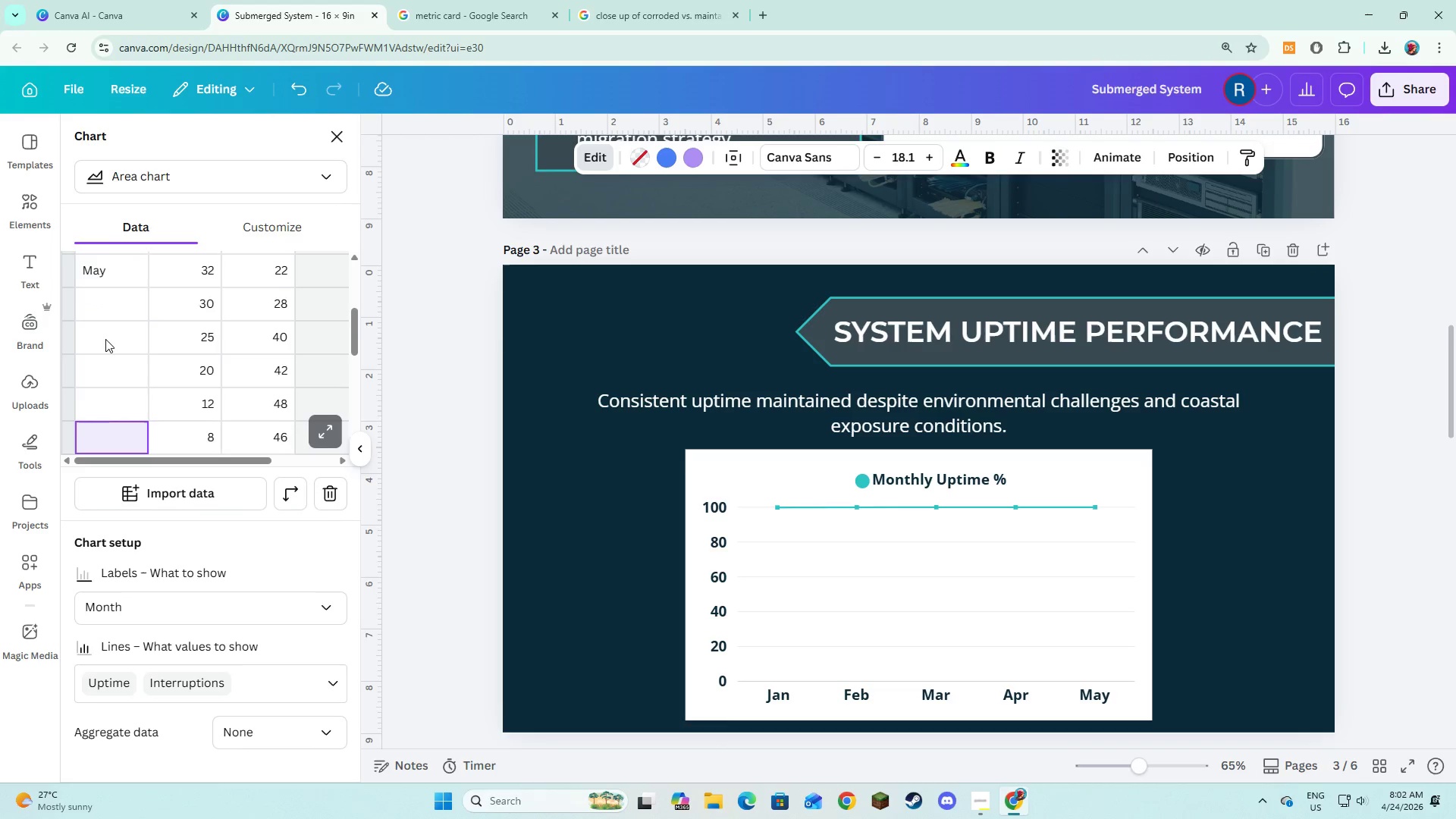 
key(NumpadEnter)
 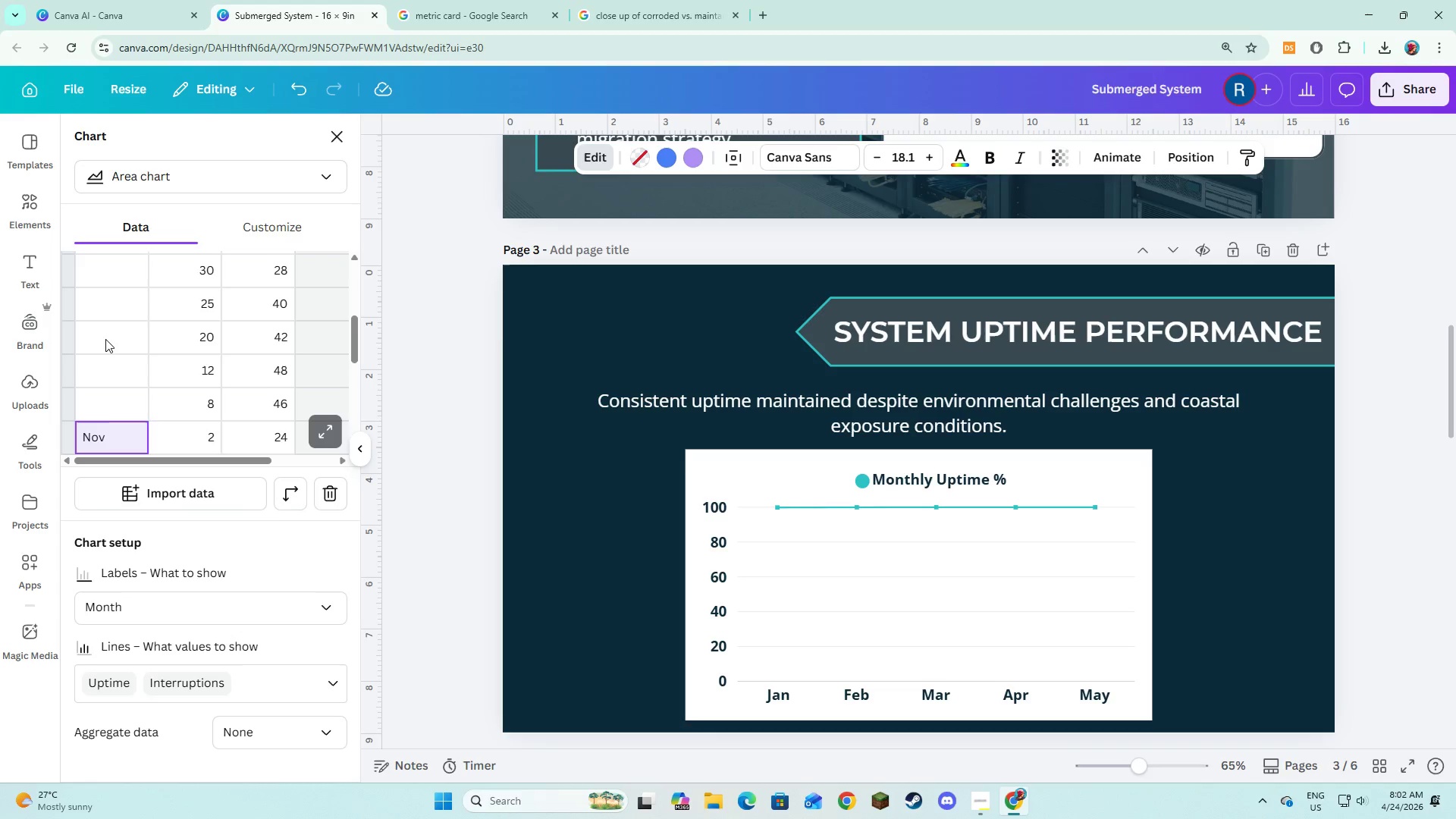 
key(Backspace)
 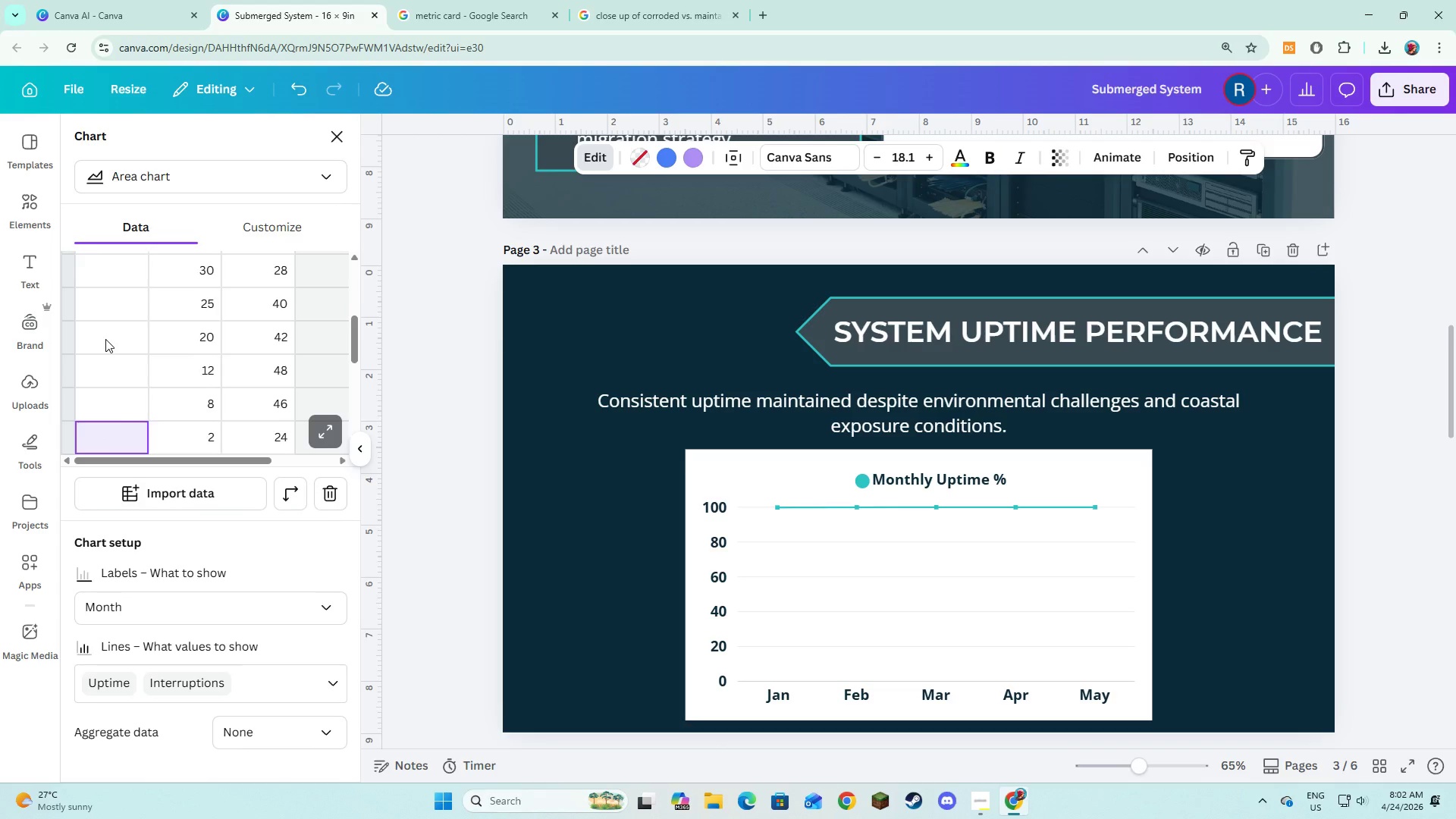 
key(NumpadEnter)
 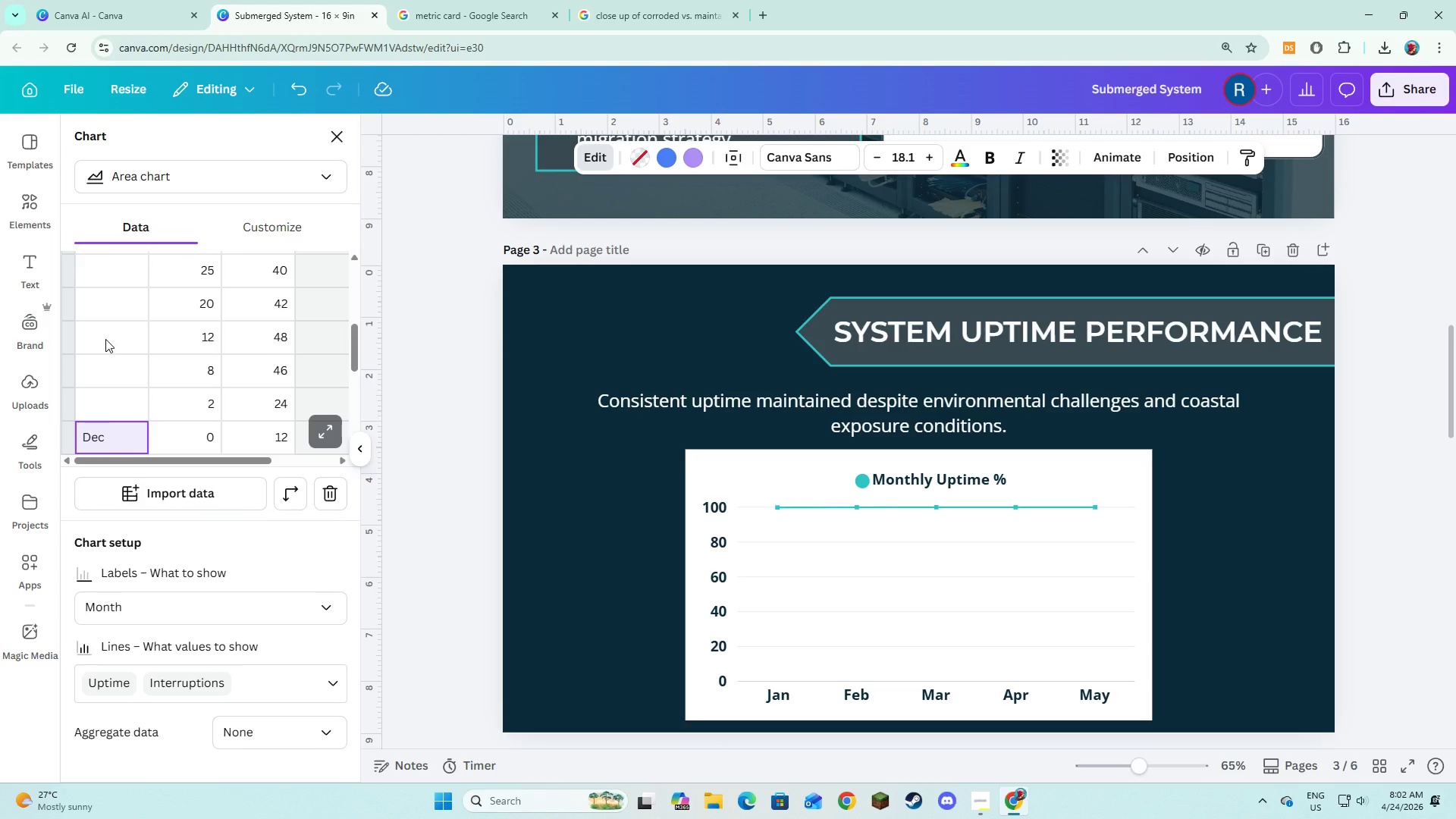 
key(Backspace)
 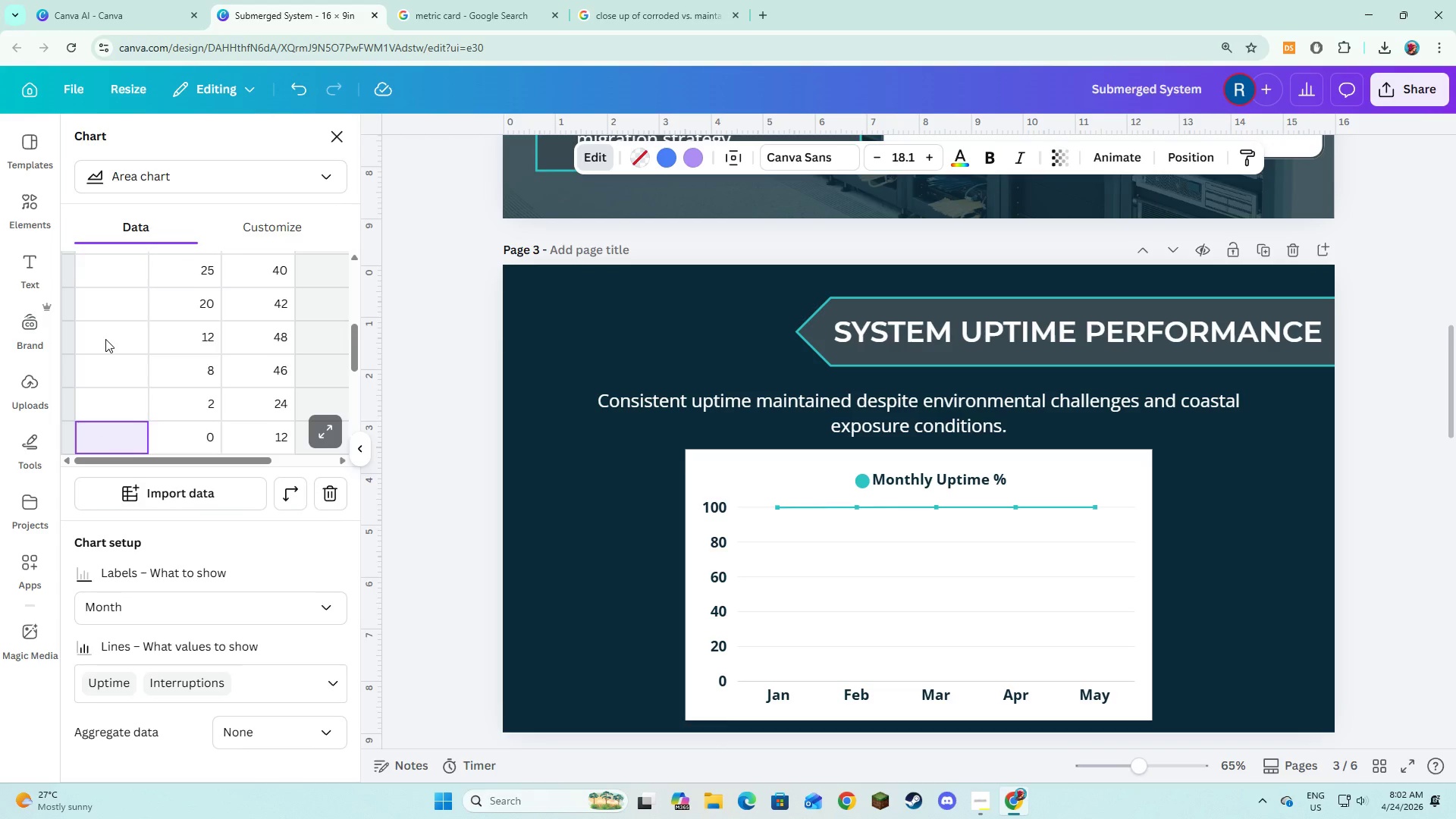 
key(NumpadEnter)
 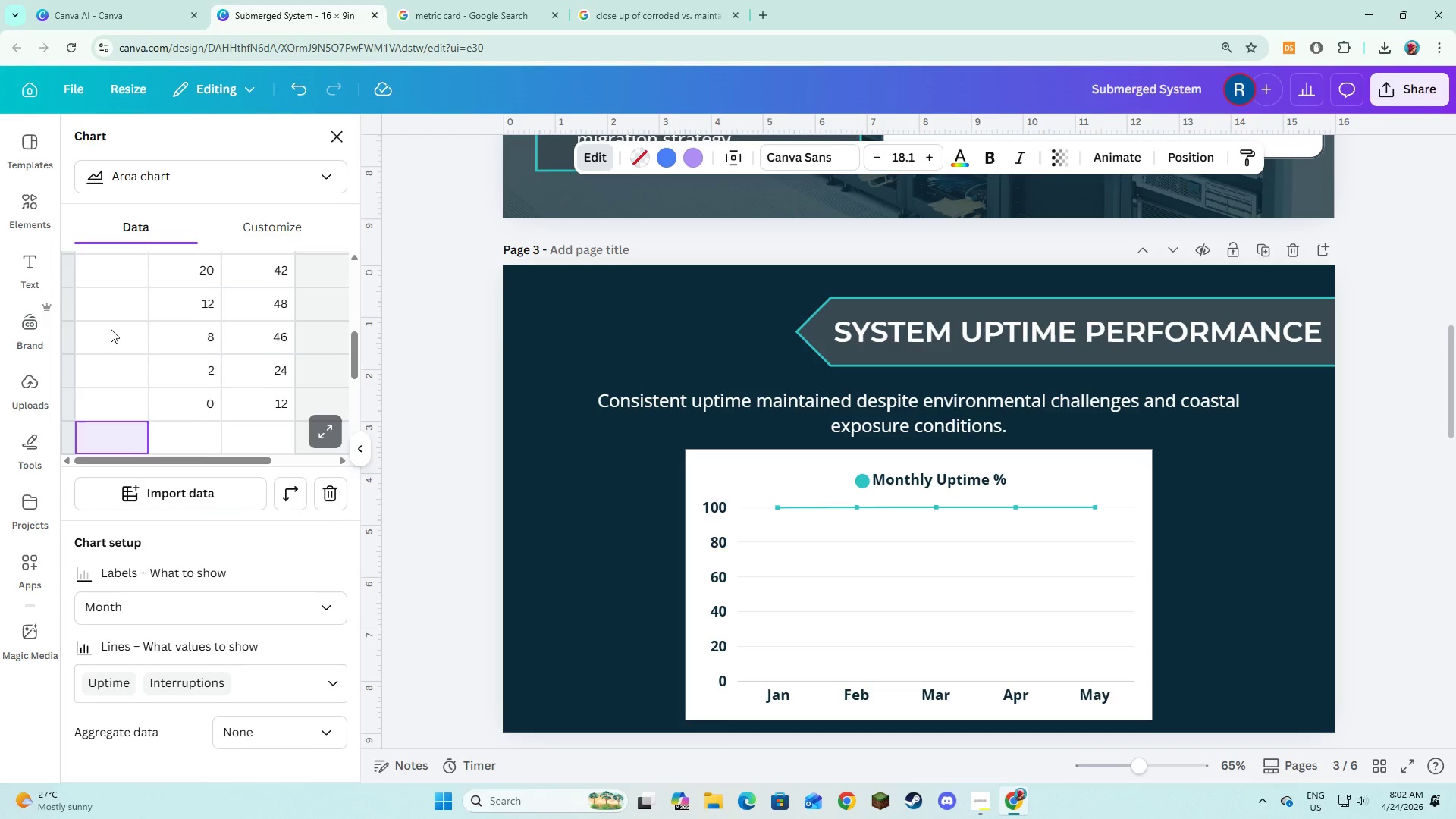 
scroll: coordinate [127, 303], scroll_direction: up, amount: 3.0
 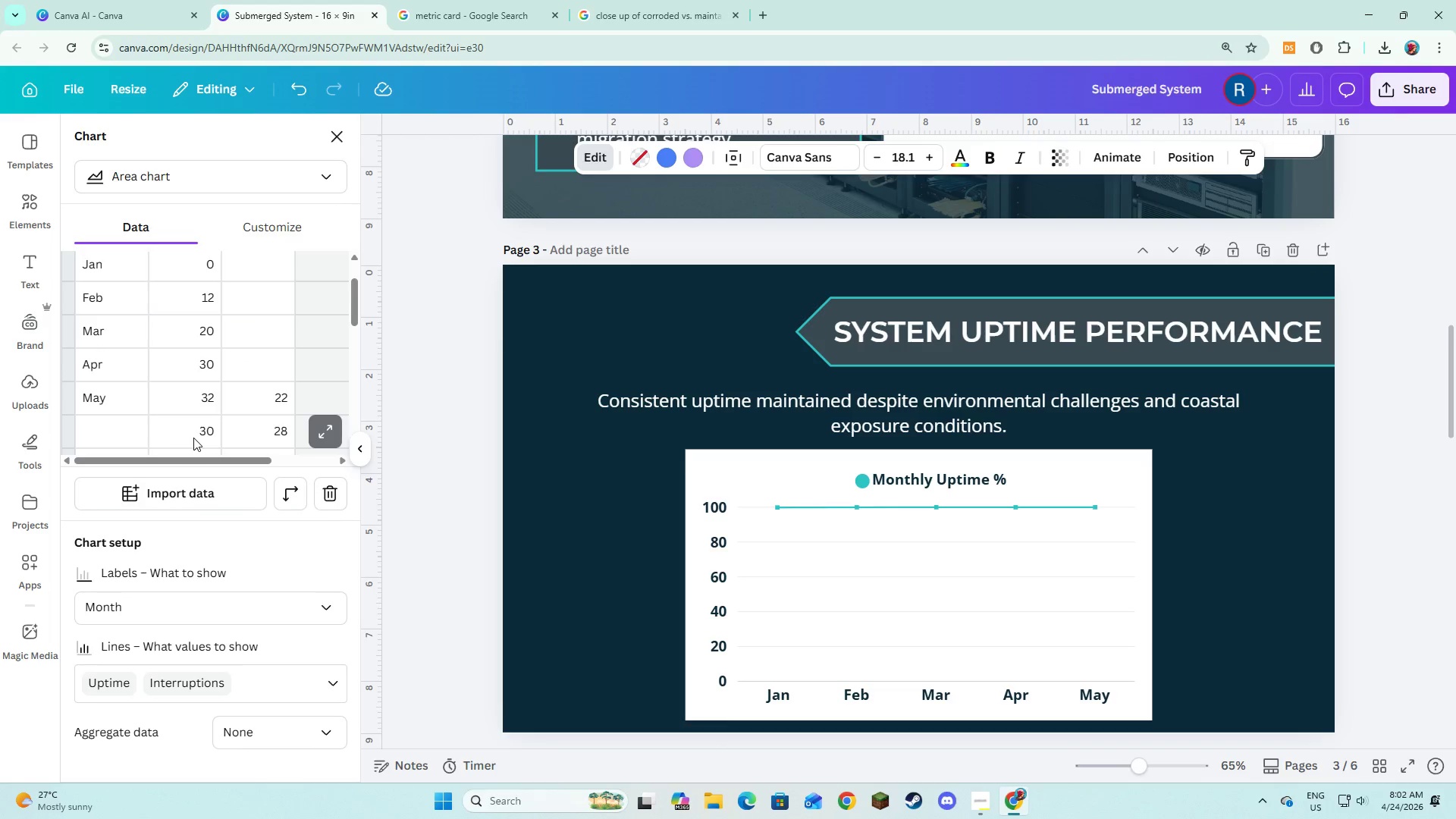 
left_click([193, 438])
 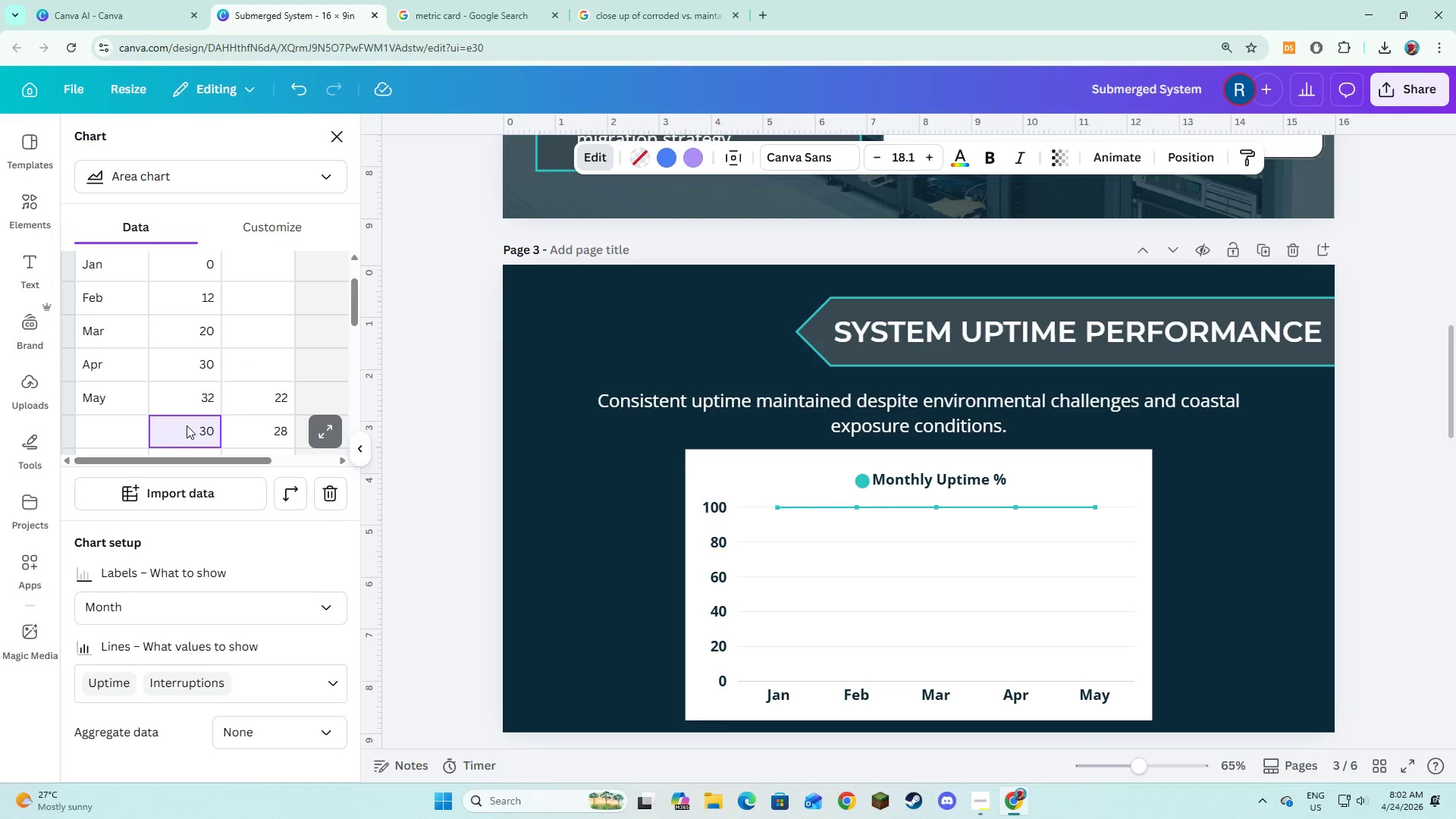 
key(Backspace)
 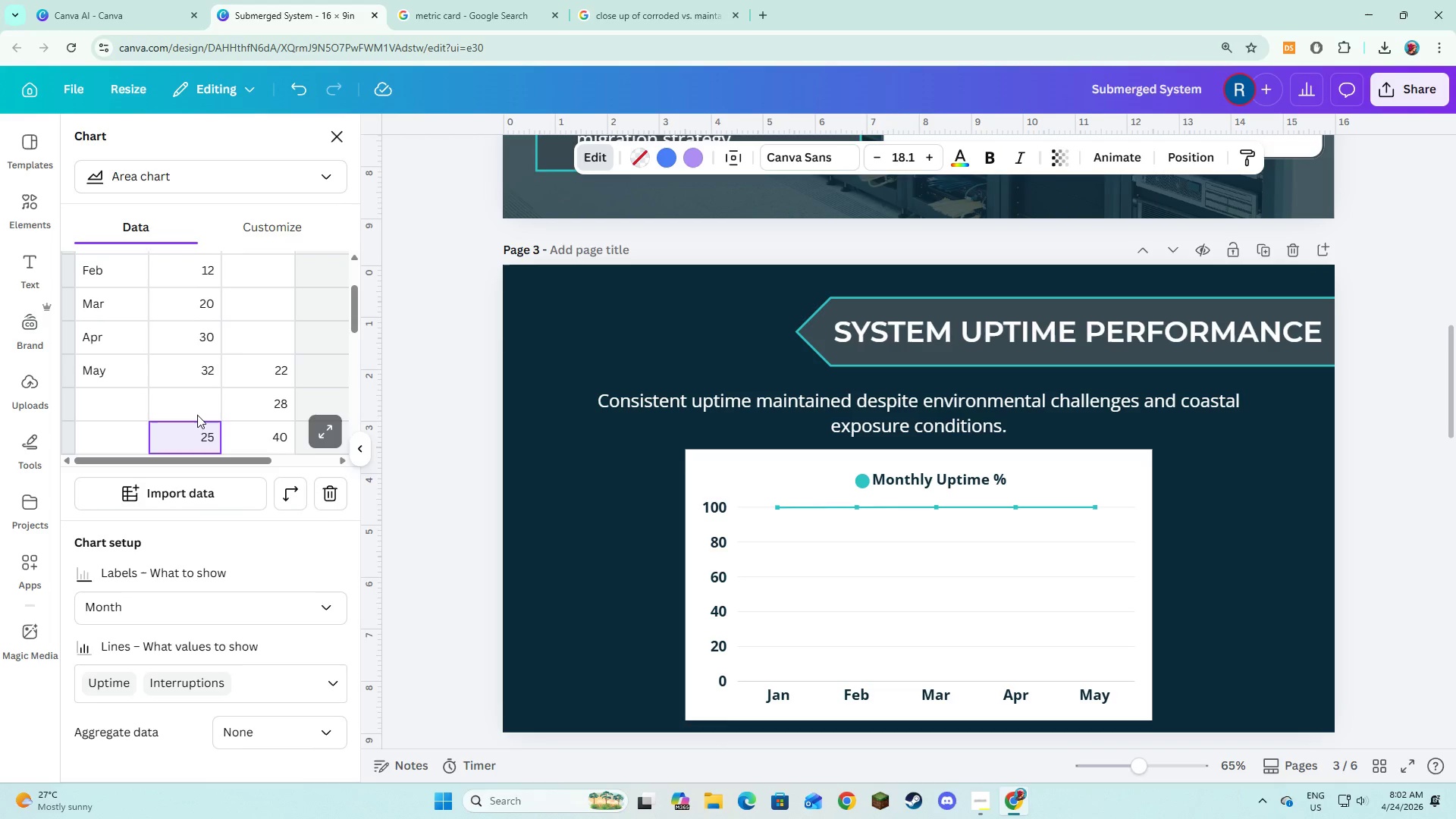 
key(NumpadEnter)
 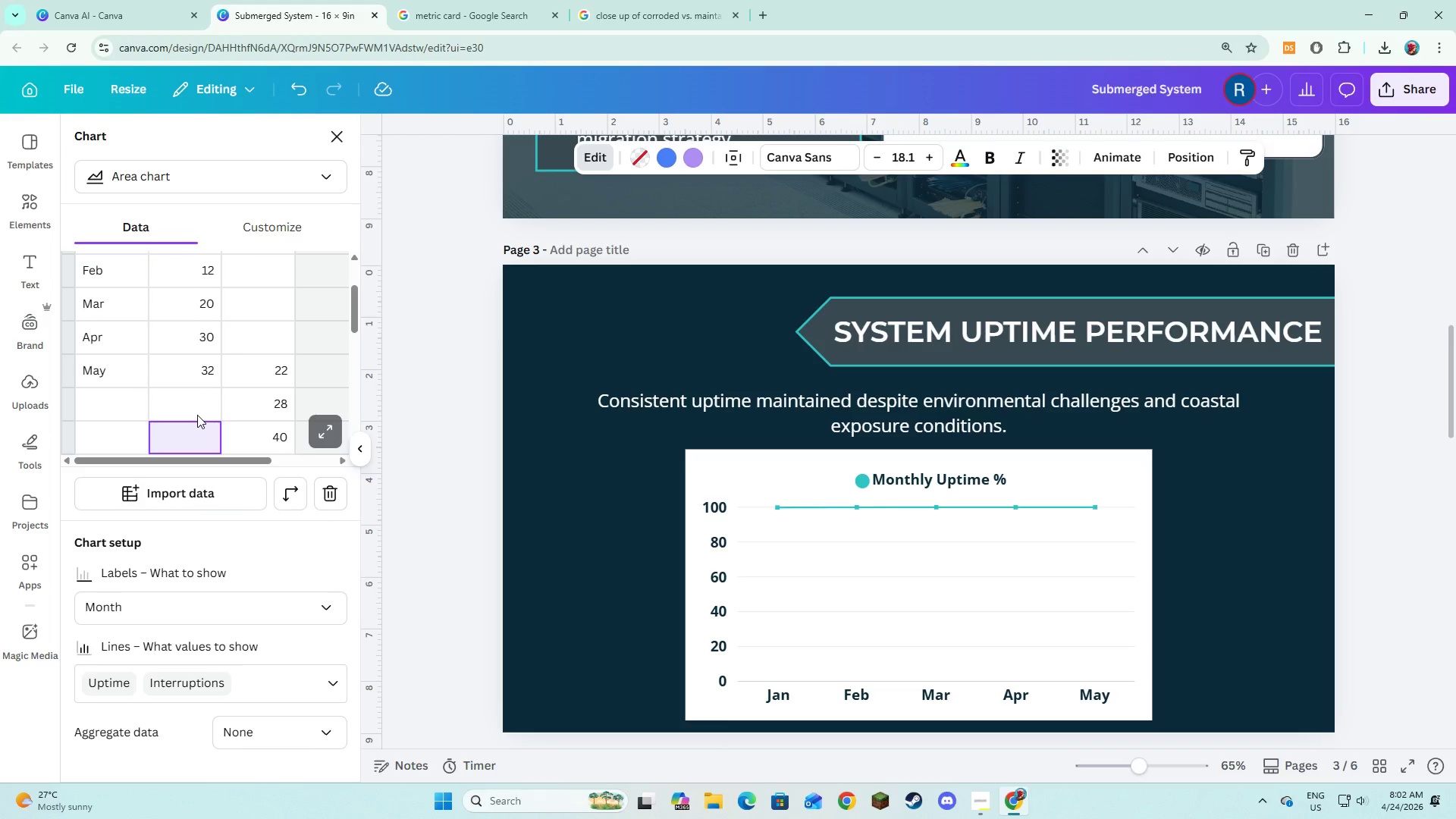 
key(Backspace)
 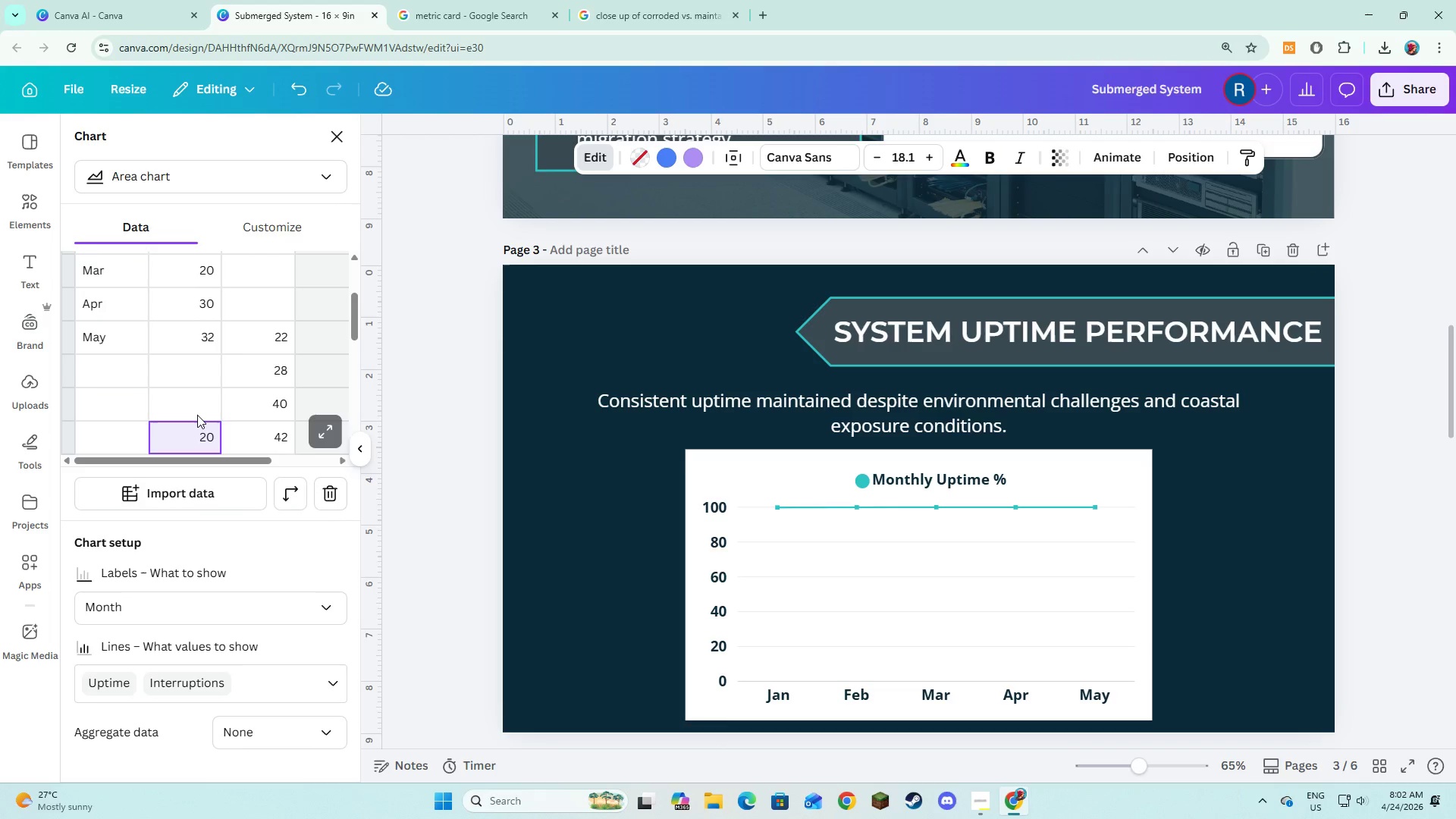 
key(NumpadEnter)
 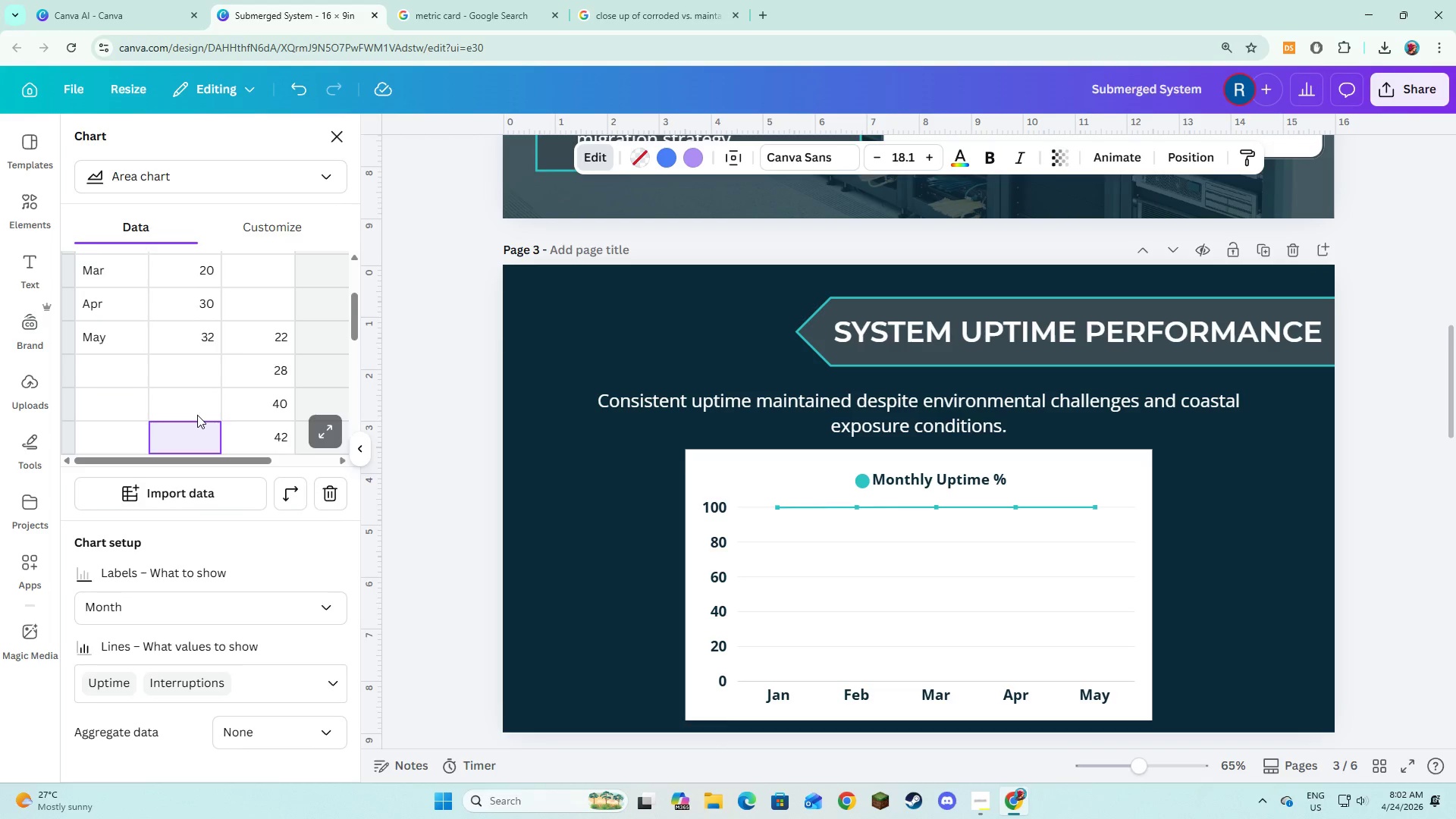 
key(Backspace)
 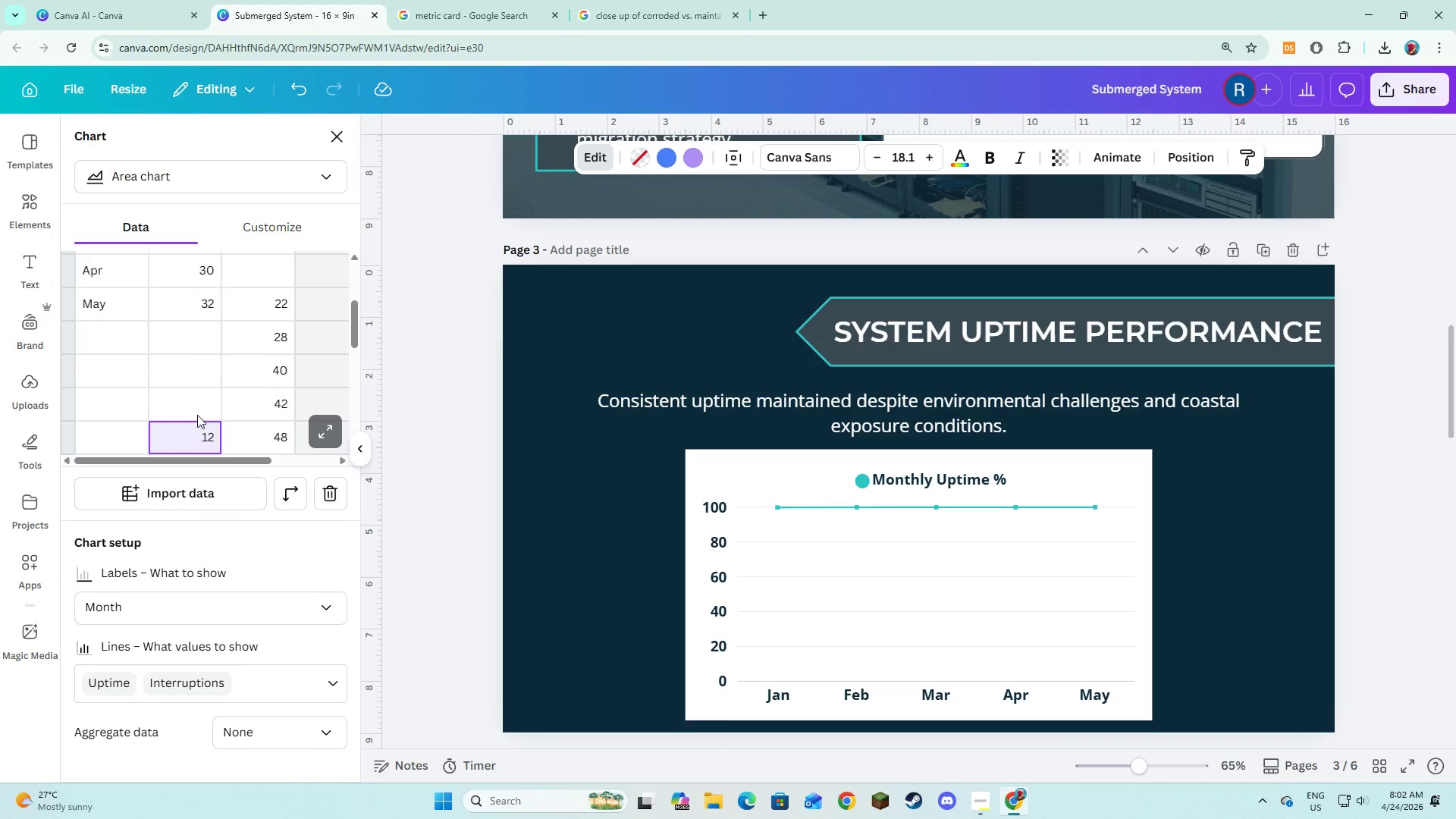 
key(NumpadEnter)
 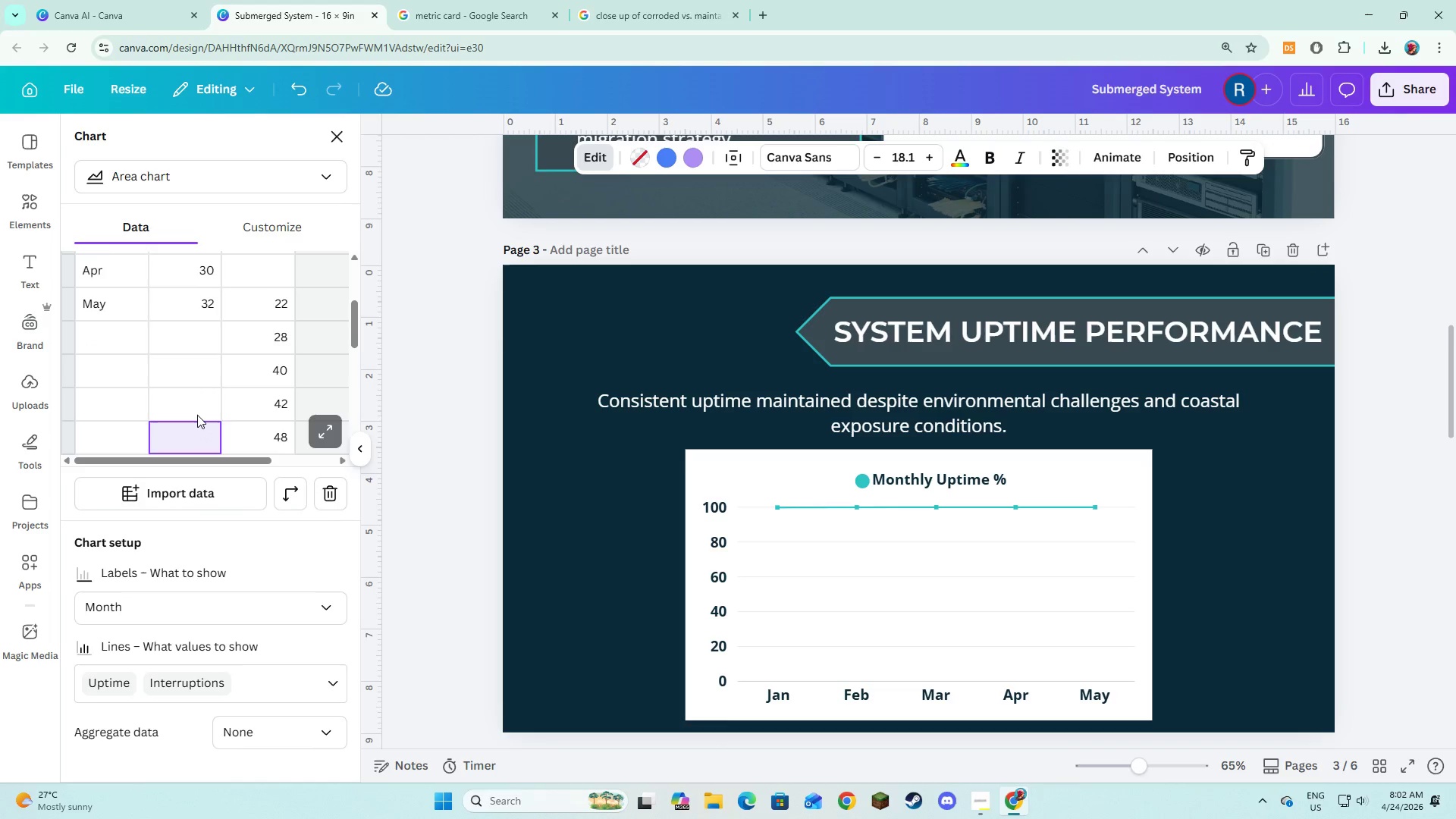 
key(Backspace)
 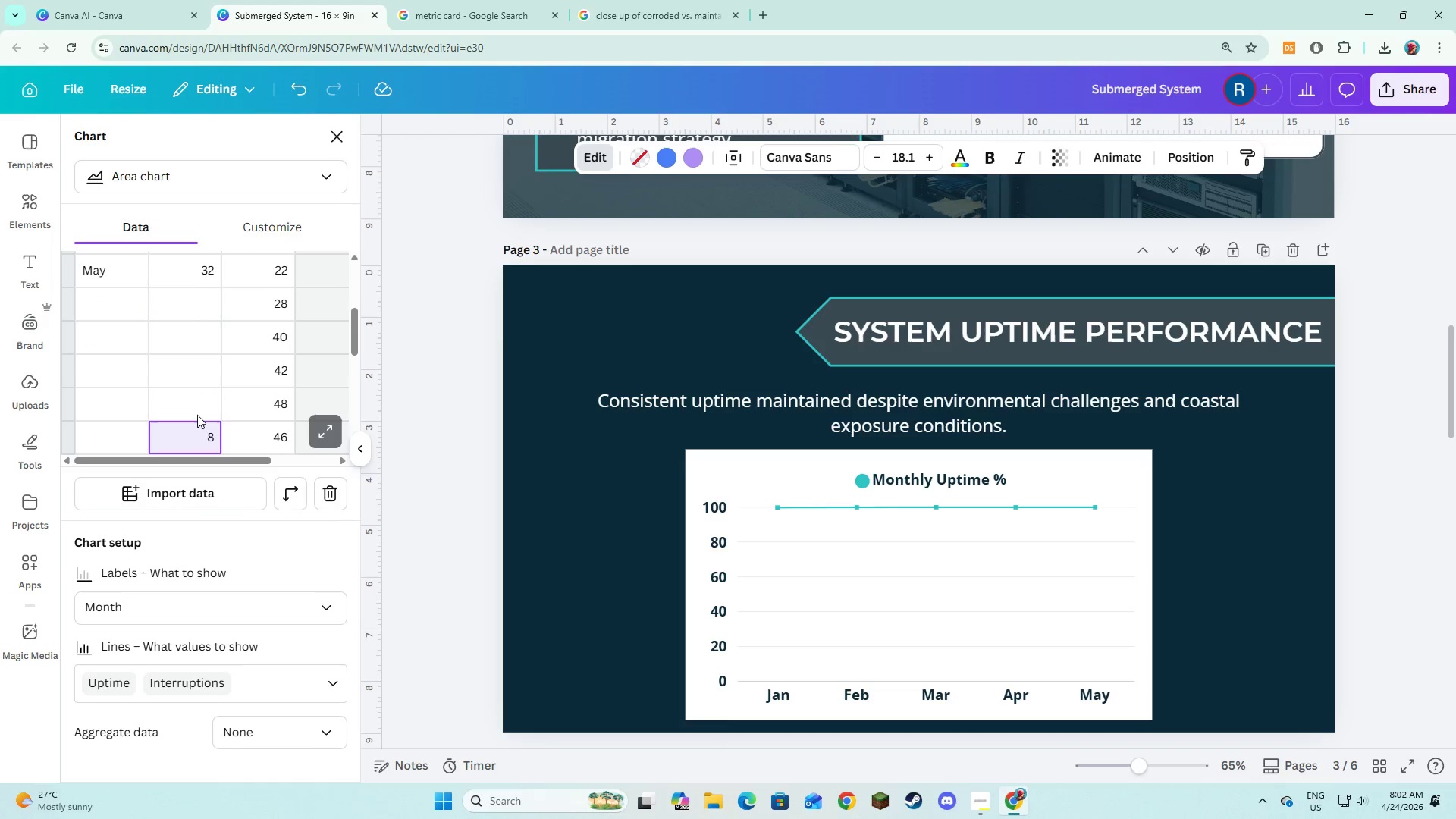 
key(NumpadEnter)
 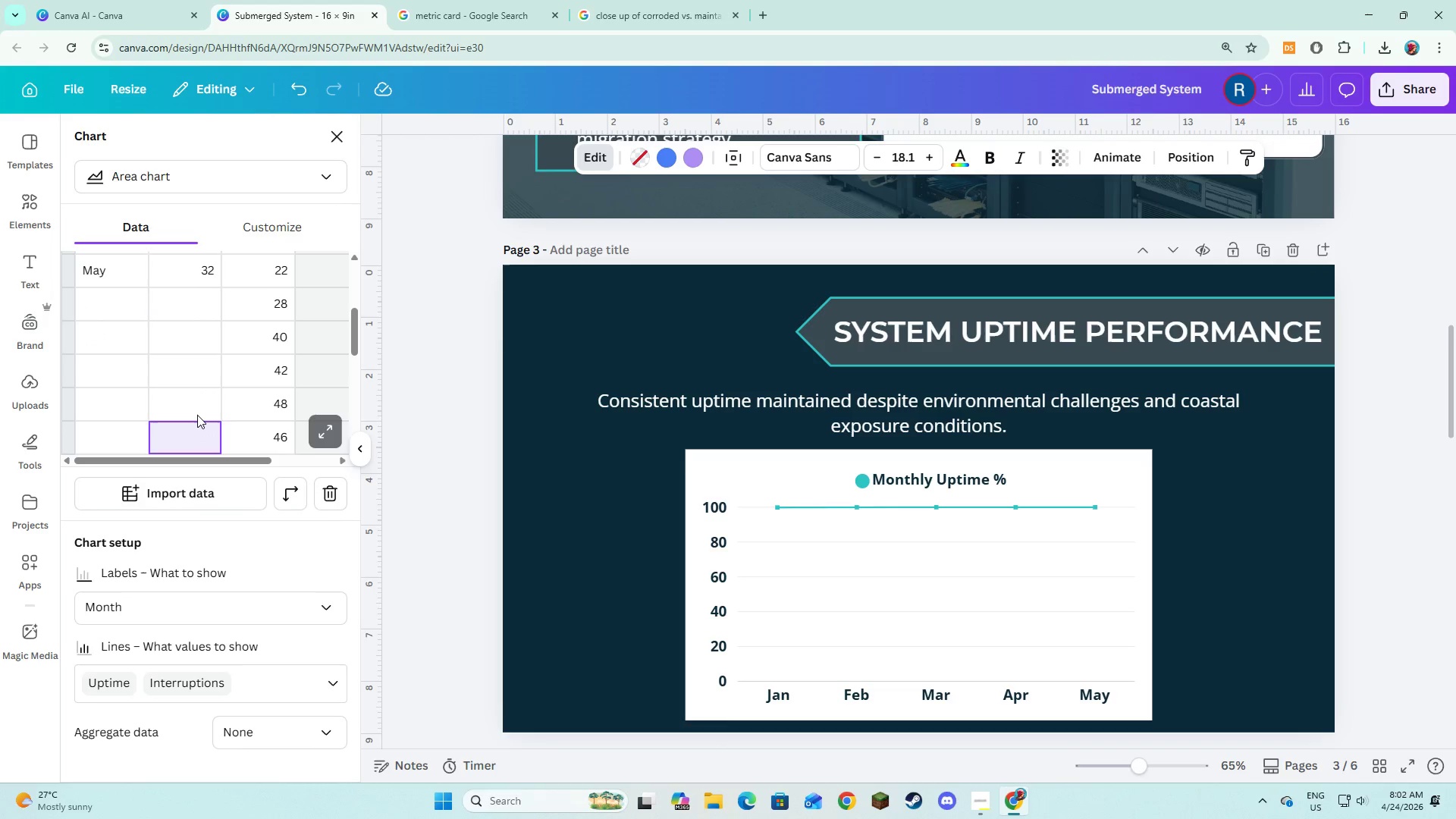 
key(Backspace)
 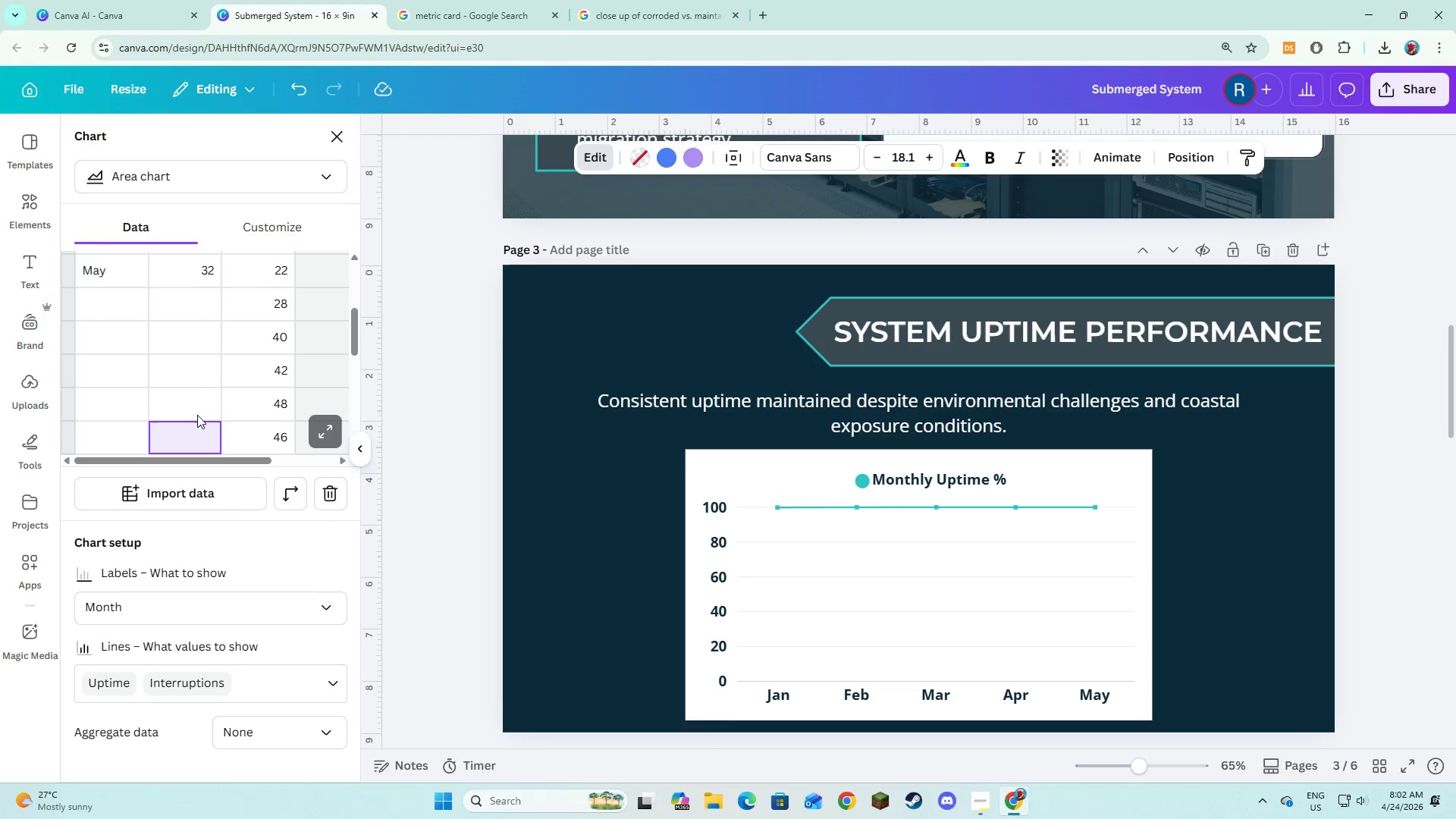 
key(NumpadEnter)
 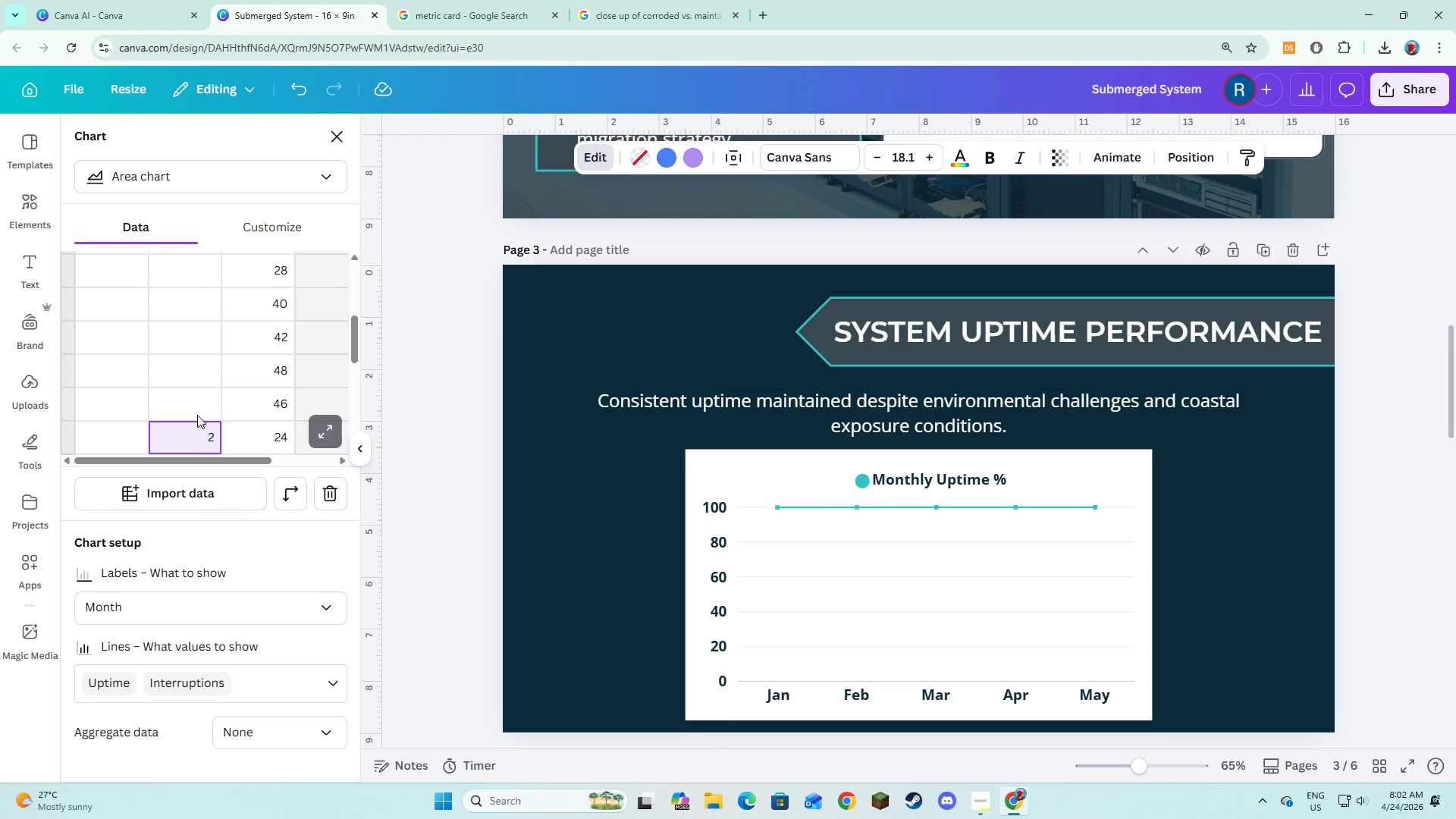 
key(Backspace)
 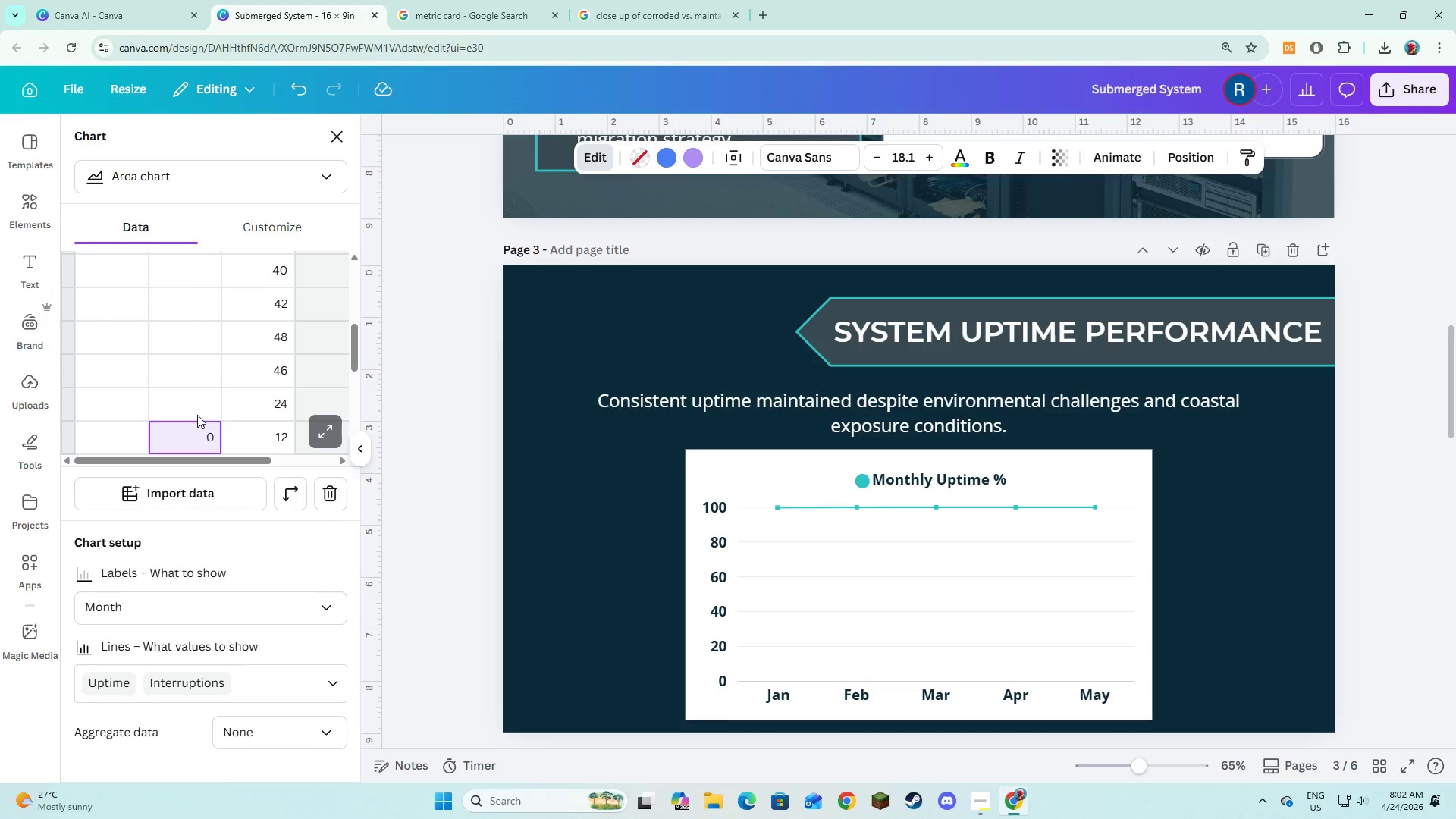 
key(NumpadEnter)
 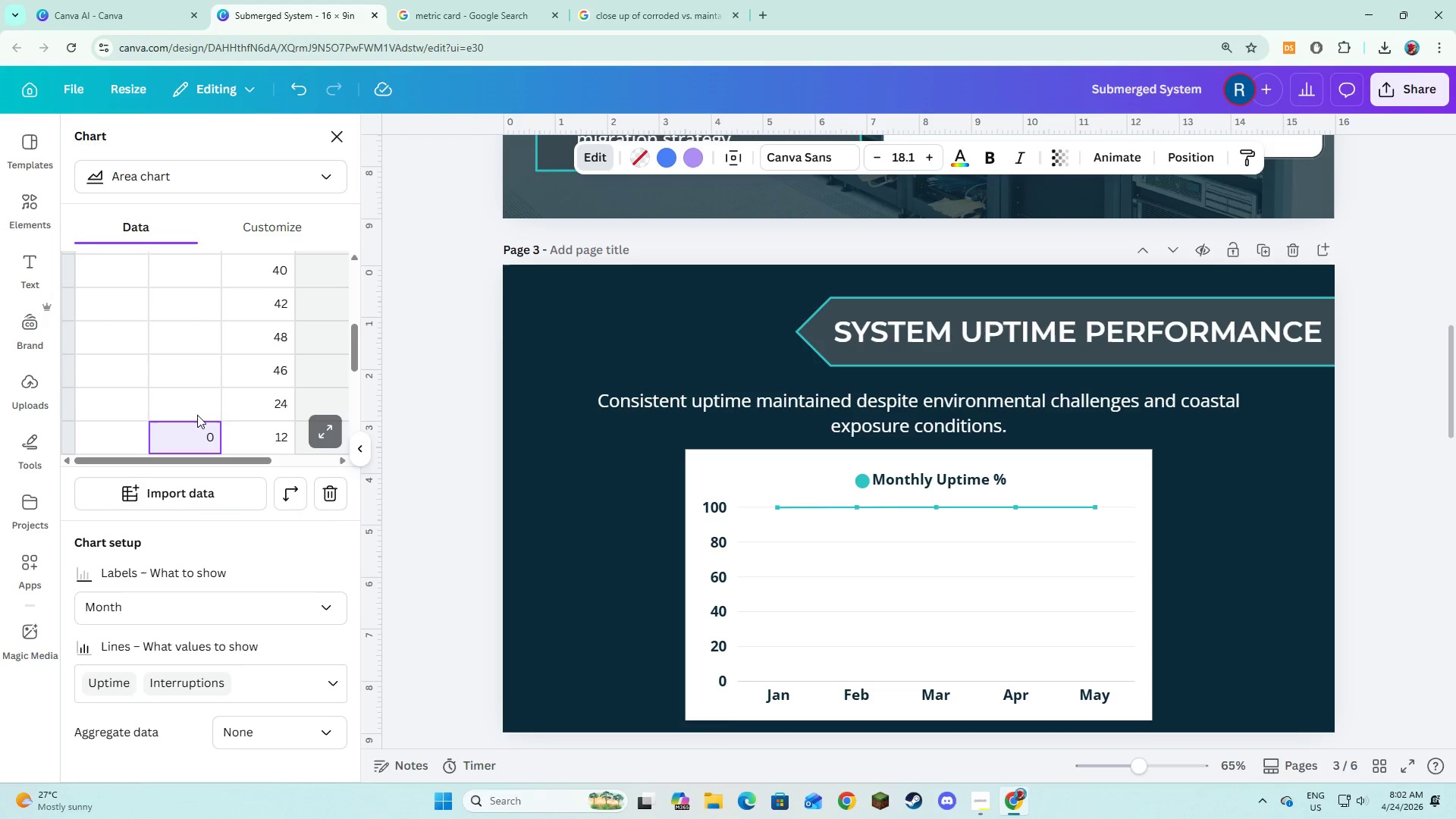 
key(Backspace)
 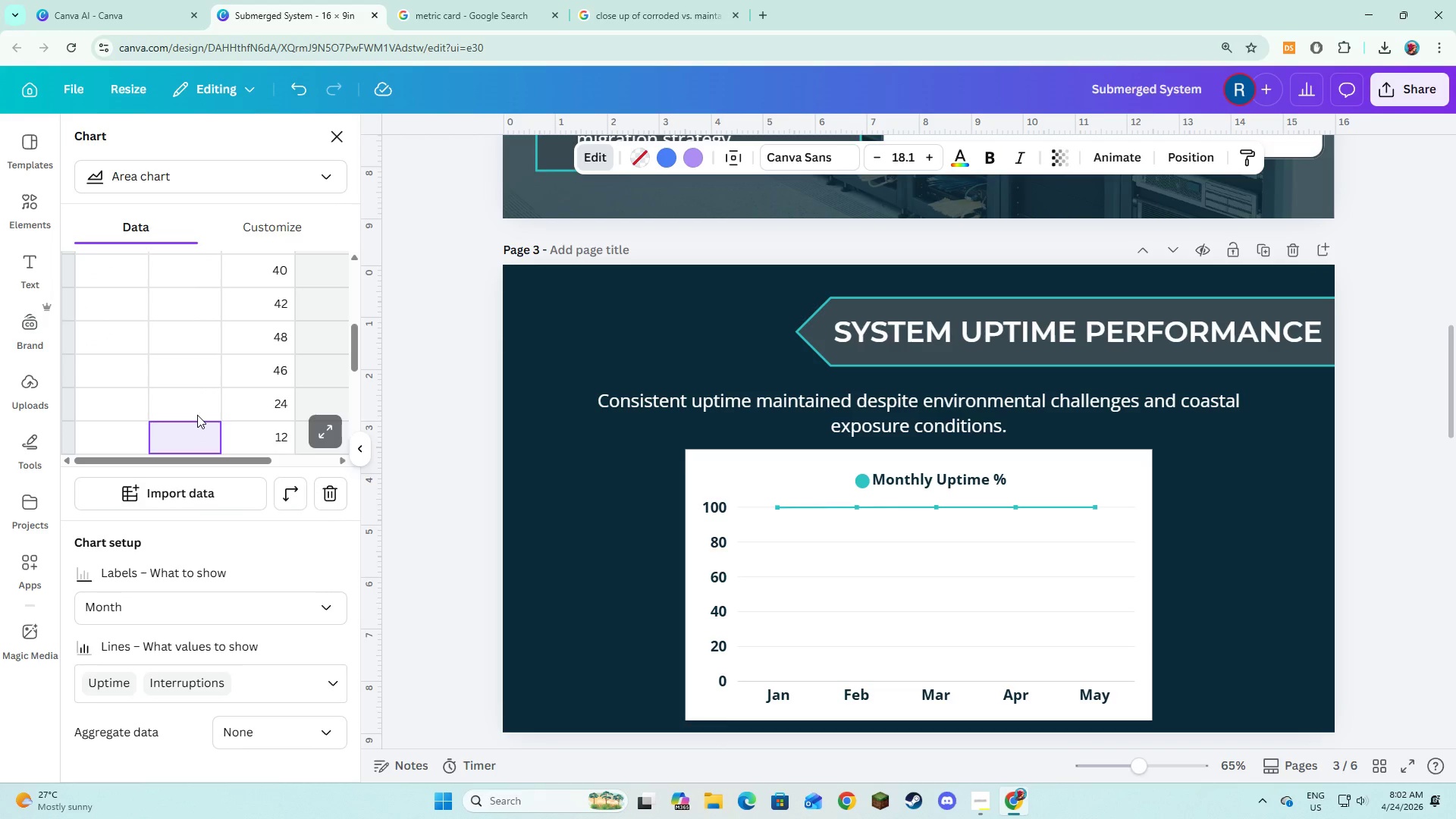 
key(NumpadEnter)
 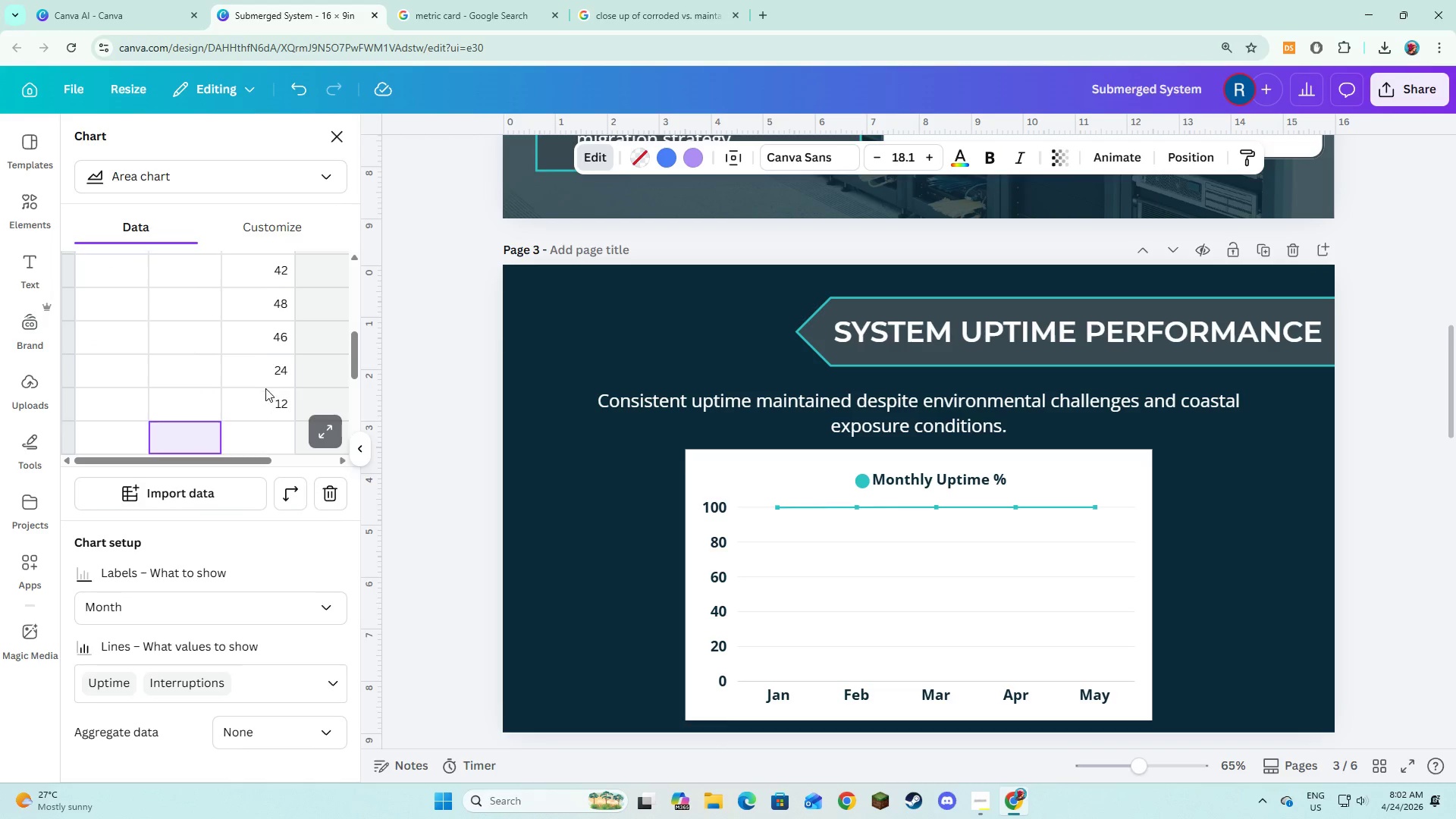 
scroll: coordinate [276, 336], scroll_direction: up, amount: 3.0
 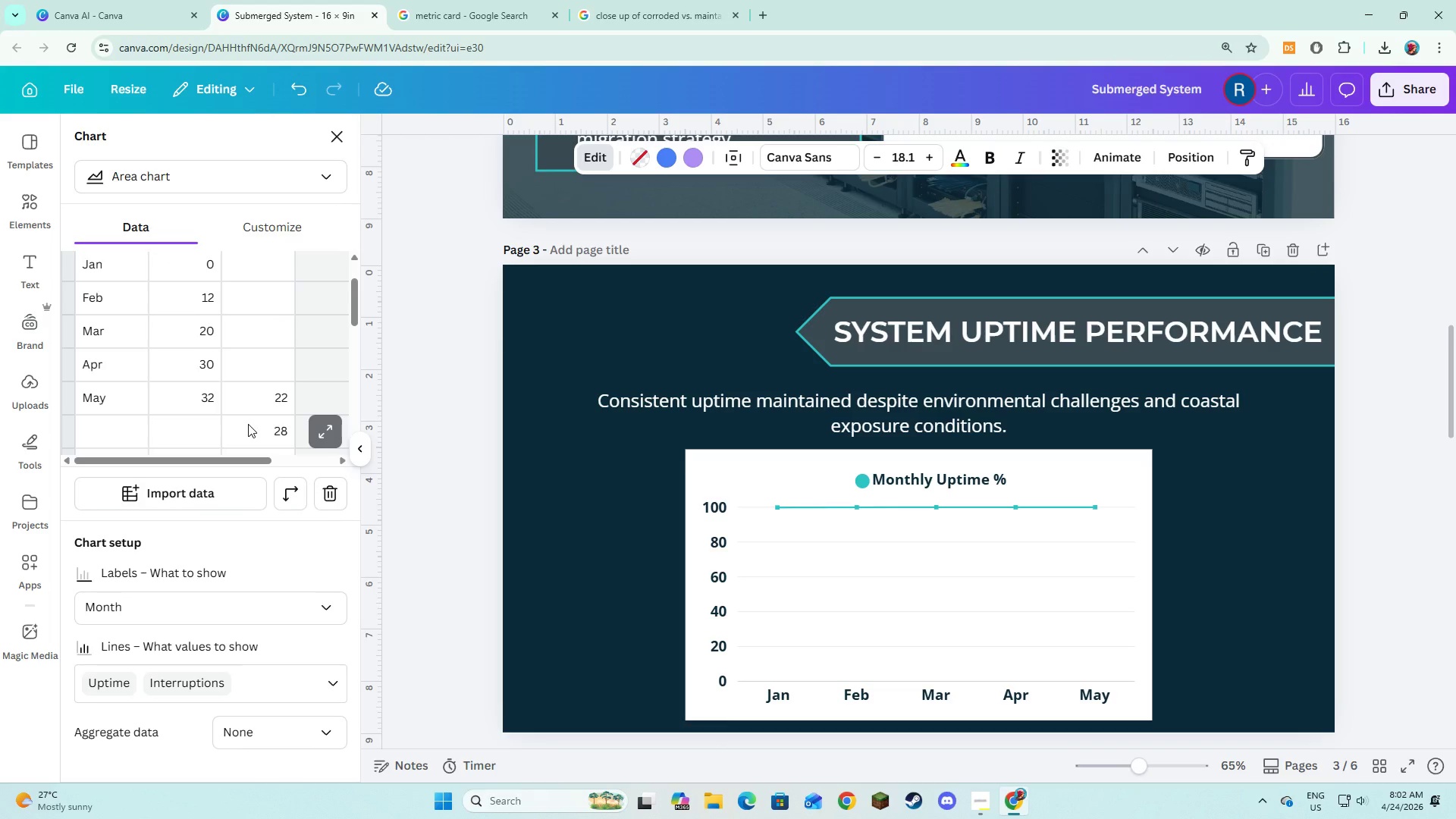 
left_click([248, 424])
 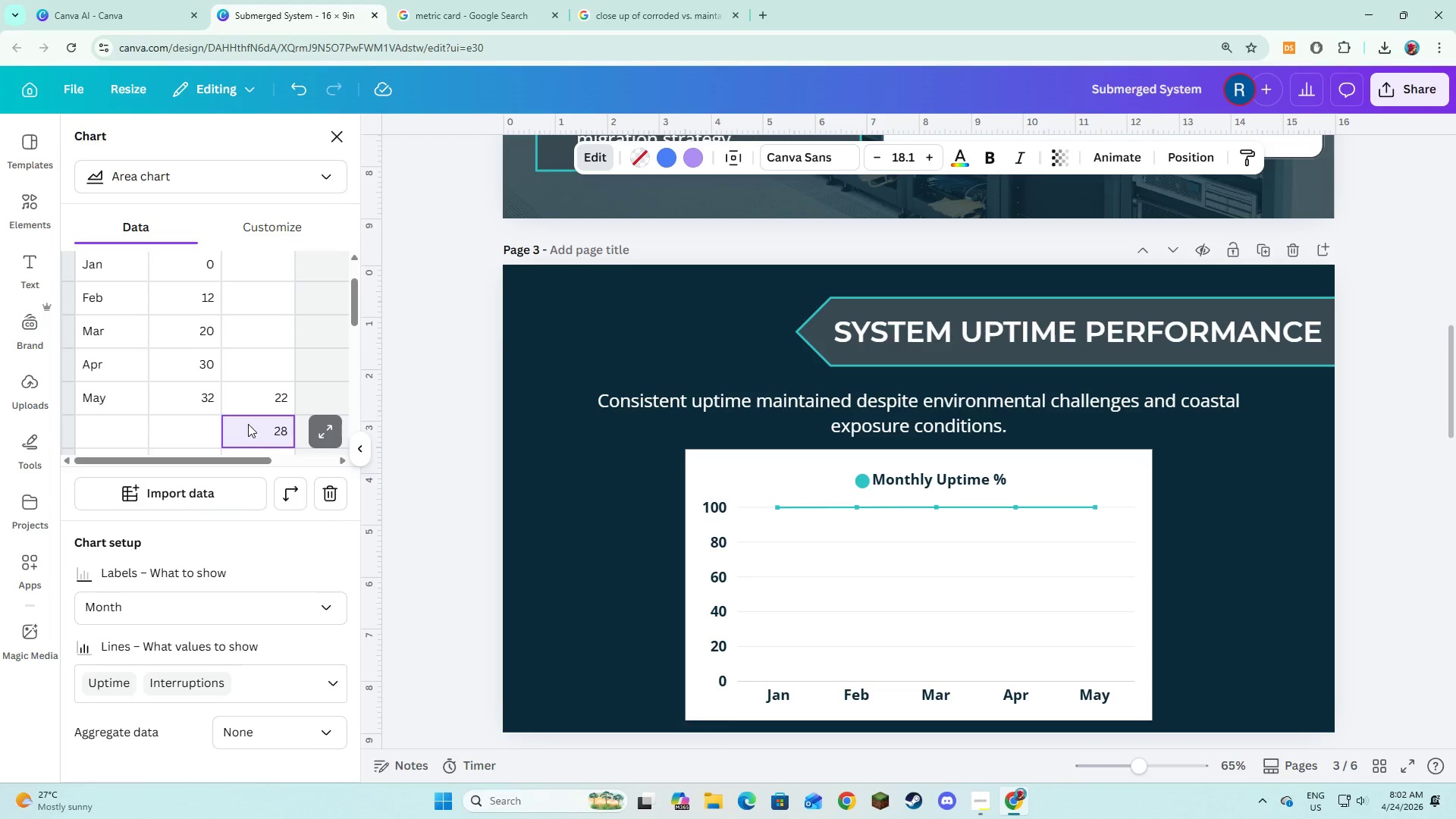 
key(Backspace)
 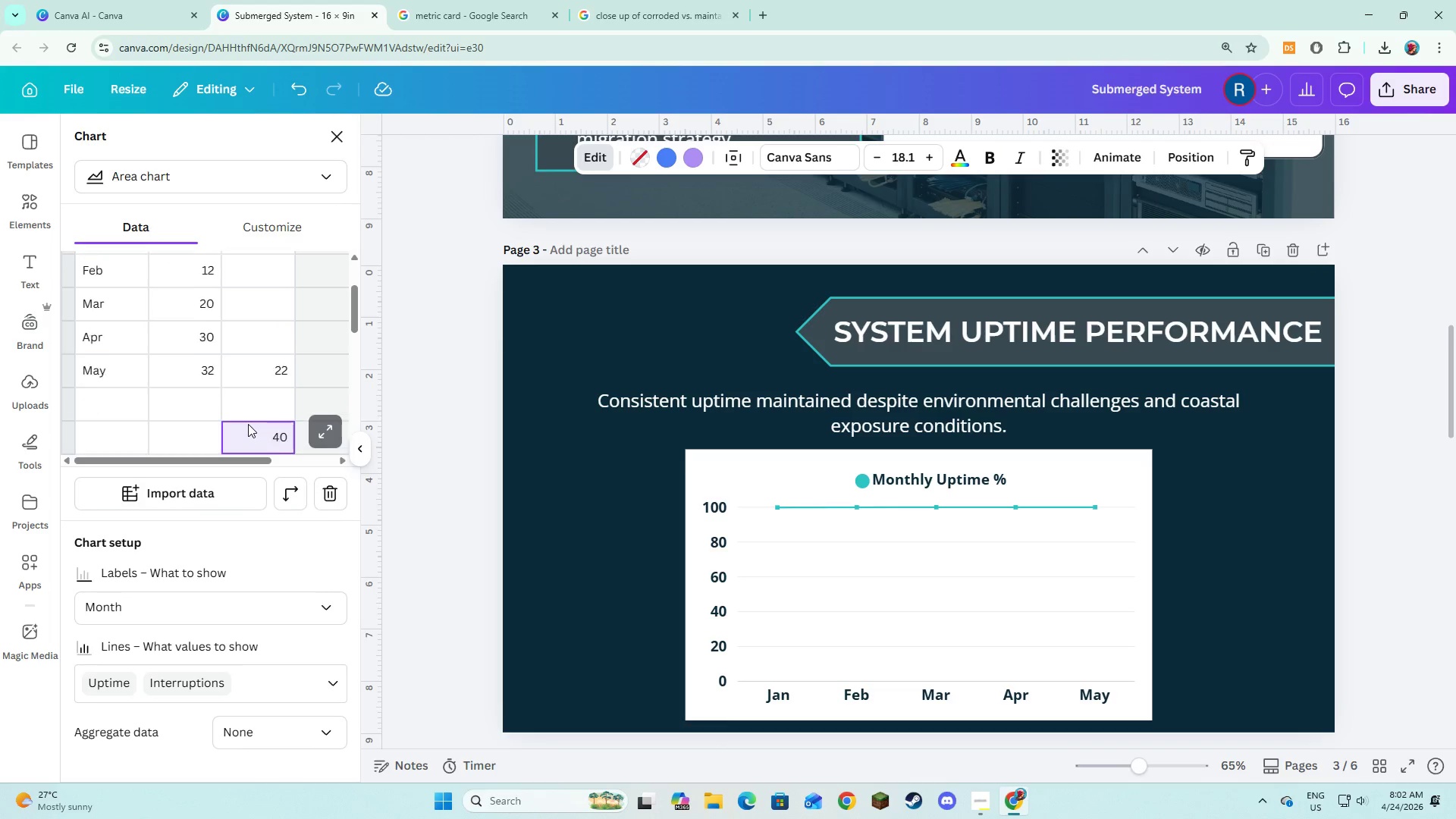 
key(NumpadEnter)
 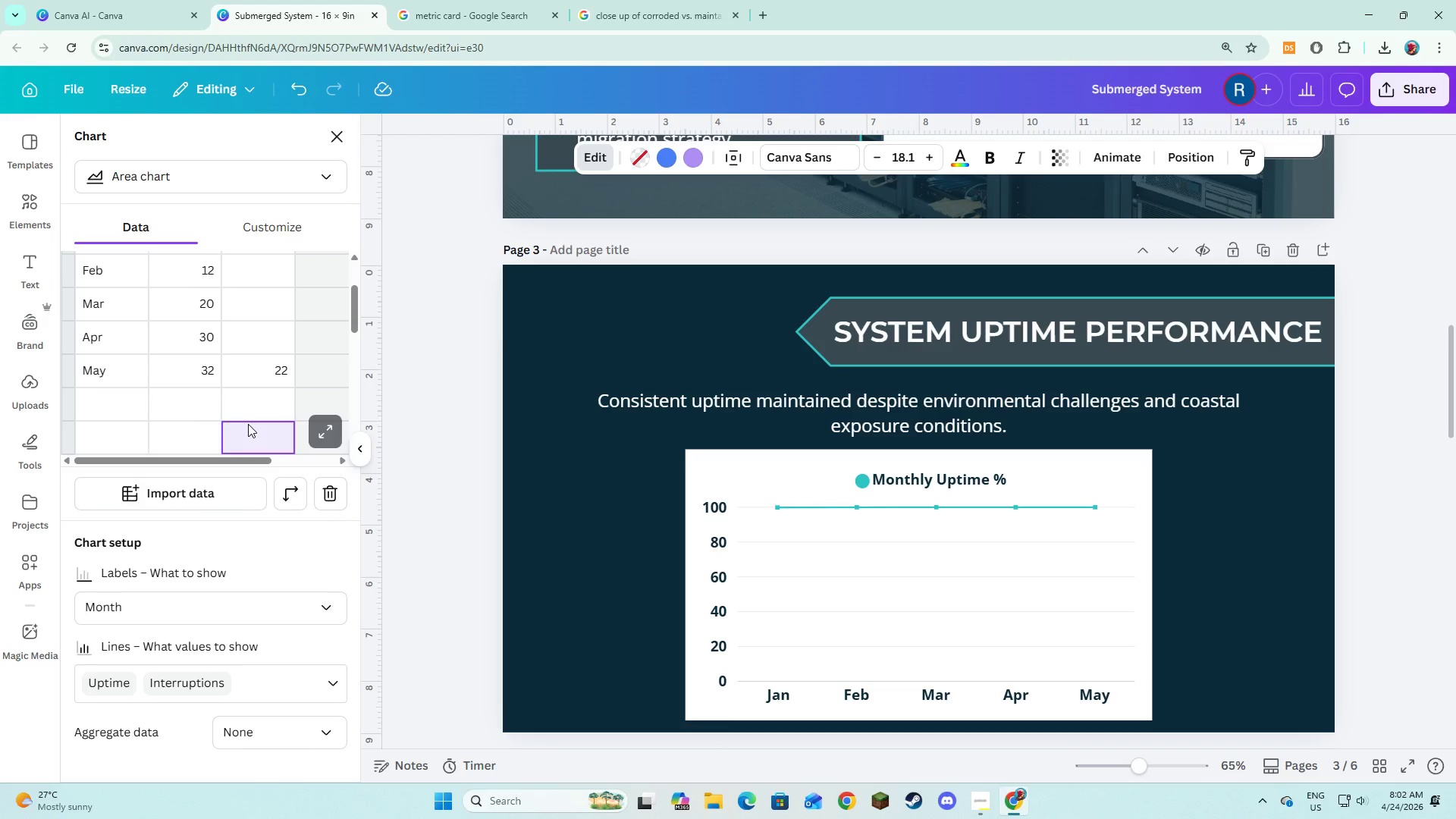 
key(Backspace)
 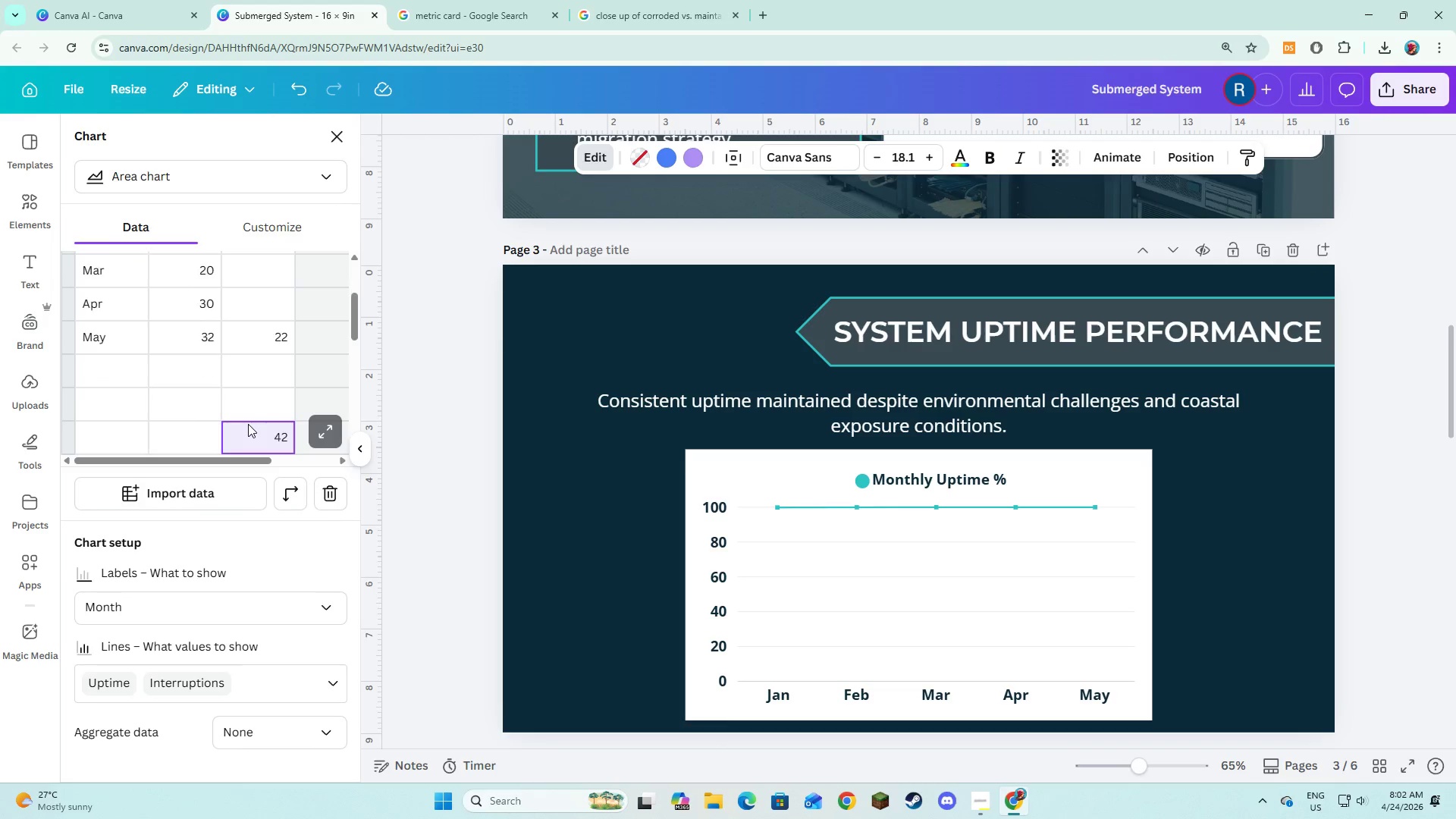 
key(NumpadEnter)
 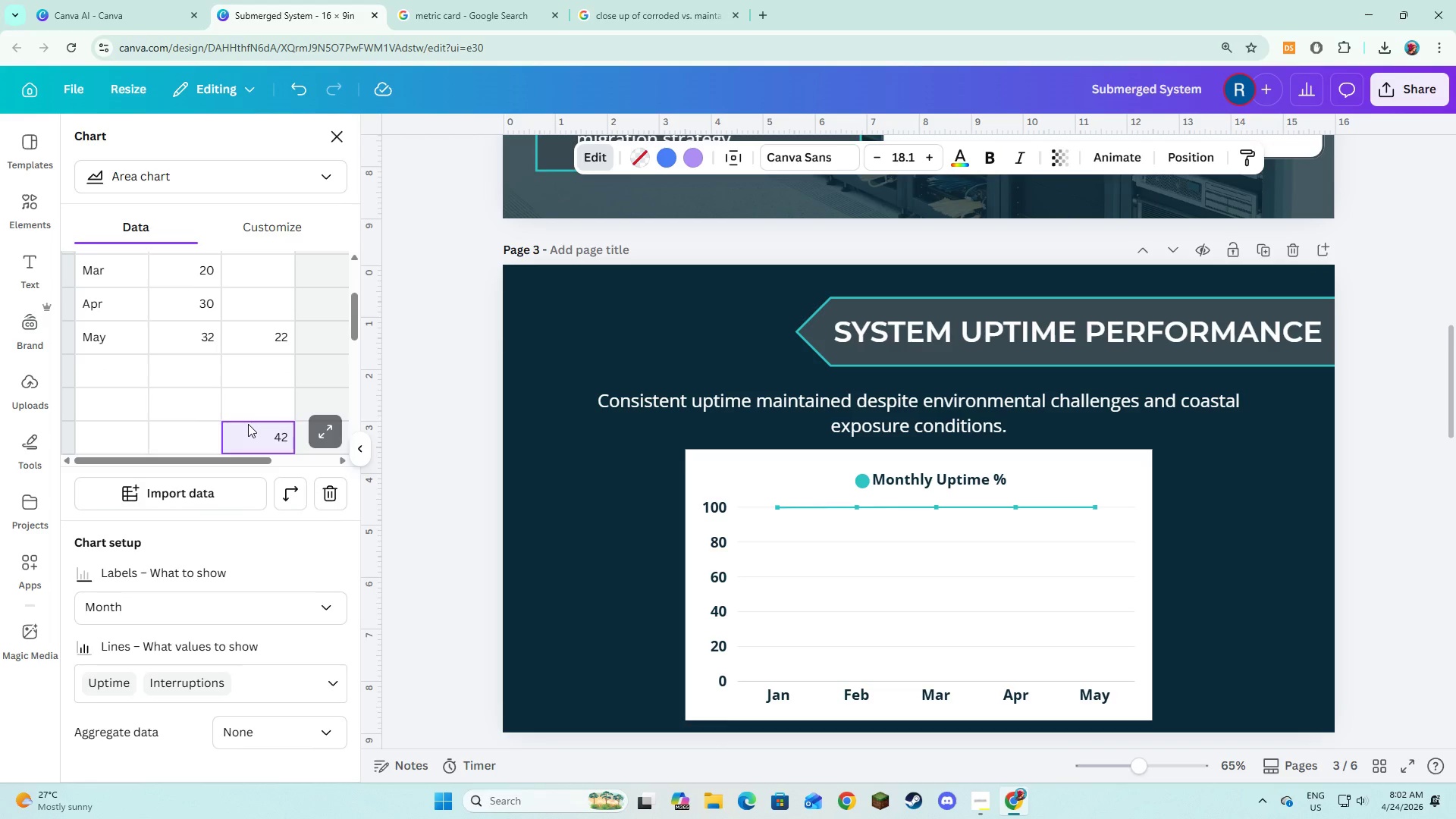 
key(Backspace)
 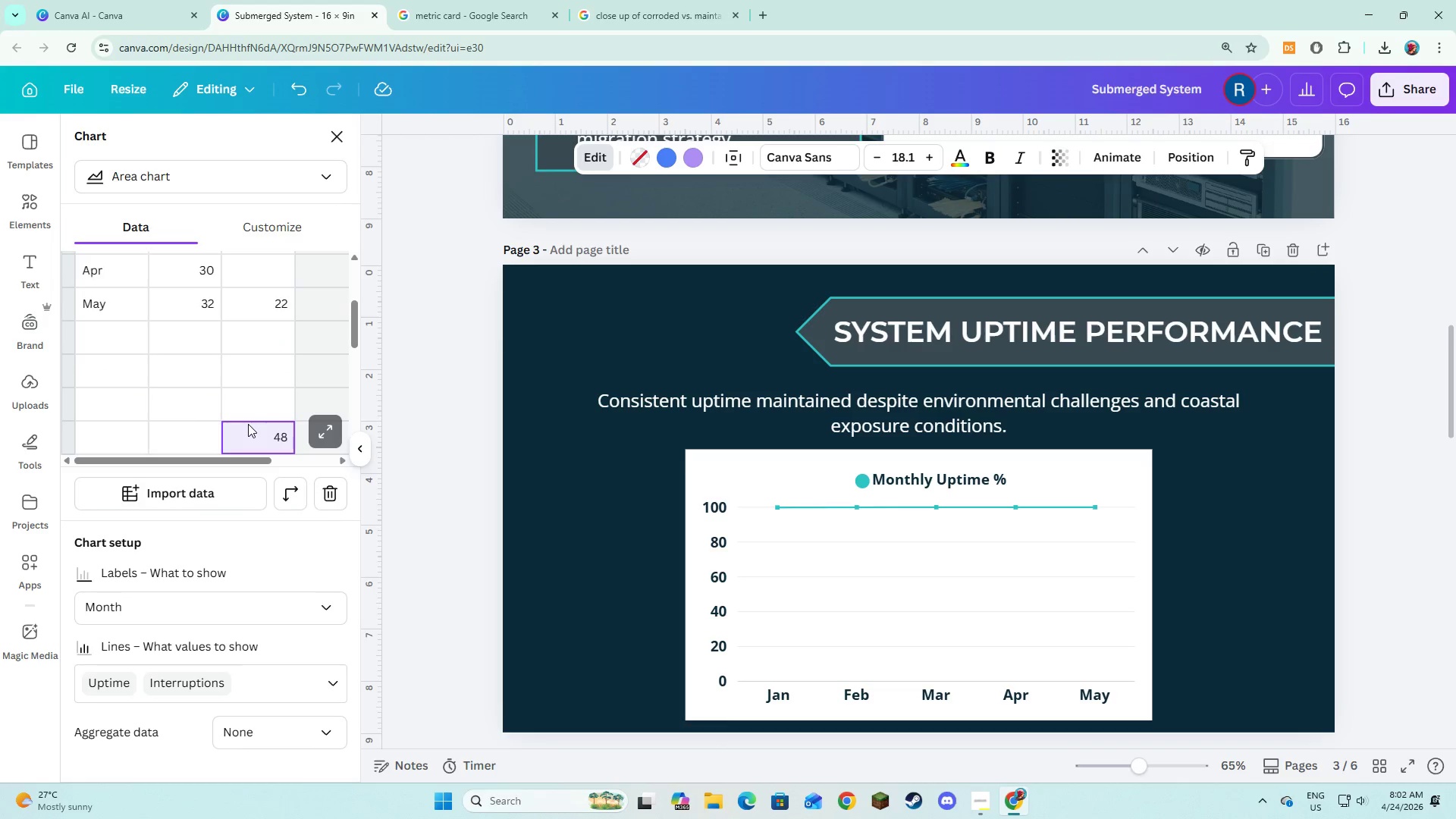 
key(NumpadEnter)
 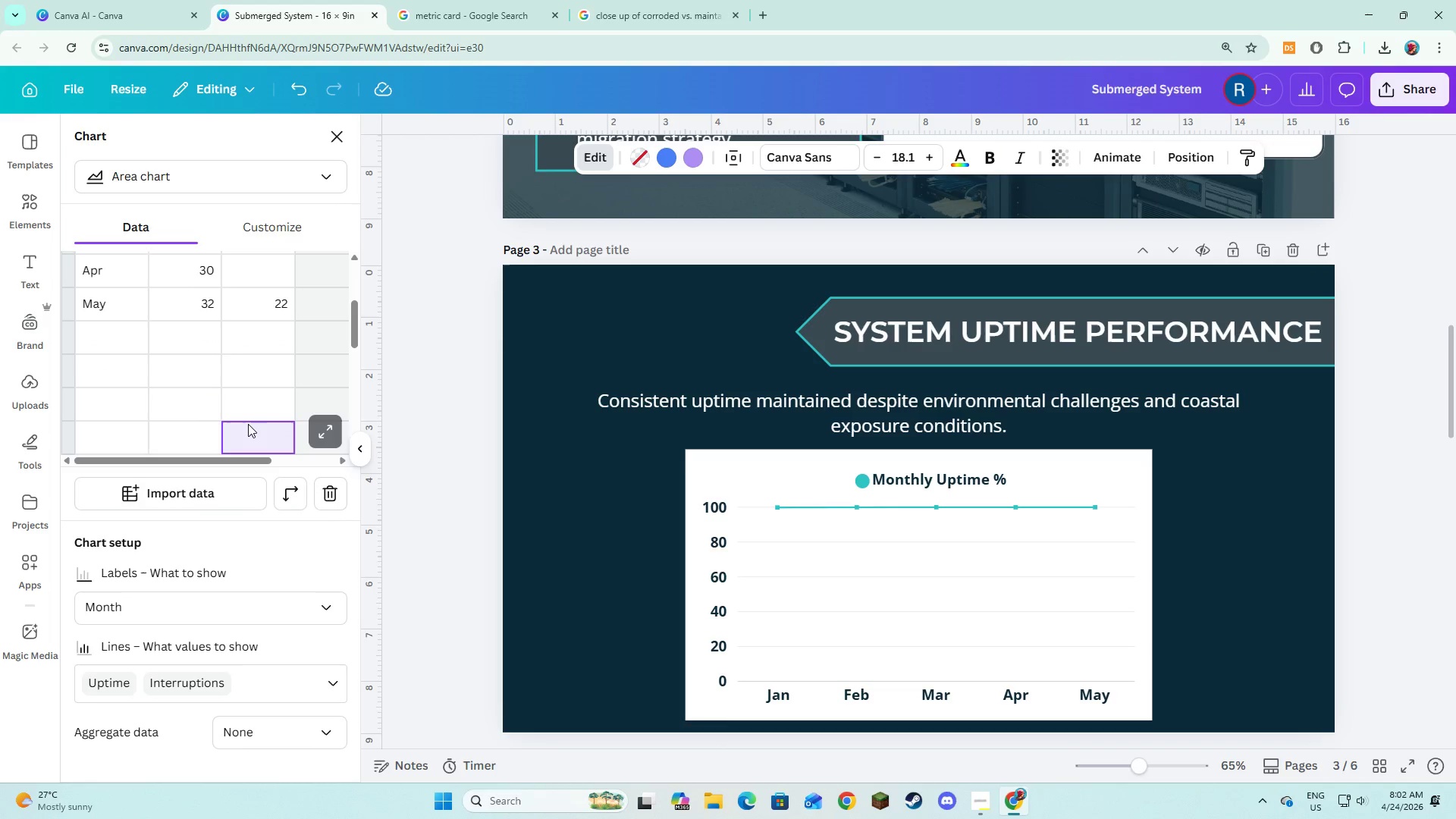 
key(Backspace)
 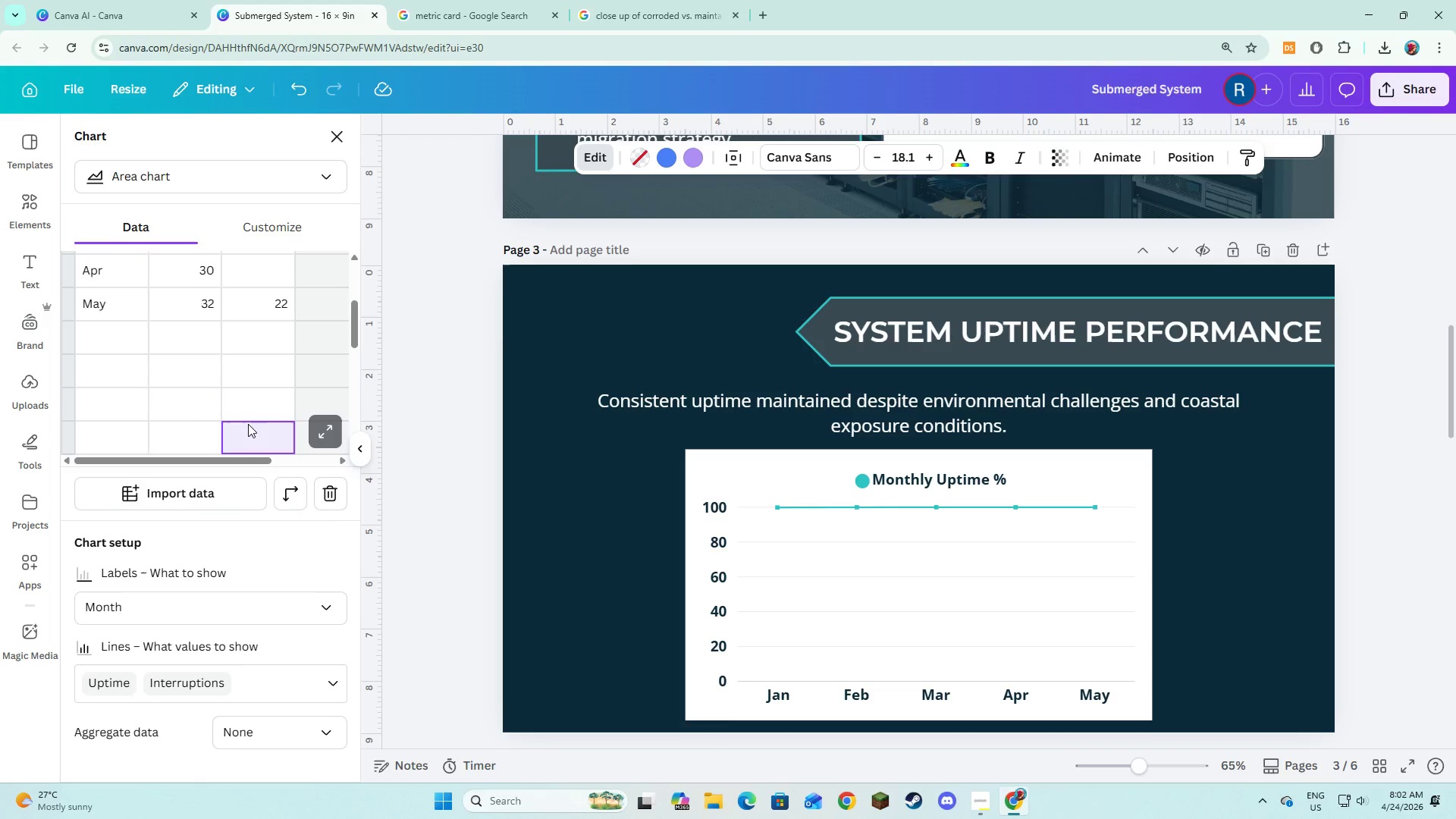 
key(NumpadEnter)
 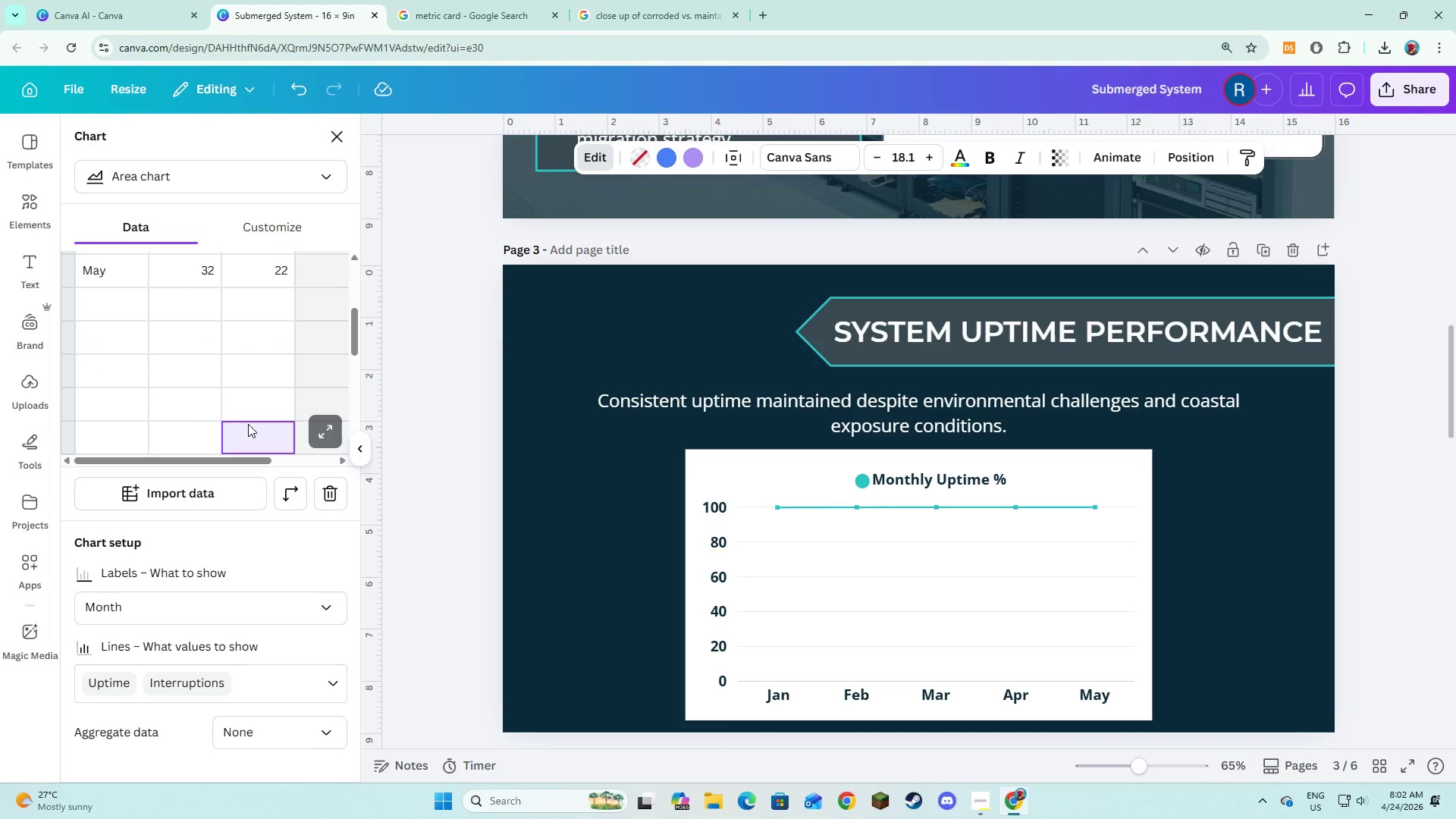 
key(Backspace)
 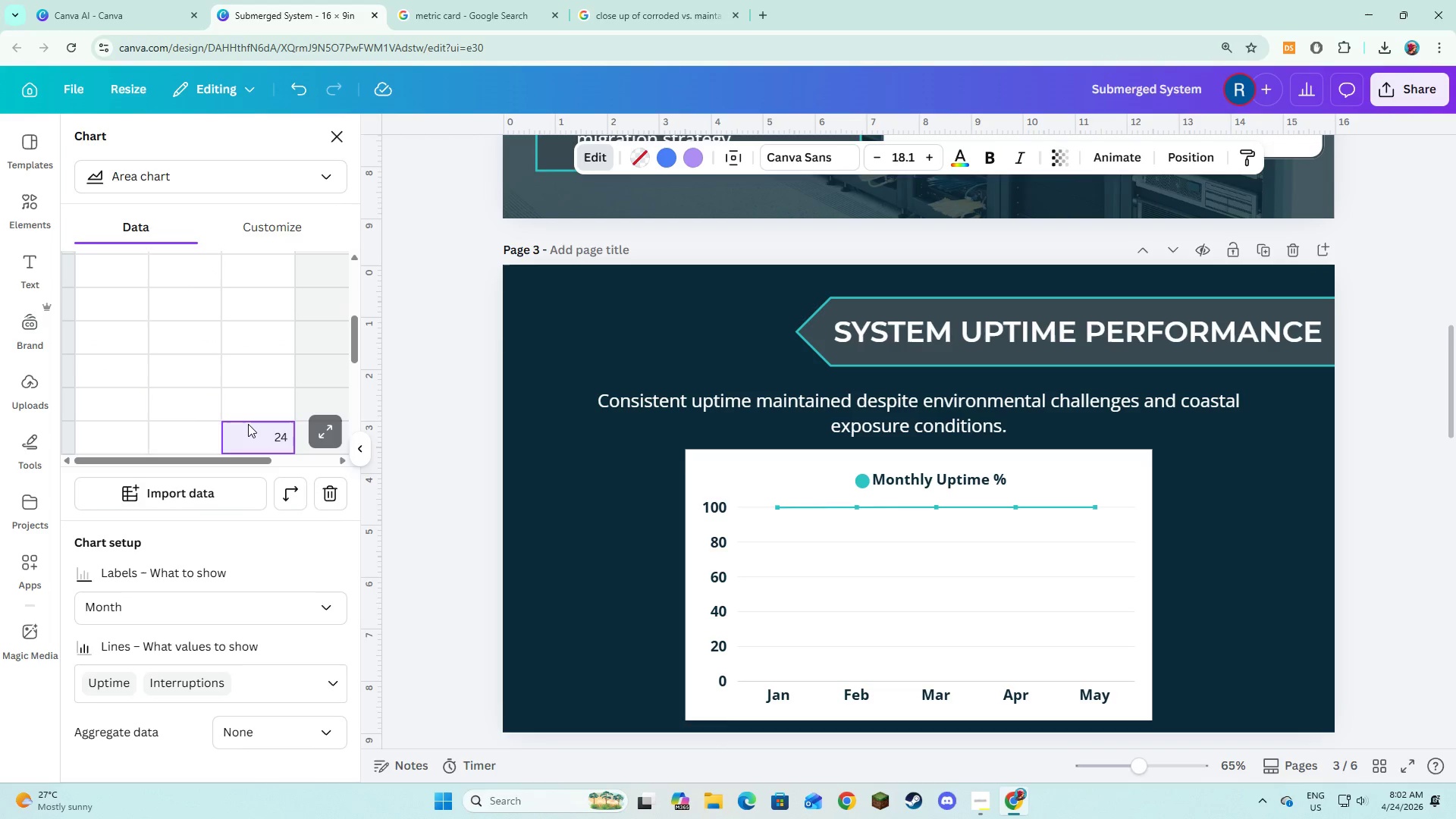 
key(NumpadEnter)
 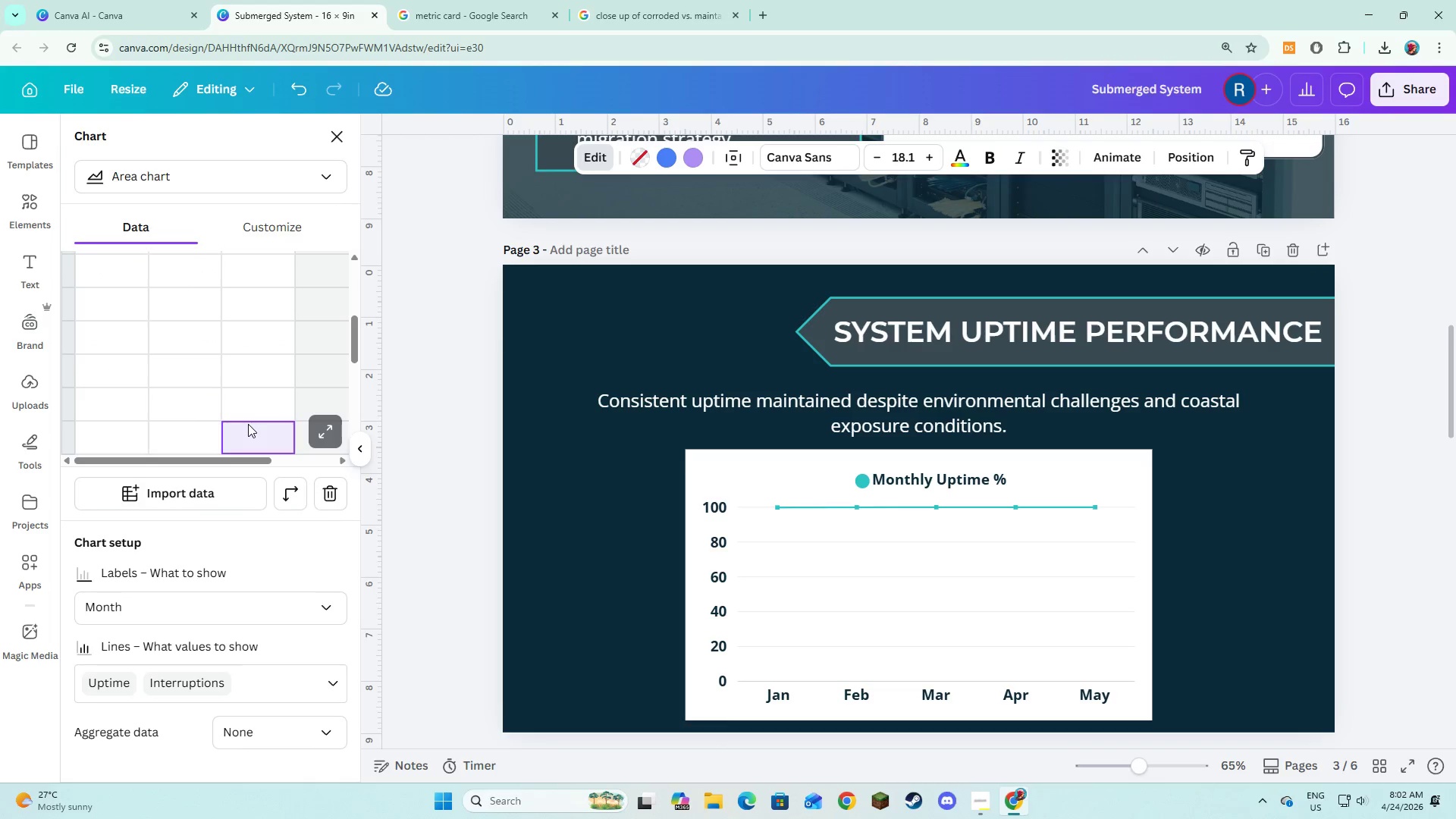 
key(Backspace)
 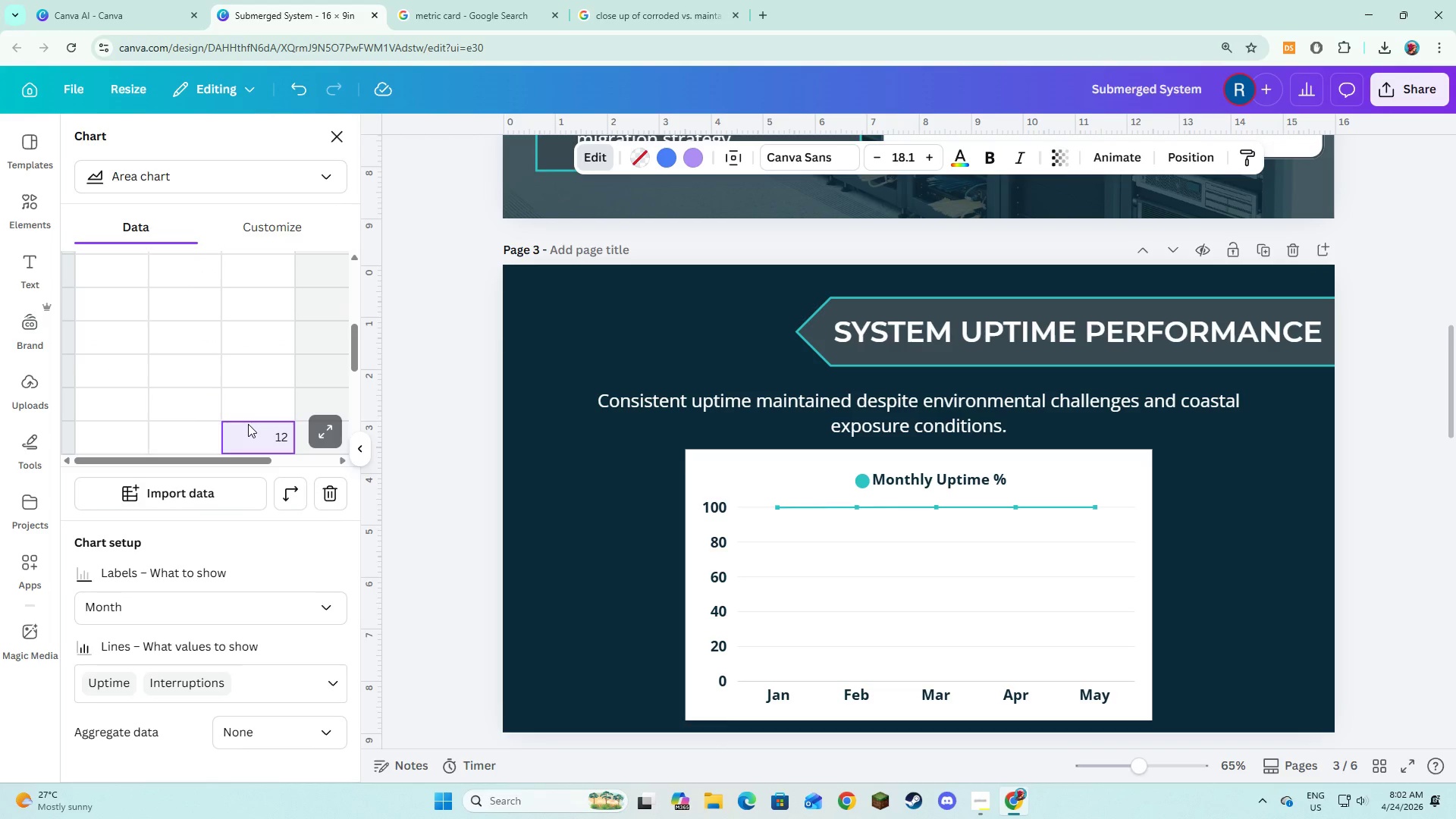 
key(NumpadEnter)
 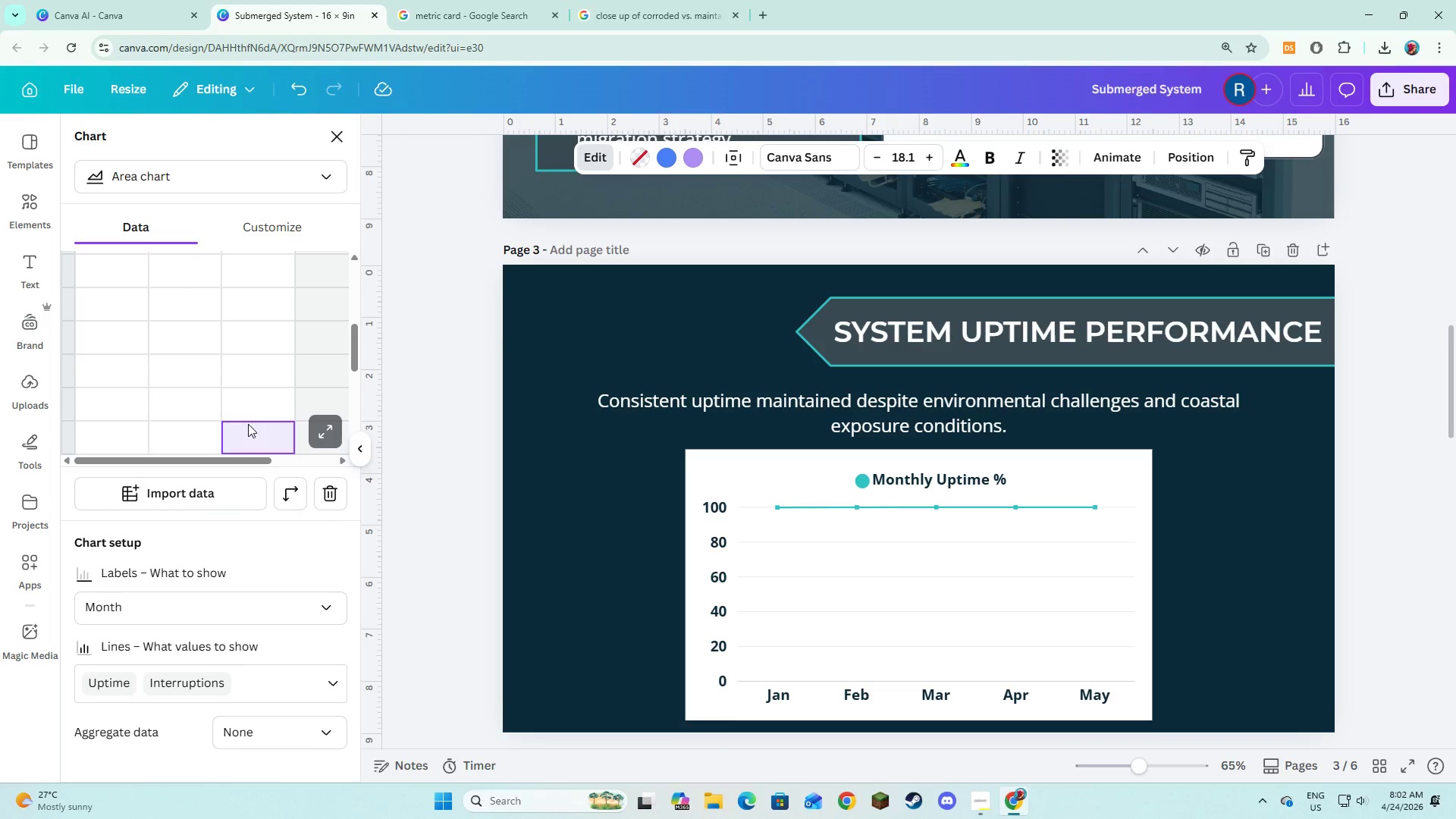 
key(Backspace)
 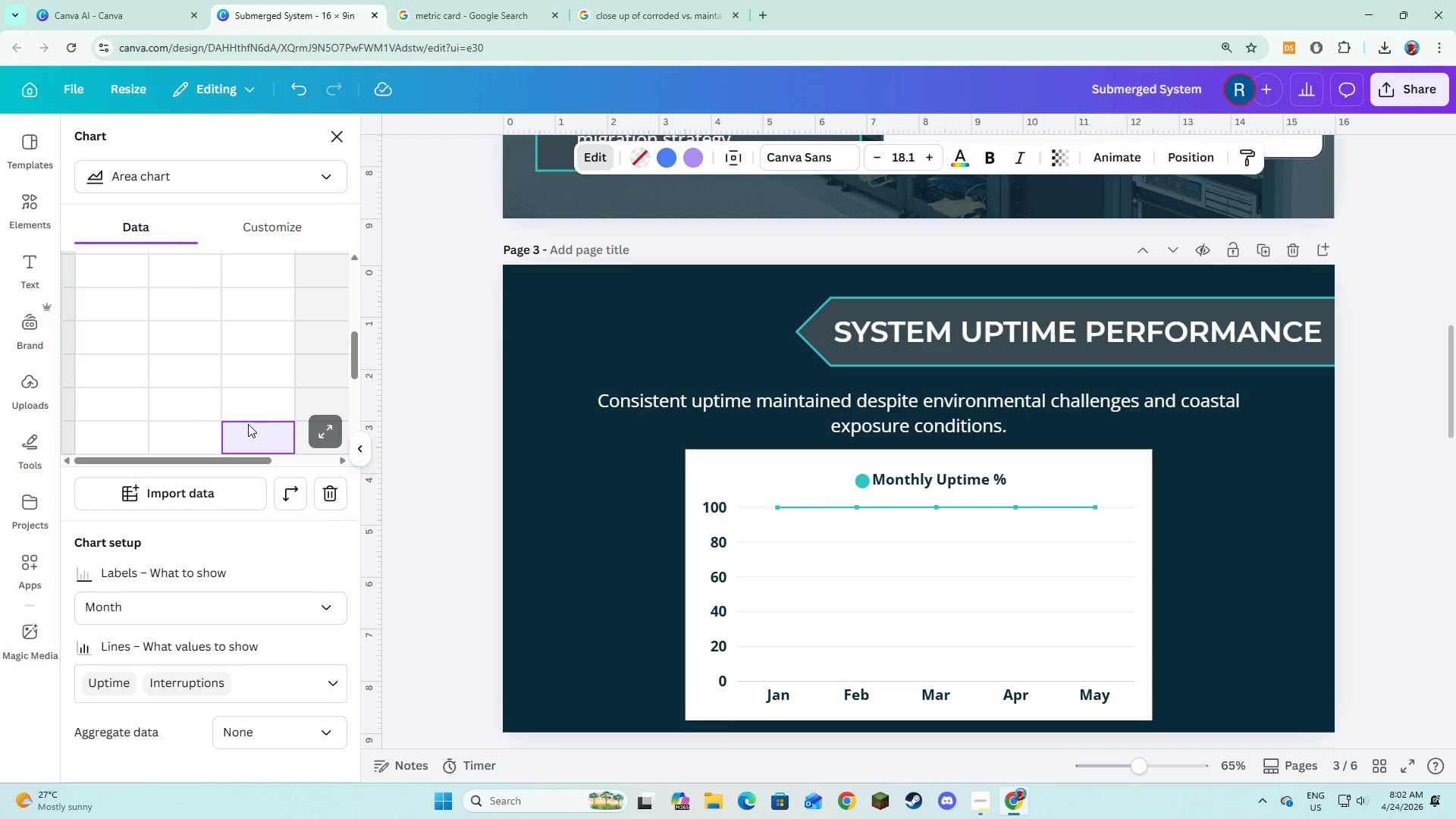 
key(NumpadEnter)
 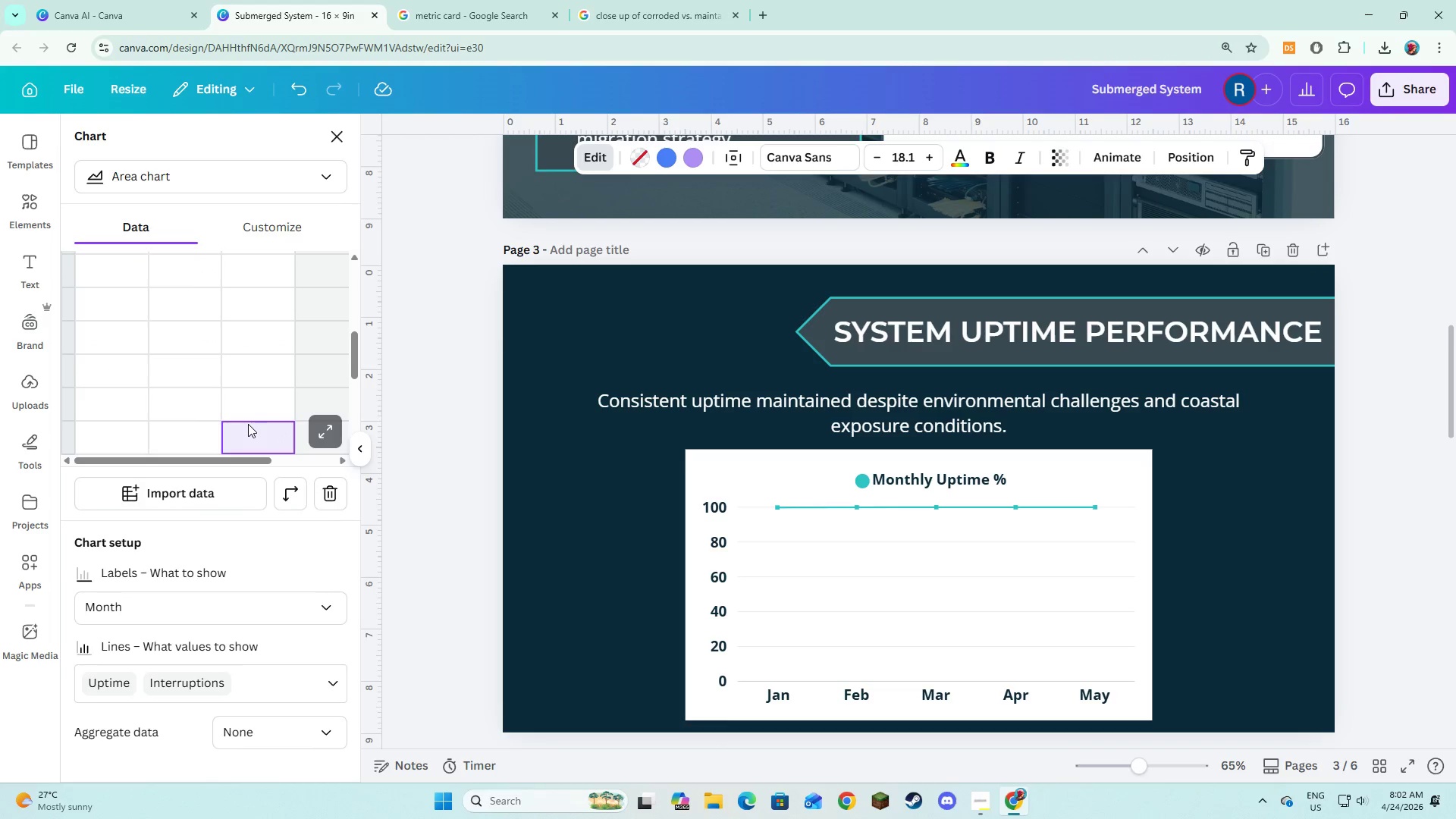 
key(Backspace)
 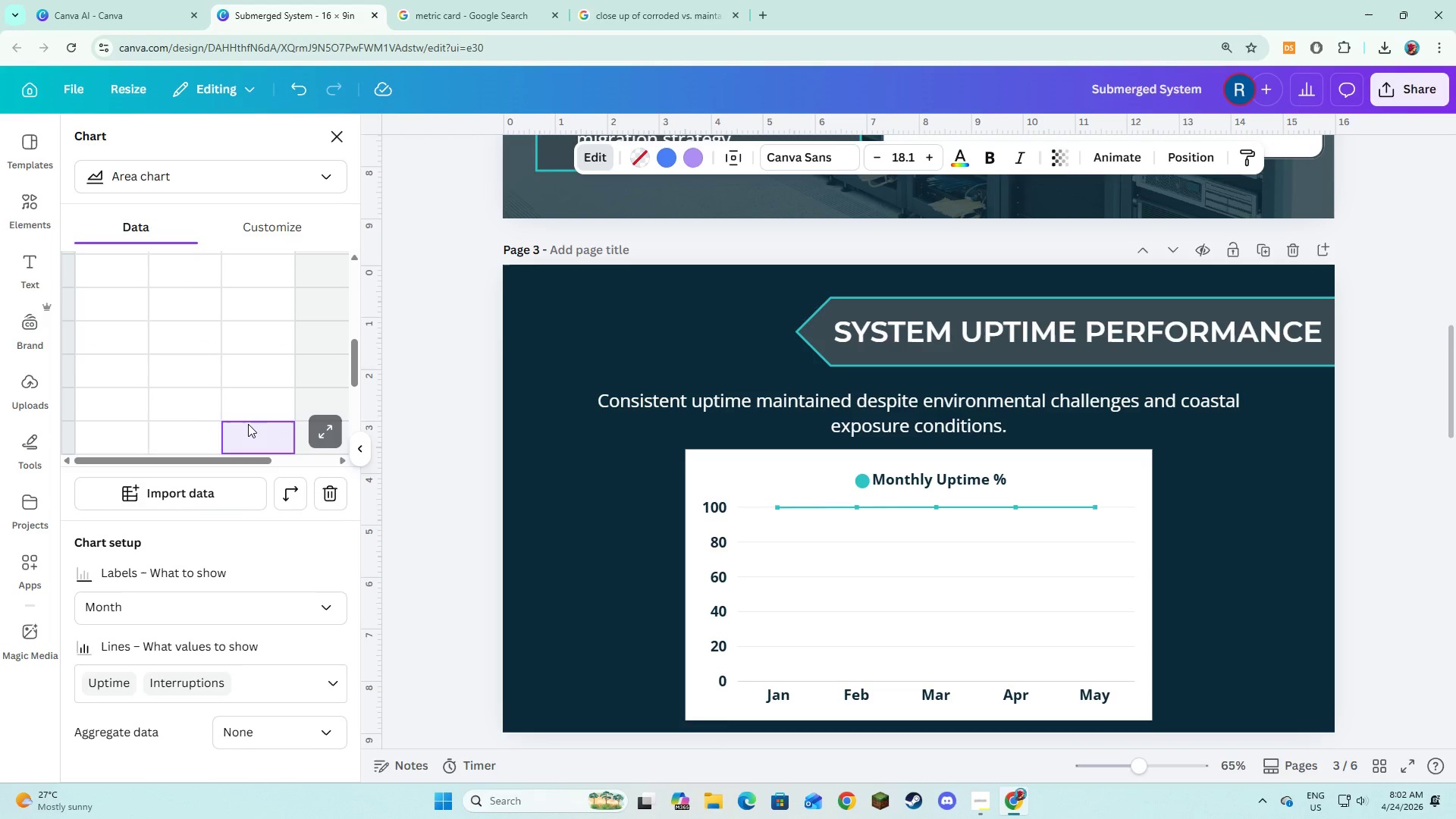 
key(NumpadEnter)
 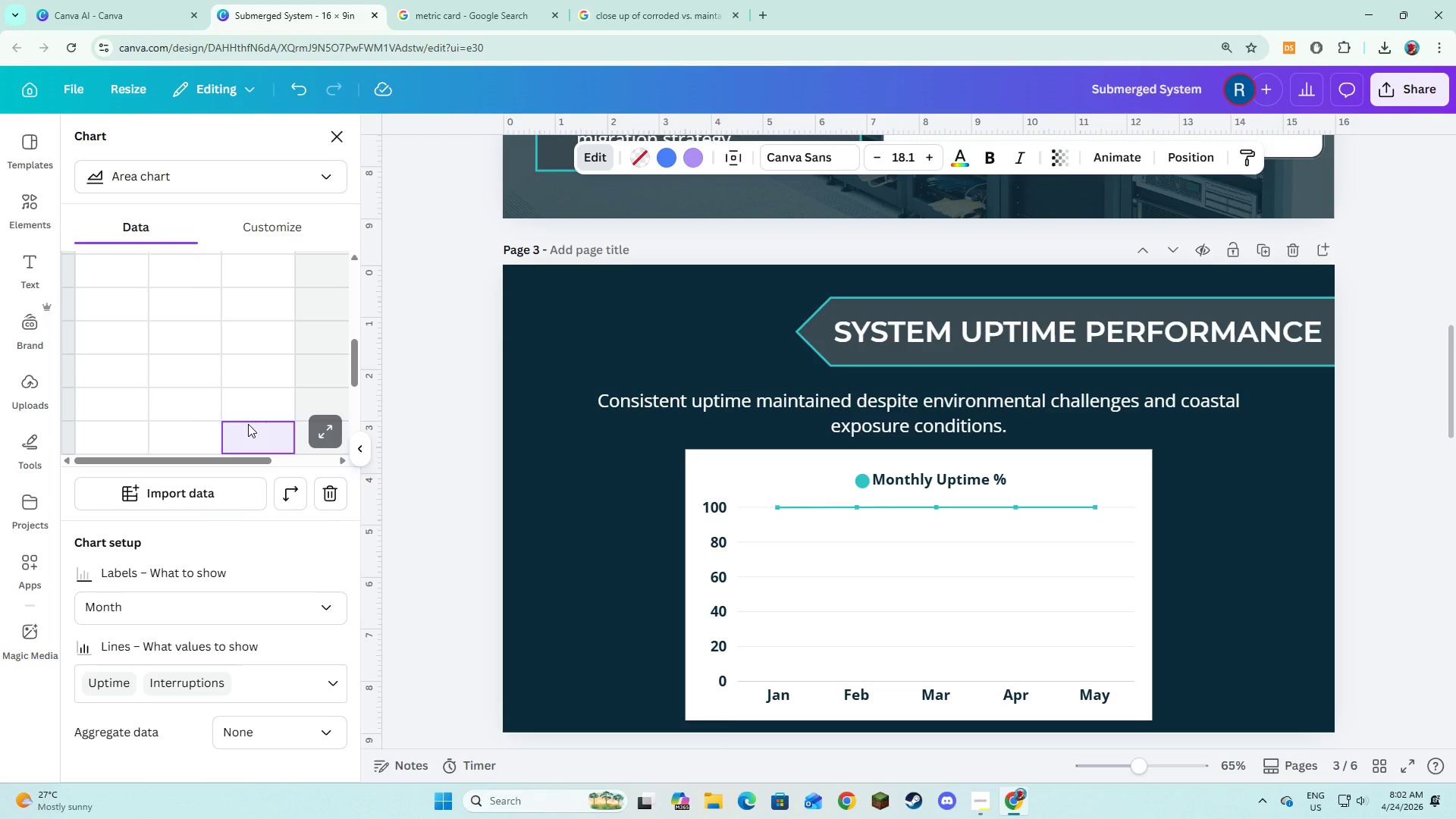 
key(Backspace)
 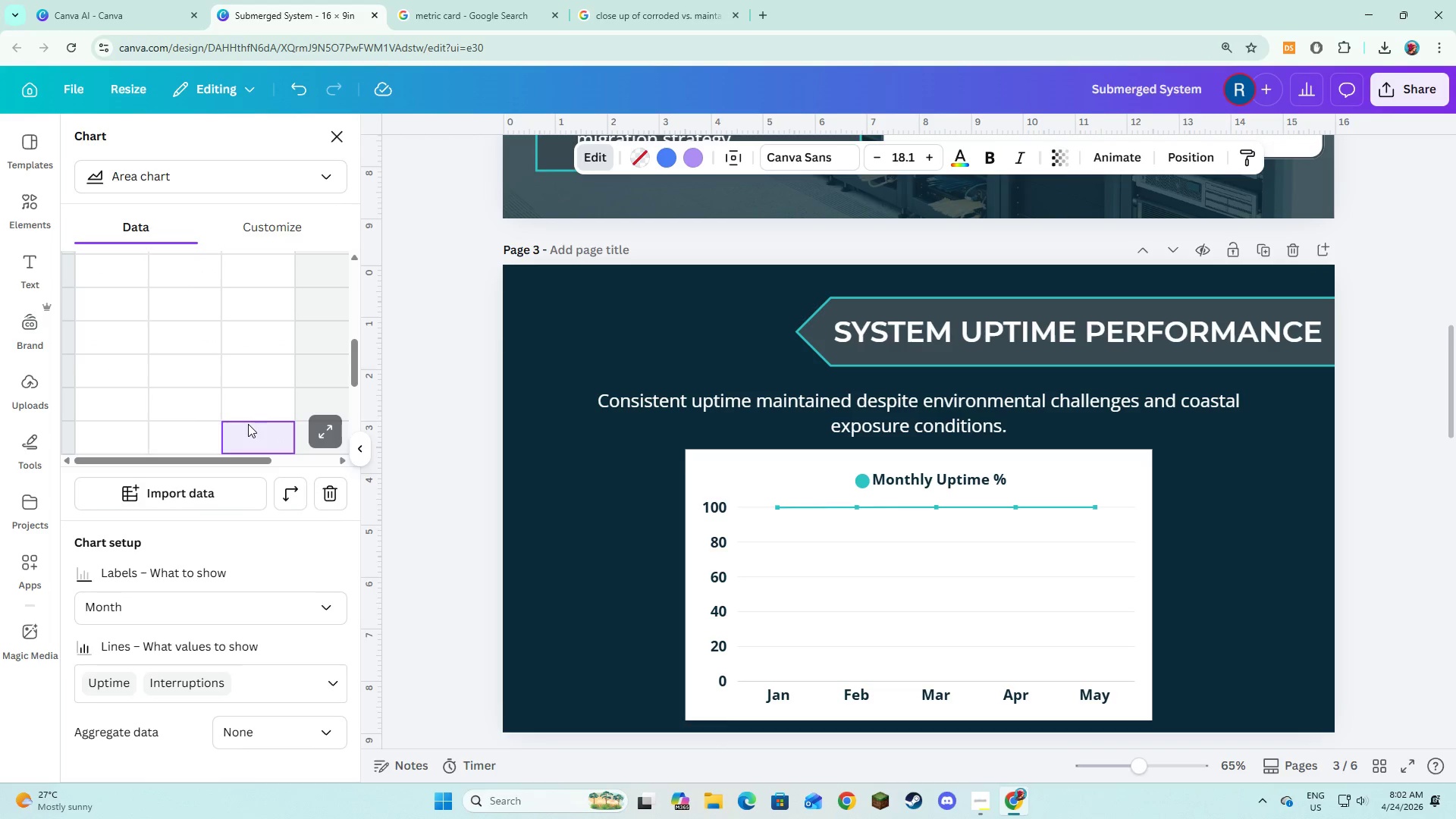 
scroll: coordinate [249, 424], scroll_direction: up, amount: 6.0
 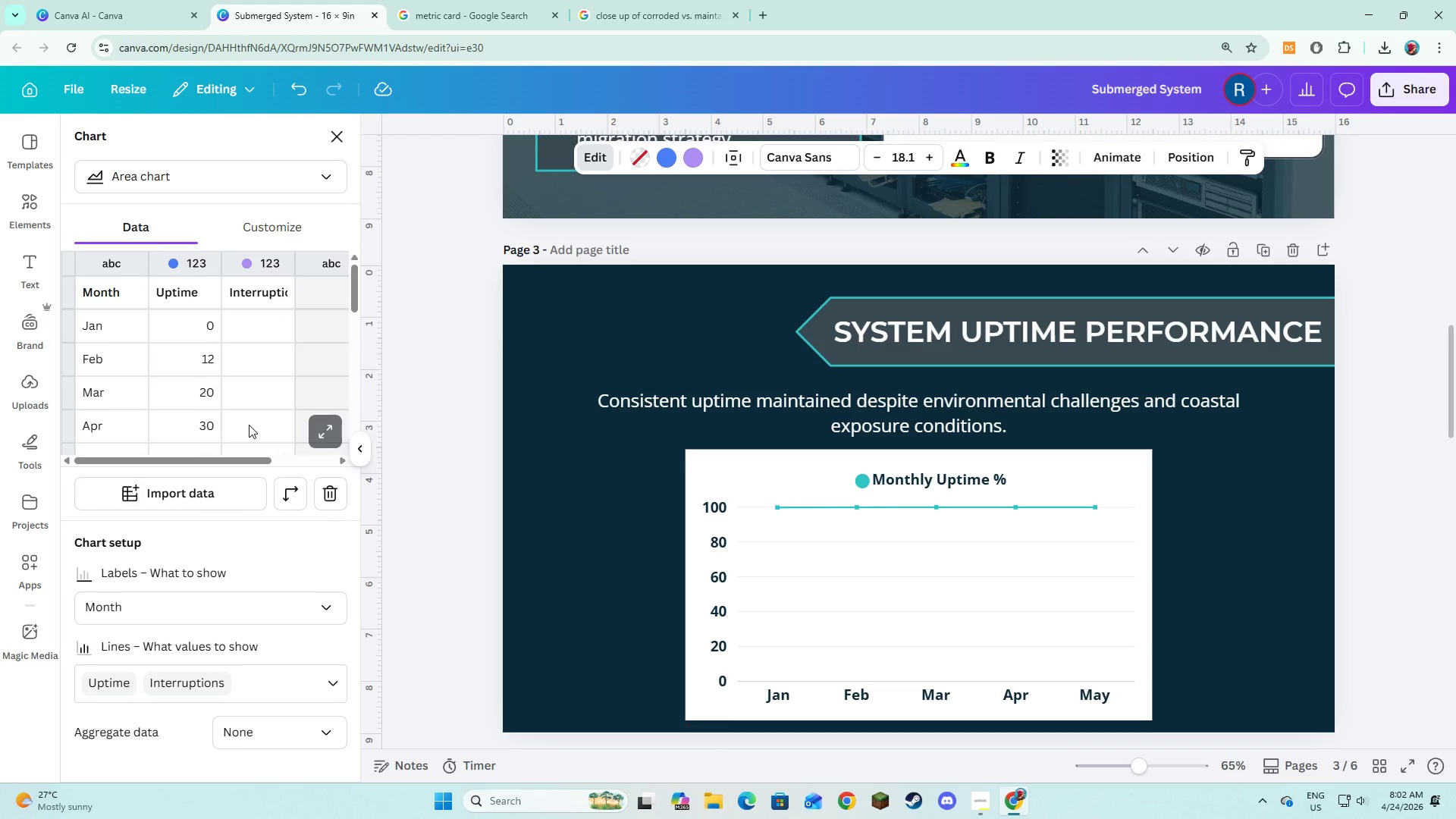 
scroll: coordinate [249, 425], scroll_direction: down, amount: 1.0
 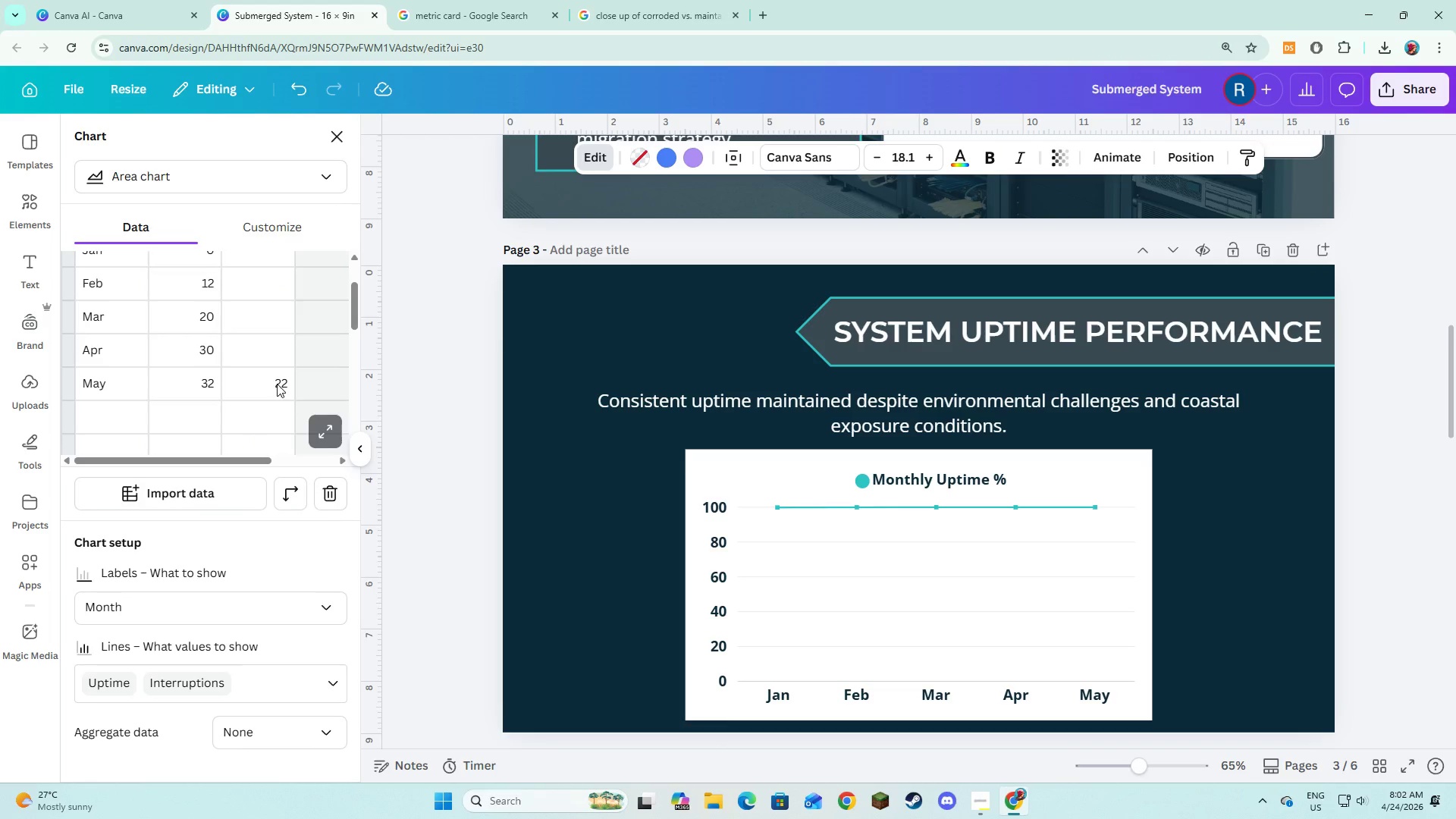 
left_click([277, 384])
 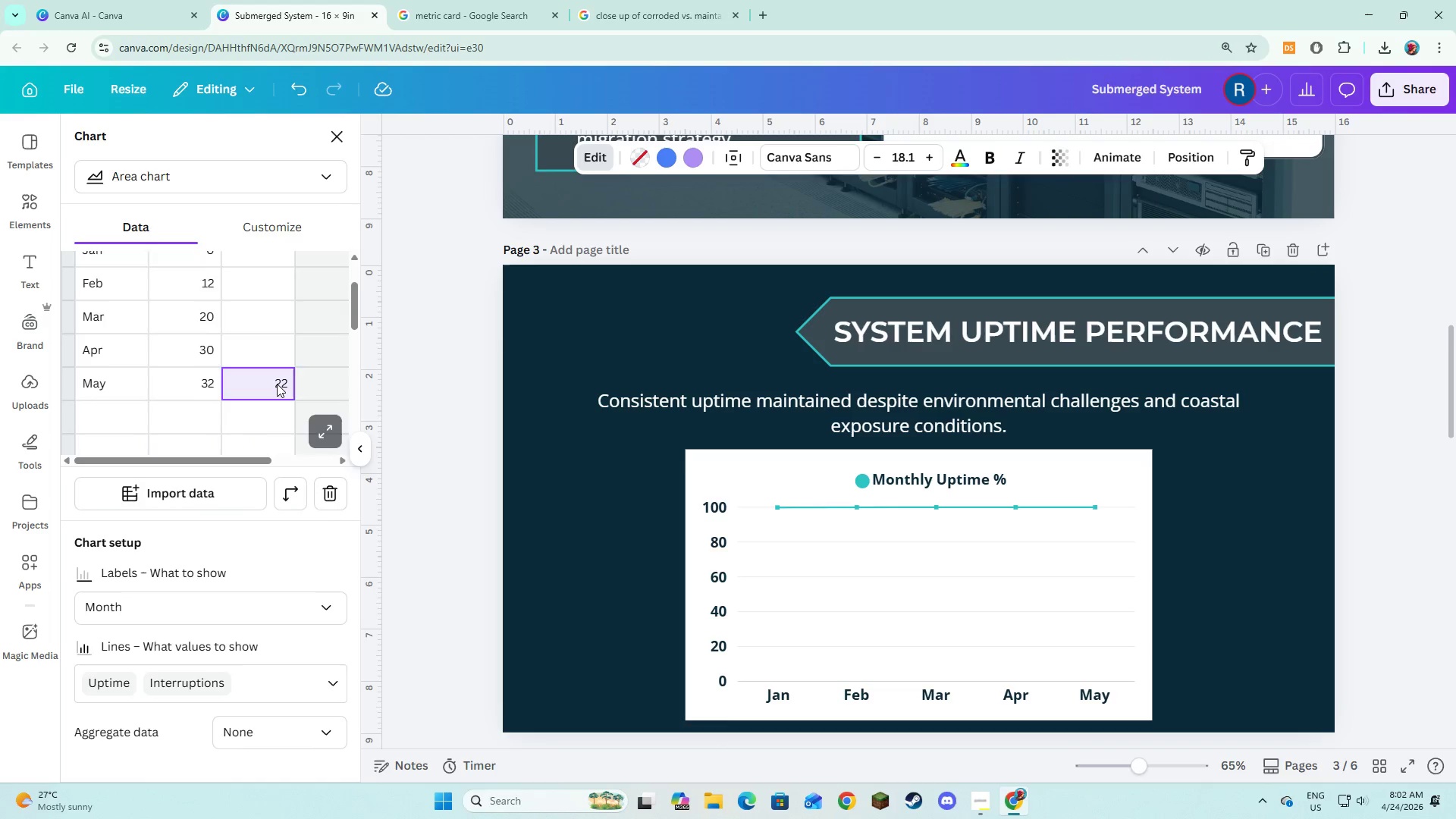 
scroll: coordinate [277, 384], scroll_direction: up, amount: 1.0
 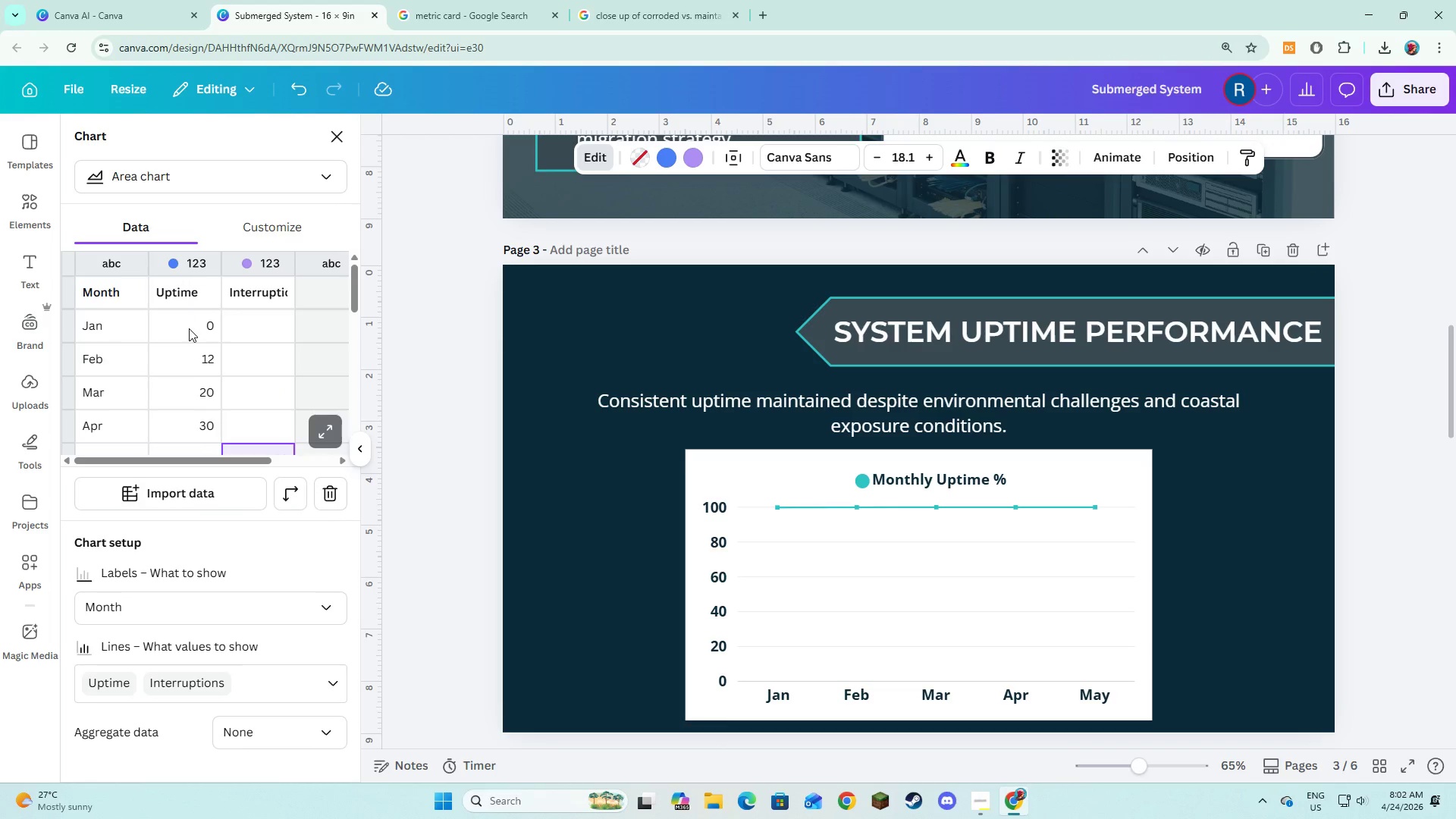 
left_click([188, 329])
 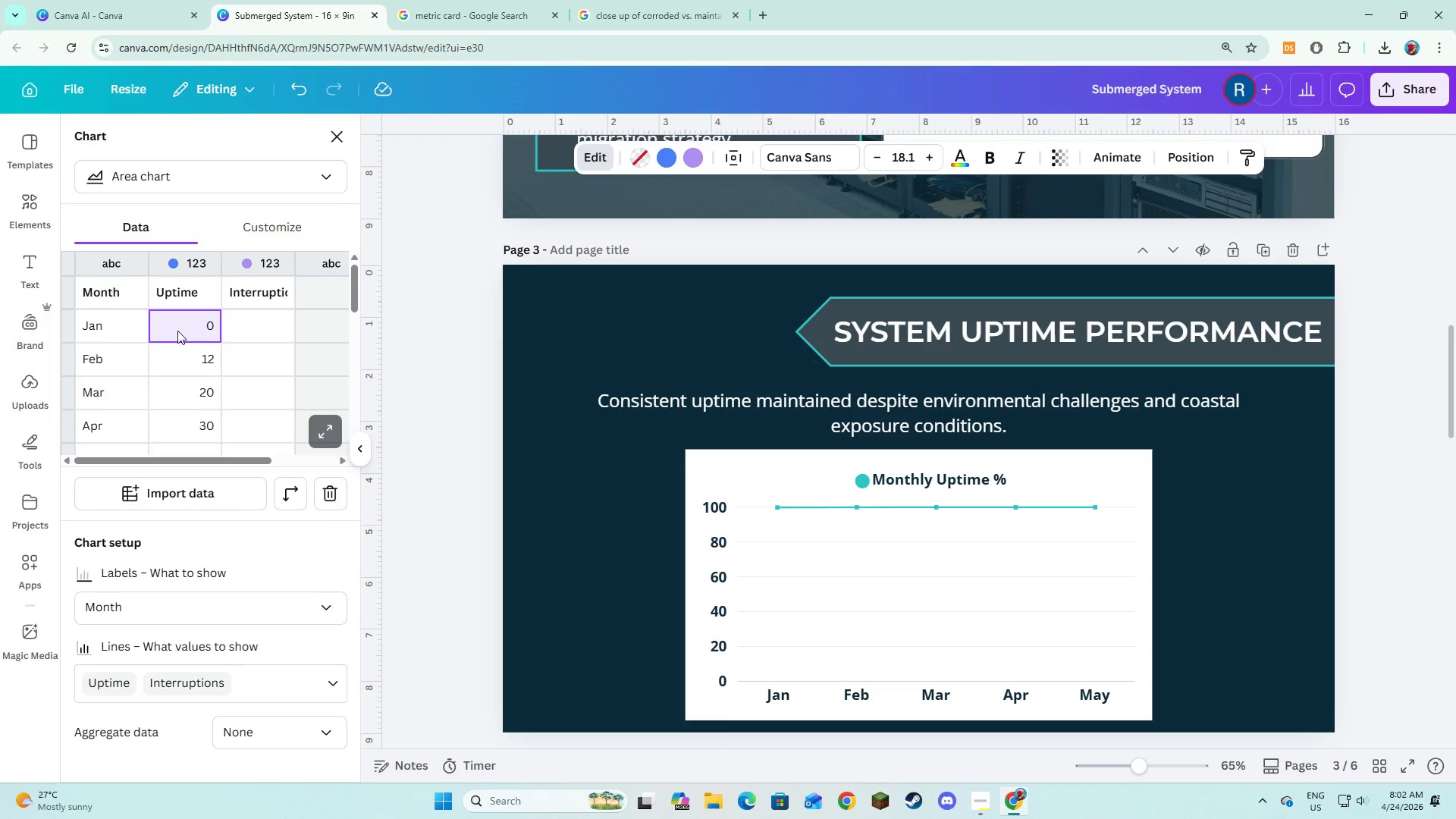 
type(99.8)
 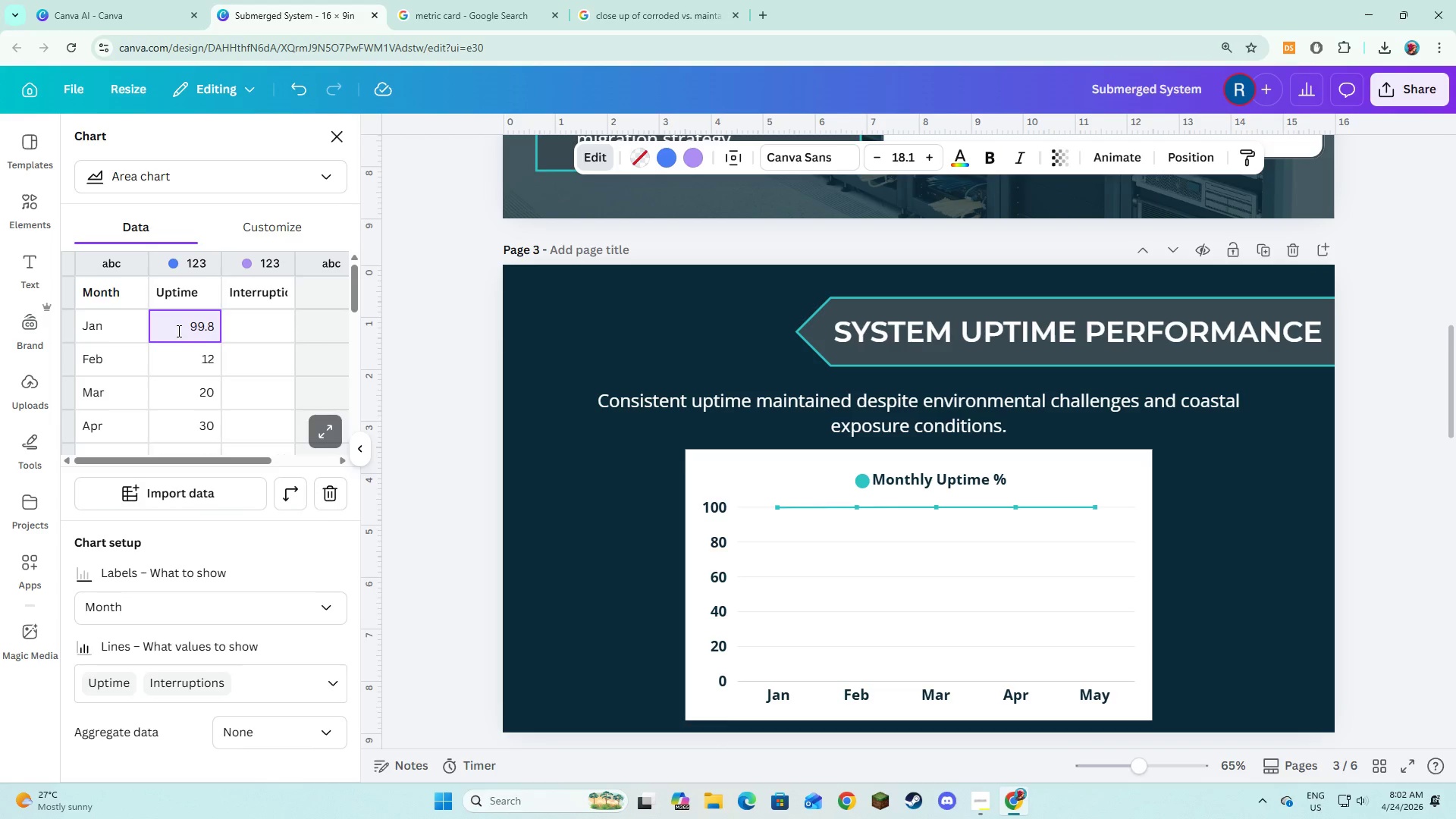 
key(Enter)
 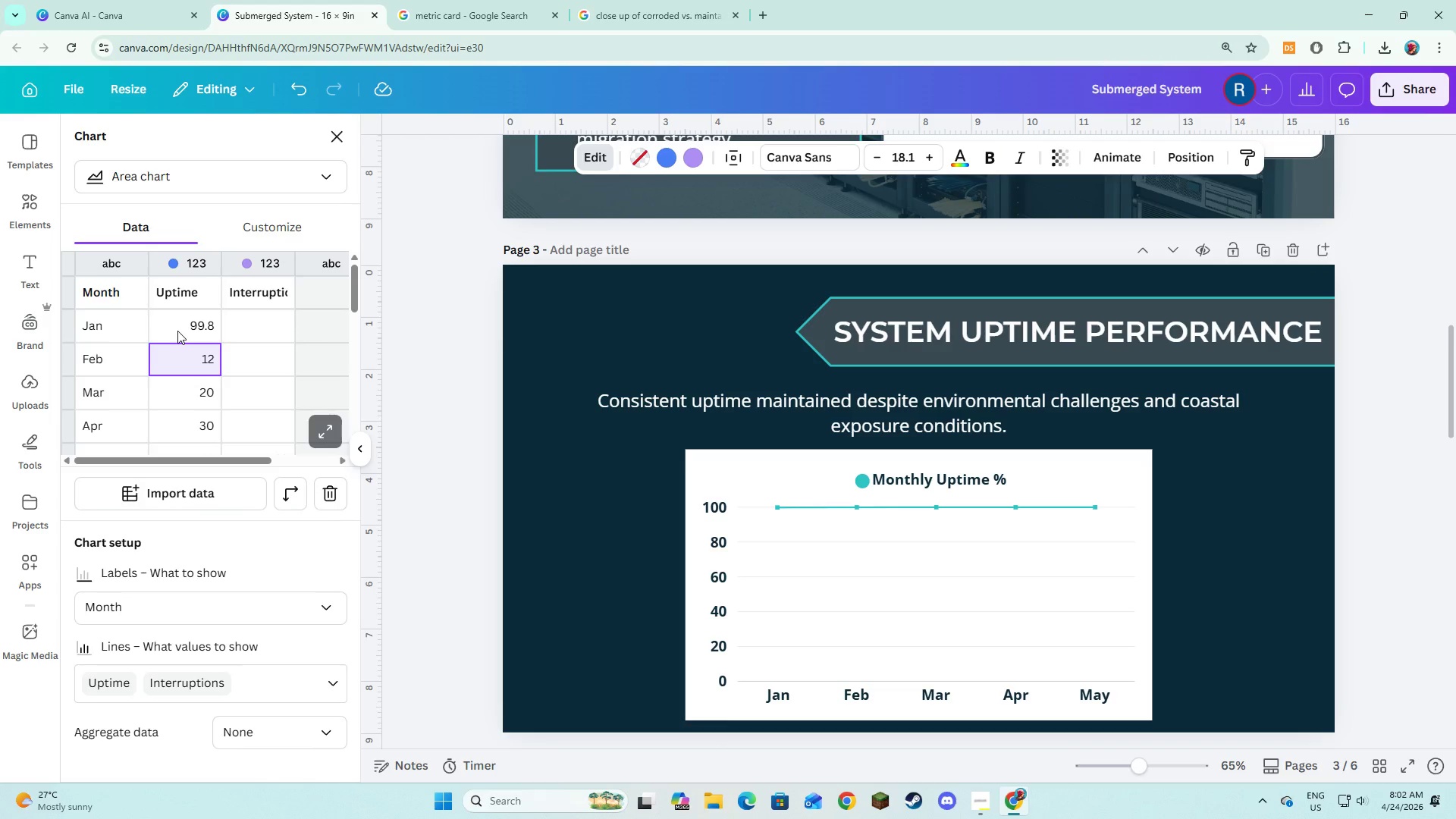 
type(99.9)
 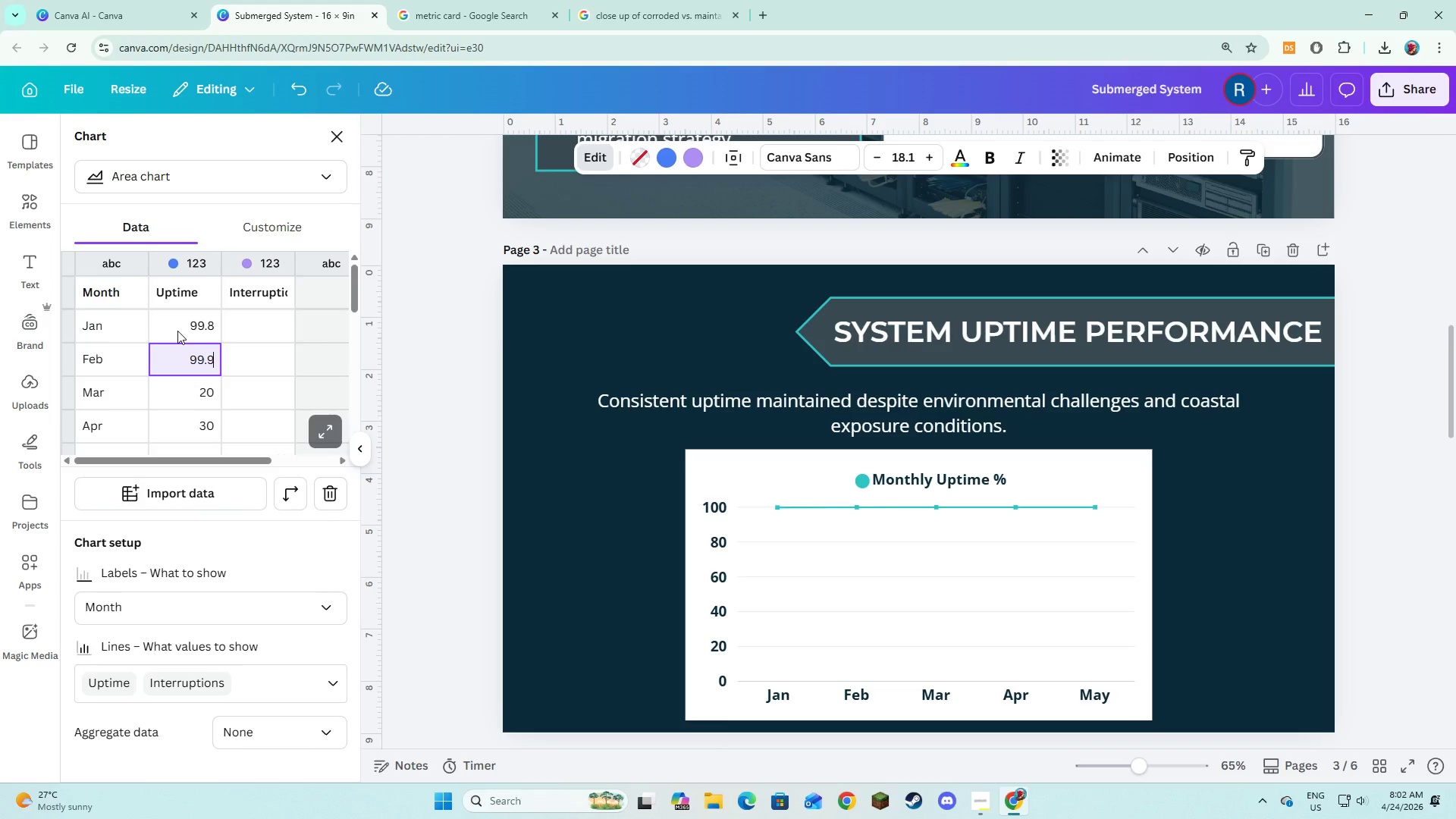 
key(Enter)
 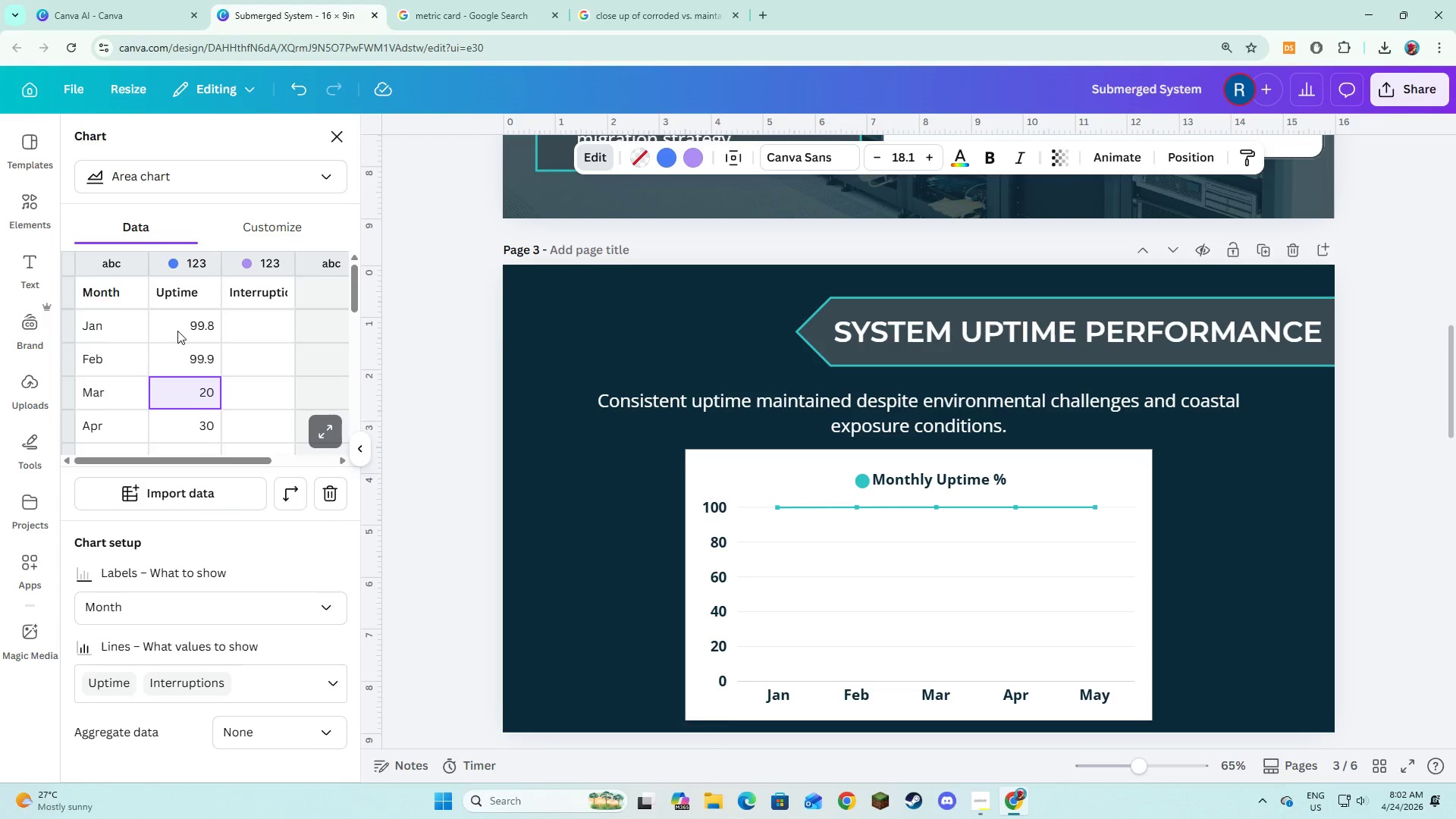 
type(99.92)
 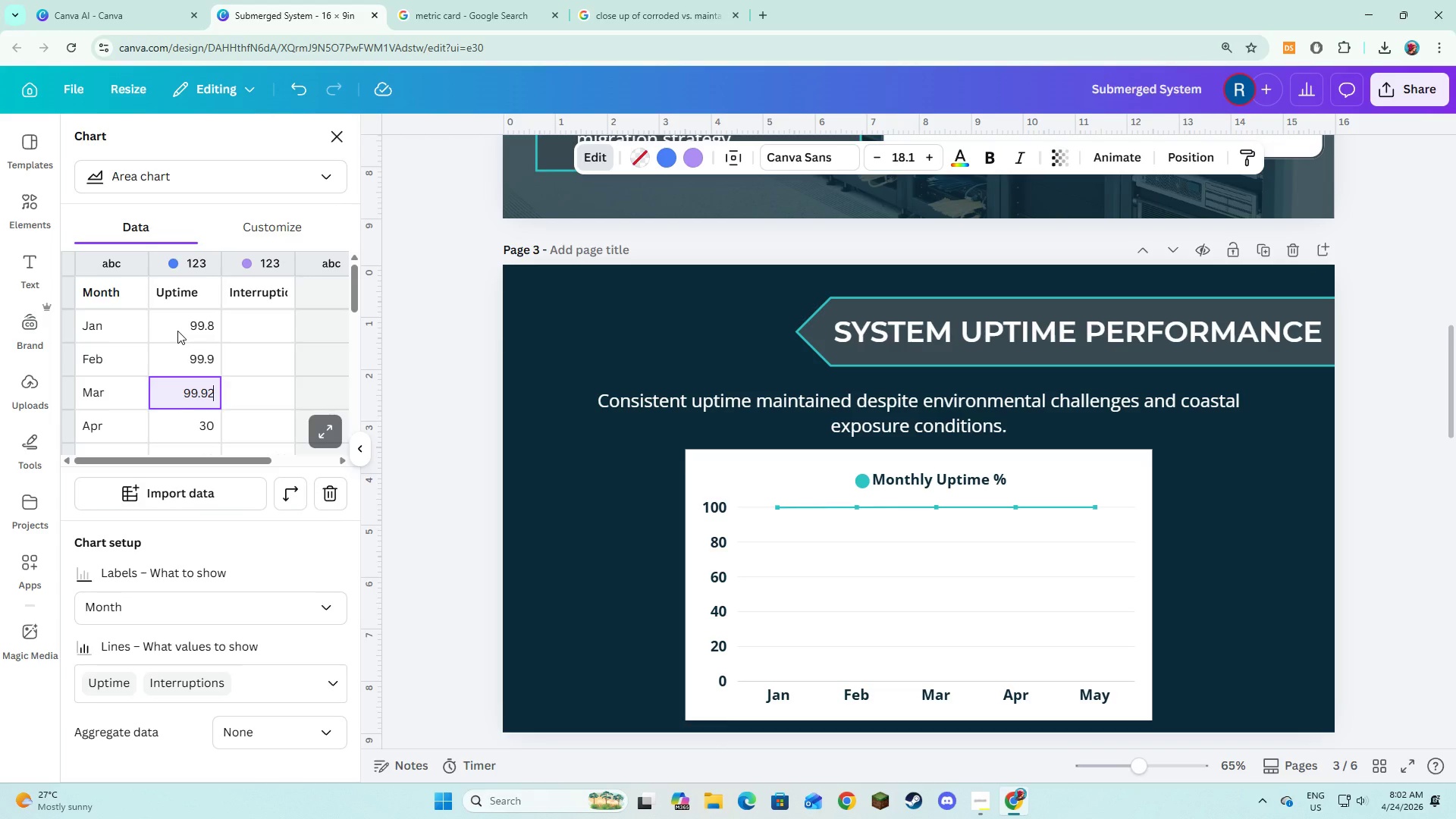 
key(Enter)
 